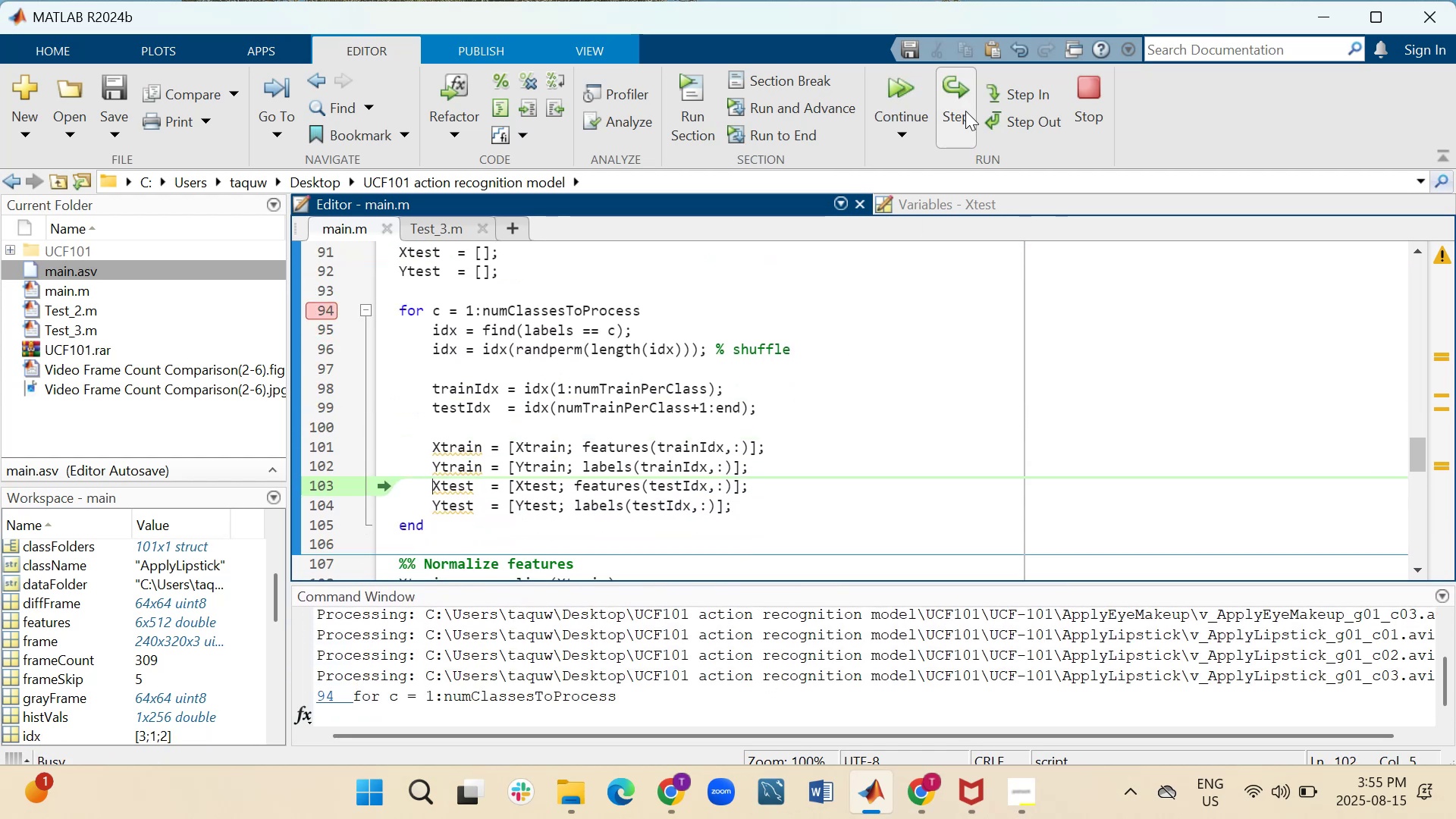 
triple_click([965, 111])
 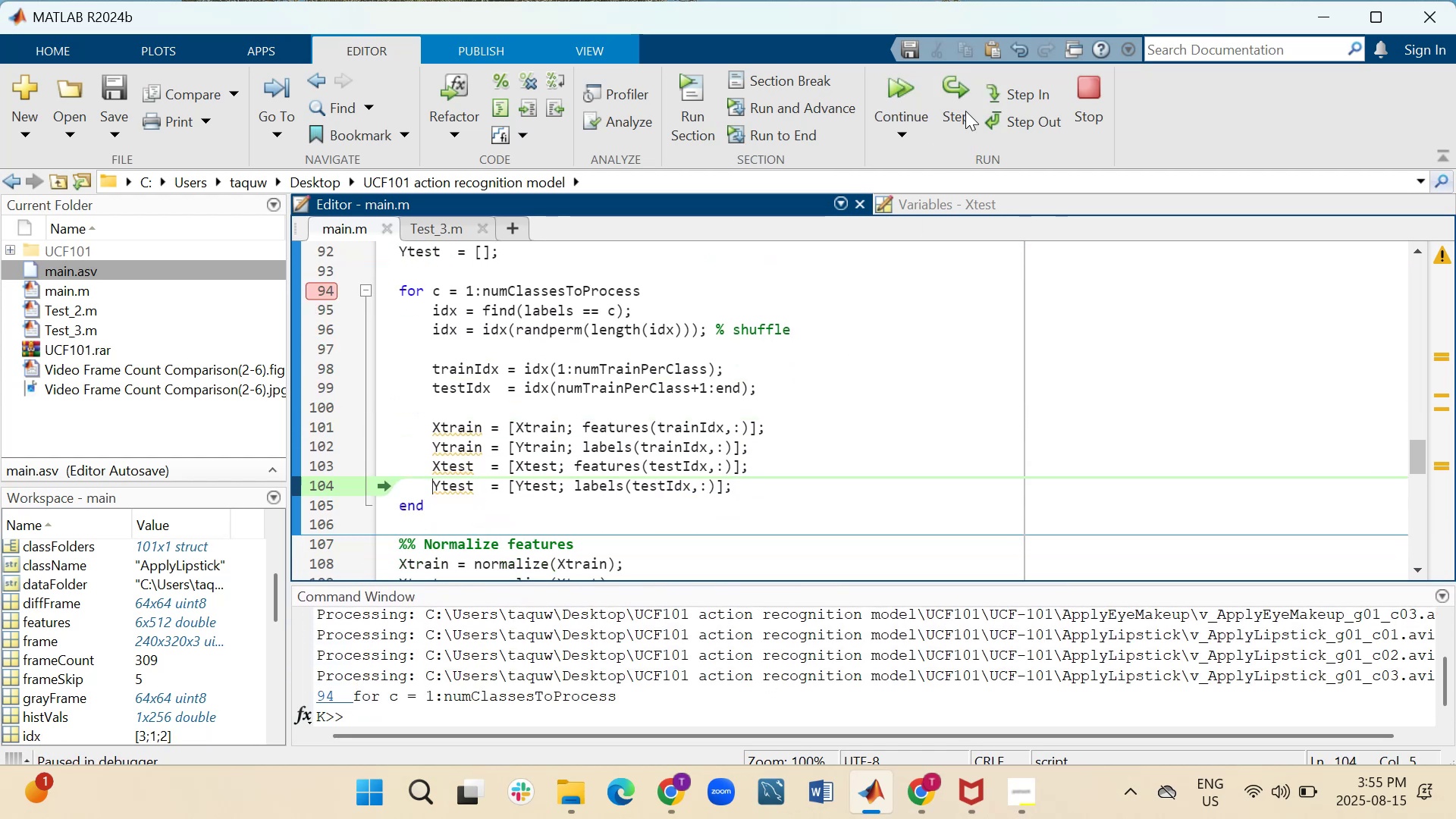 
triple_click([965, 111])
 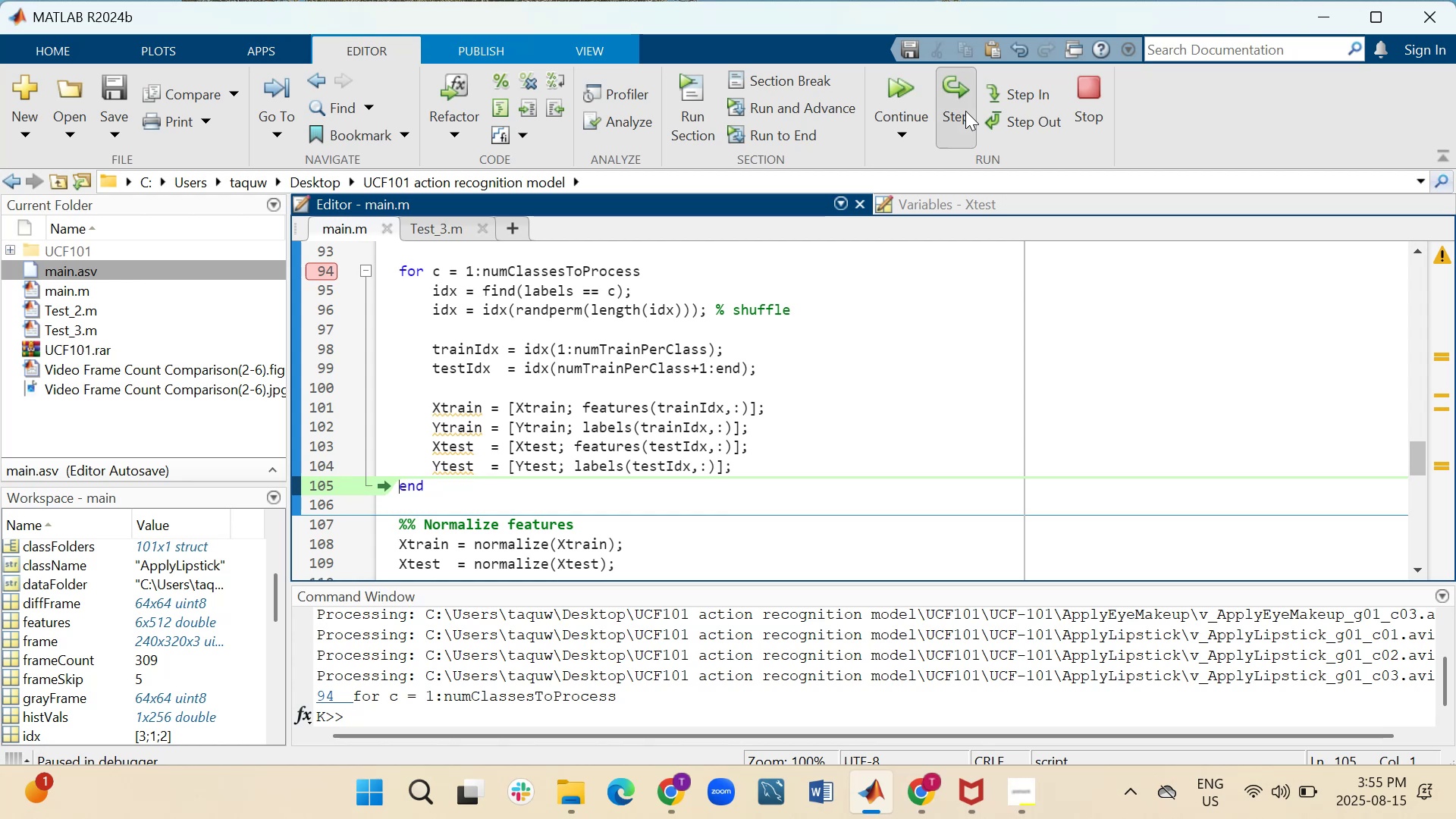 
left_click([965, 111])
 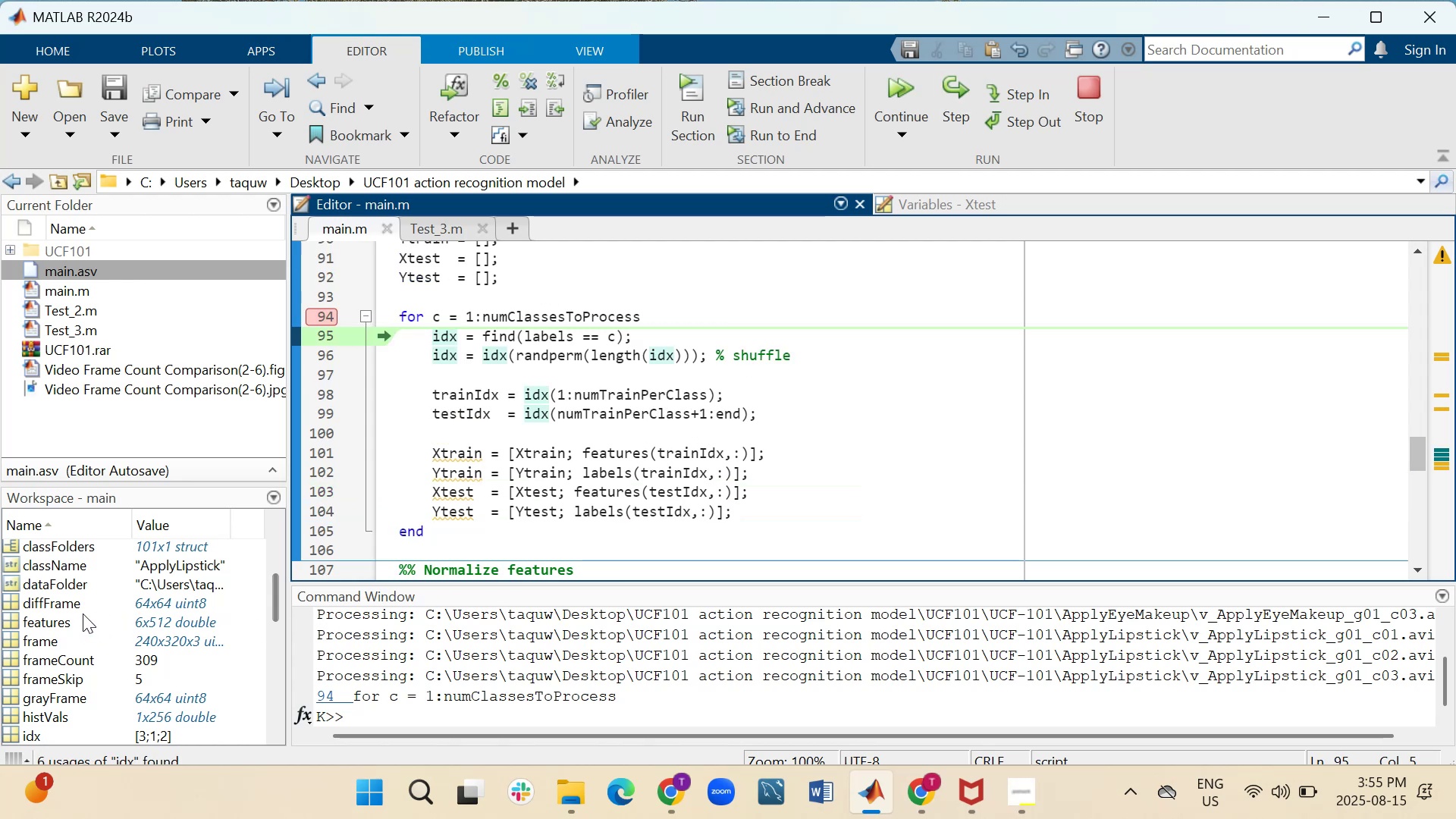 
scroll: coordinate [46, 611], scroll_direction: up, amount: 4.0
 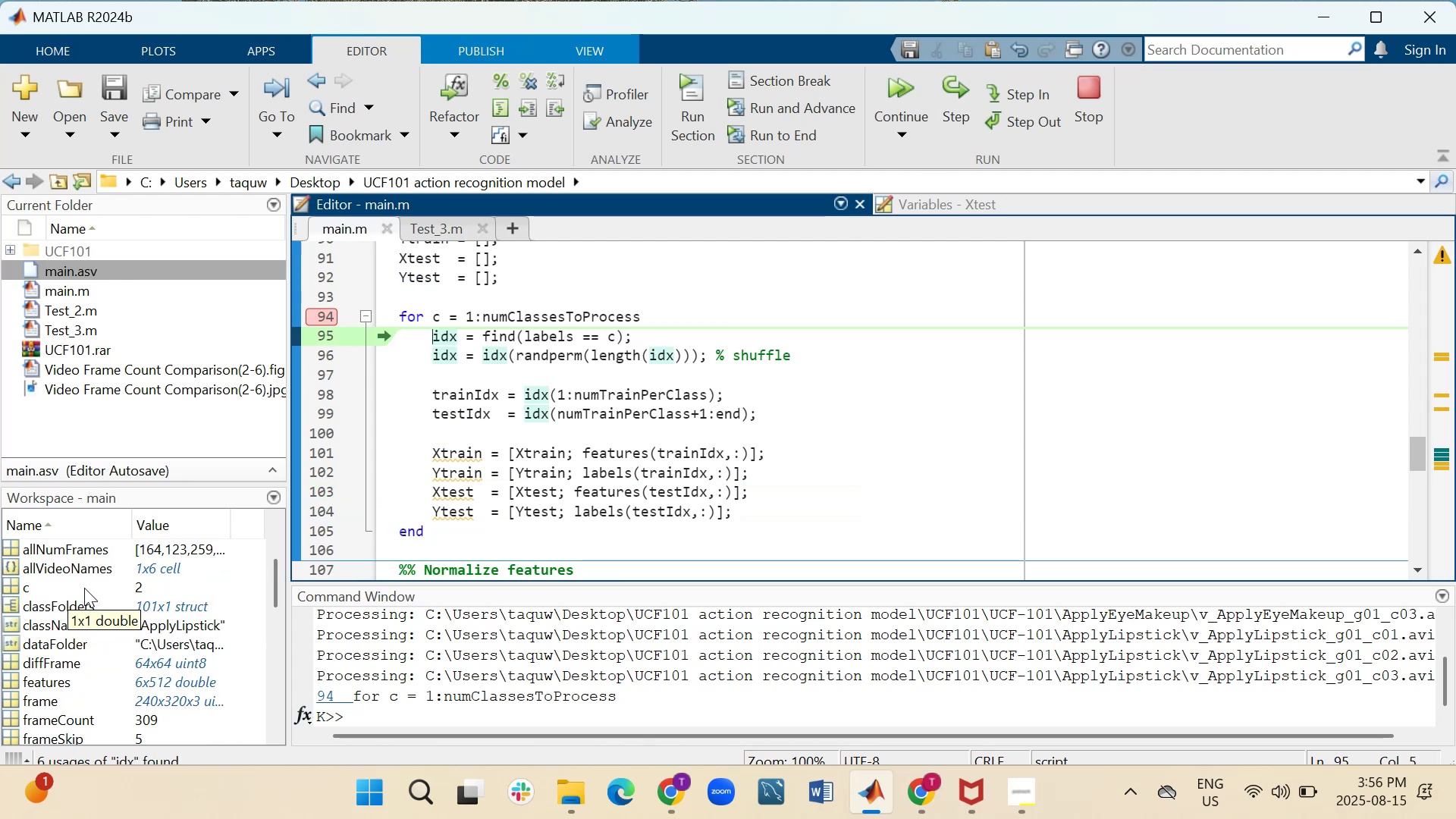 
scroll: coordinate [58, 620], scroll_direction: down, amount: 1.0
 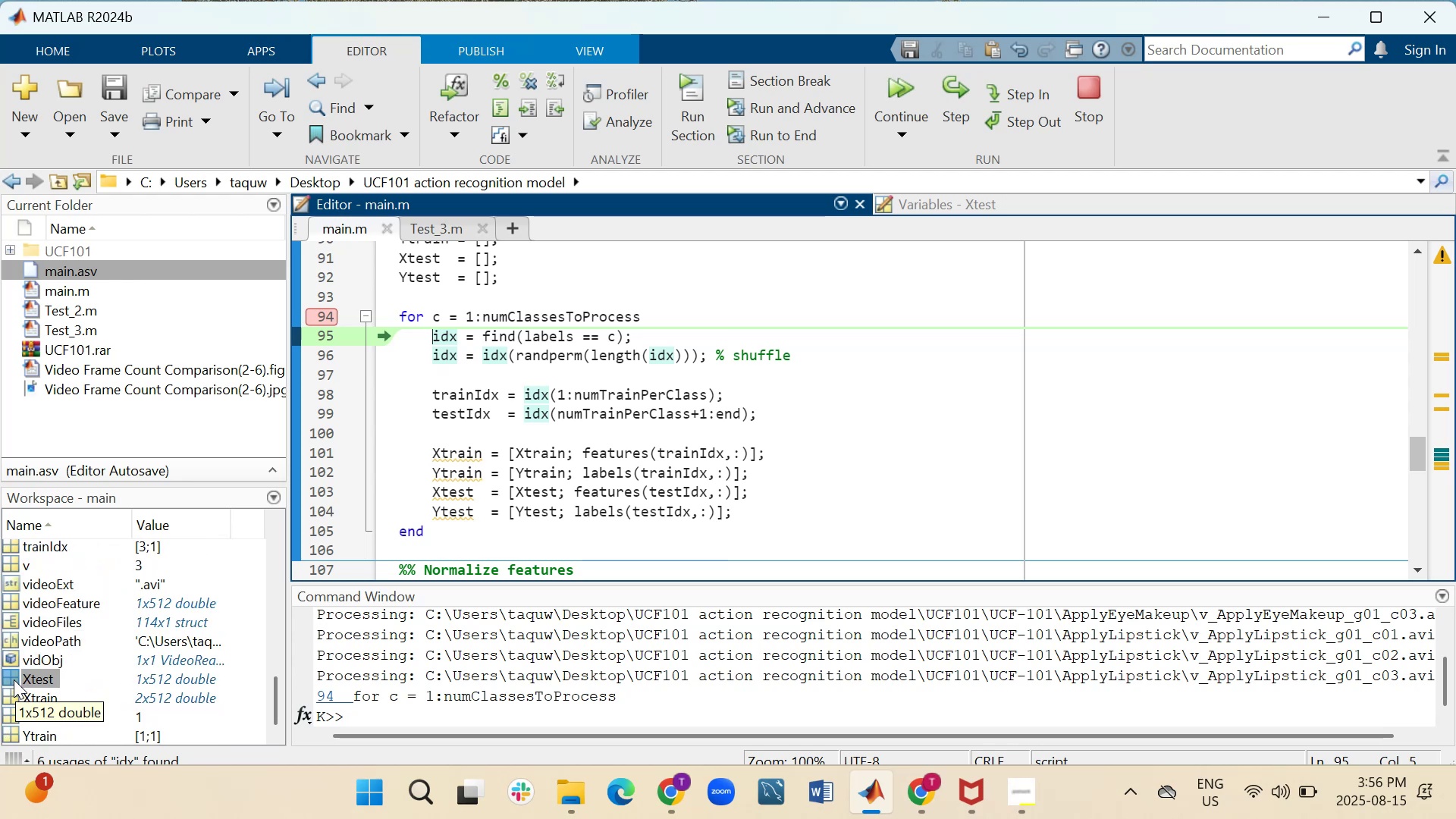 
double_click([12, 679])
 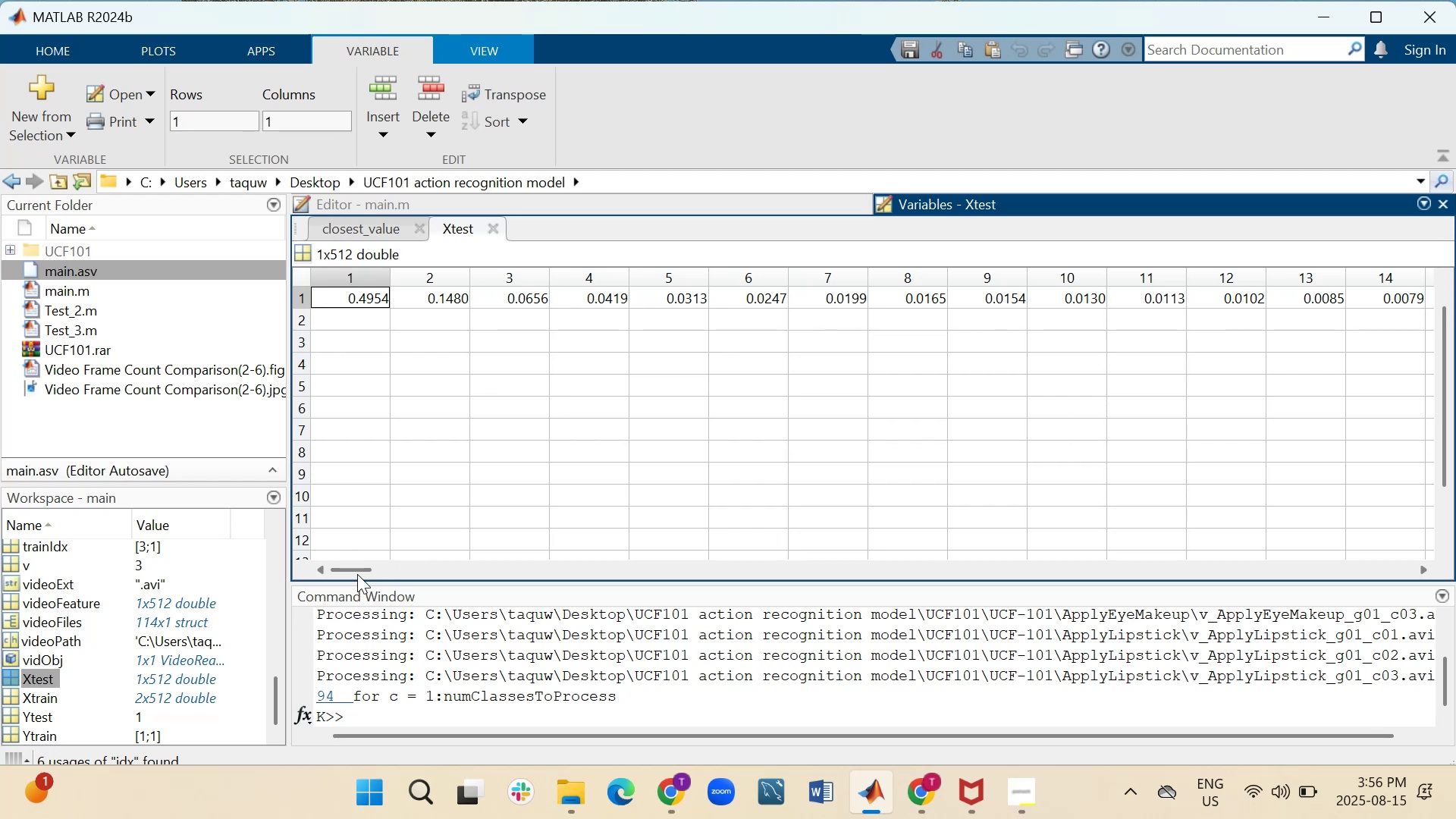 
left_click_drag(start_coordinate=[347, 568], to_coordinate=[1388, 500])
 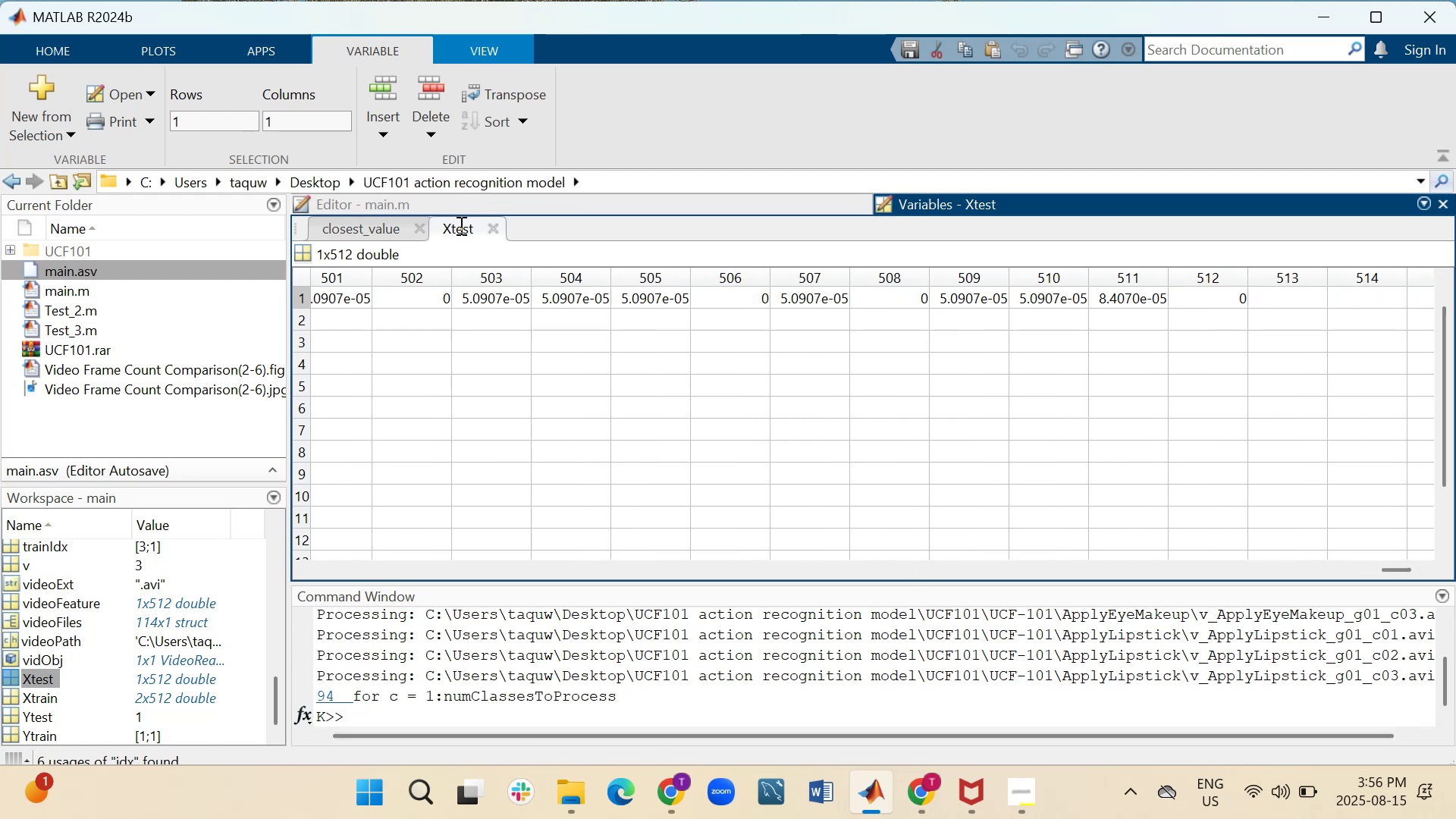 
left_click([413, 203])
 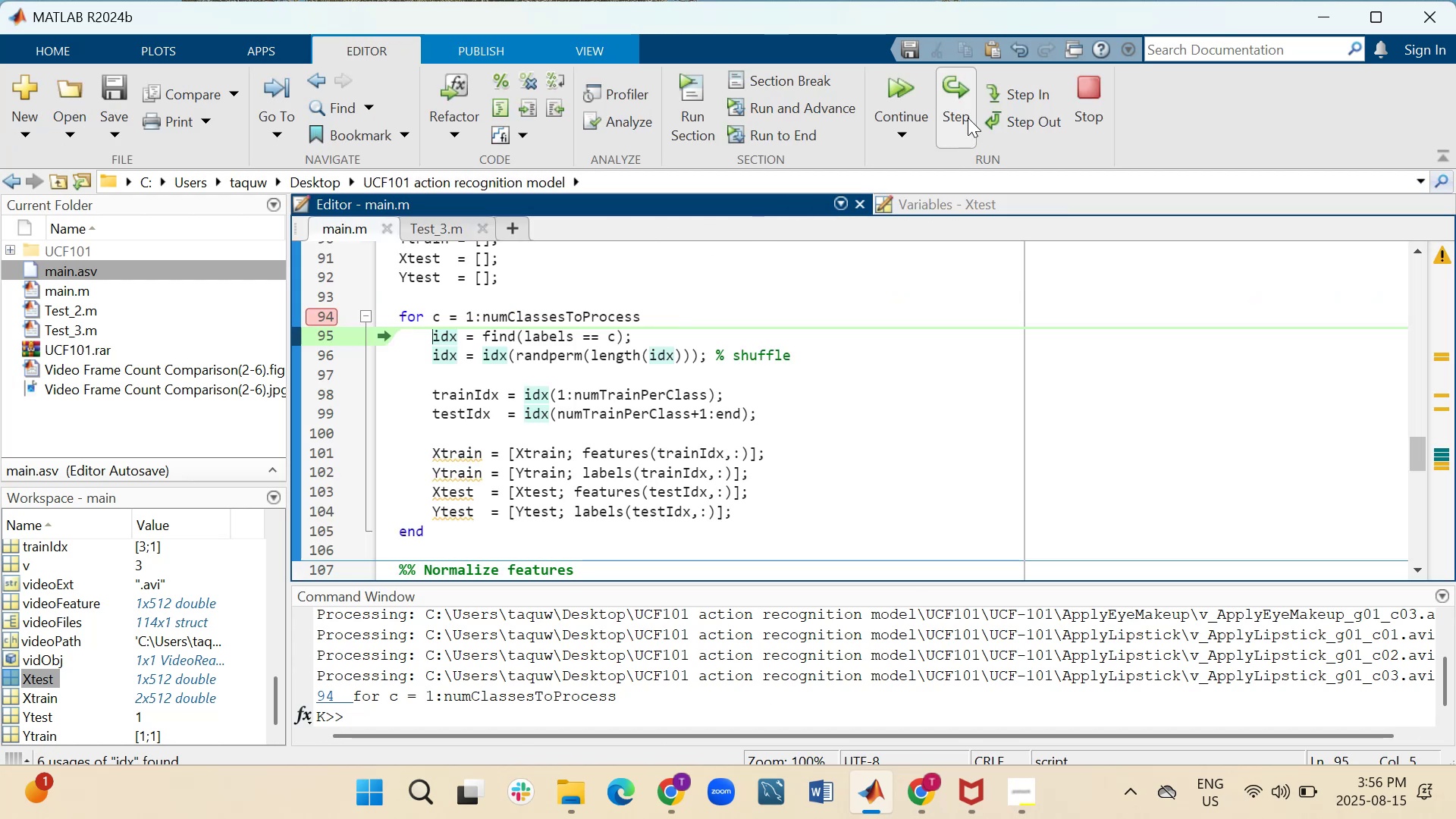 
left_click([953, 86])
 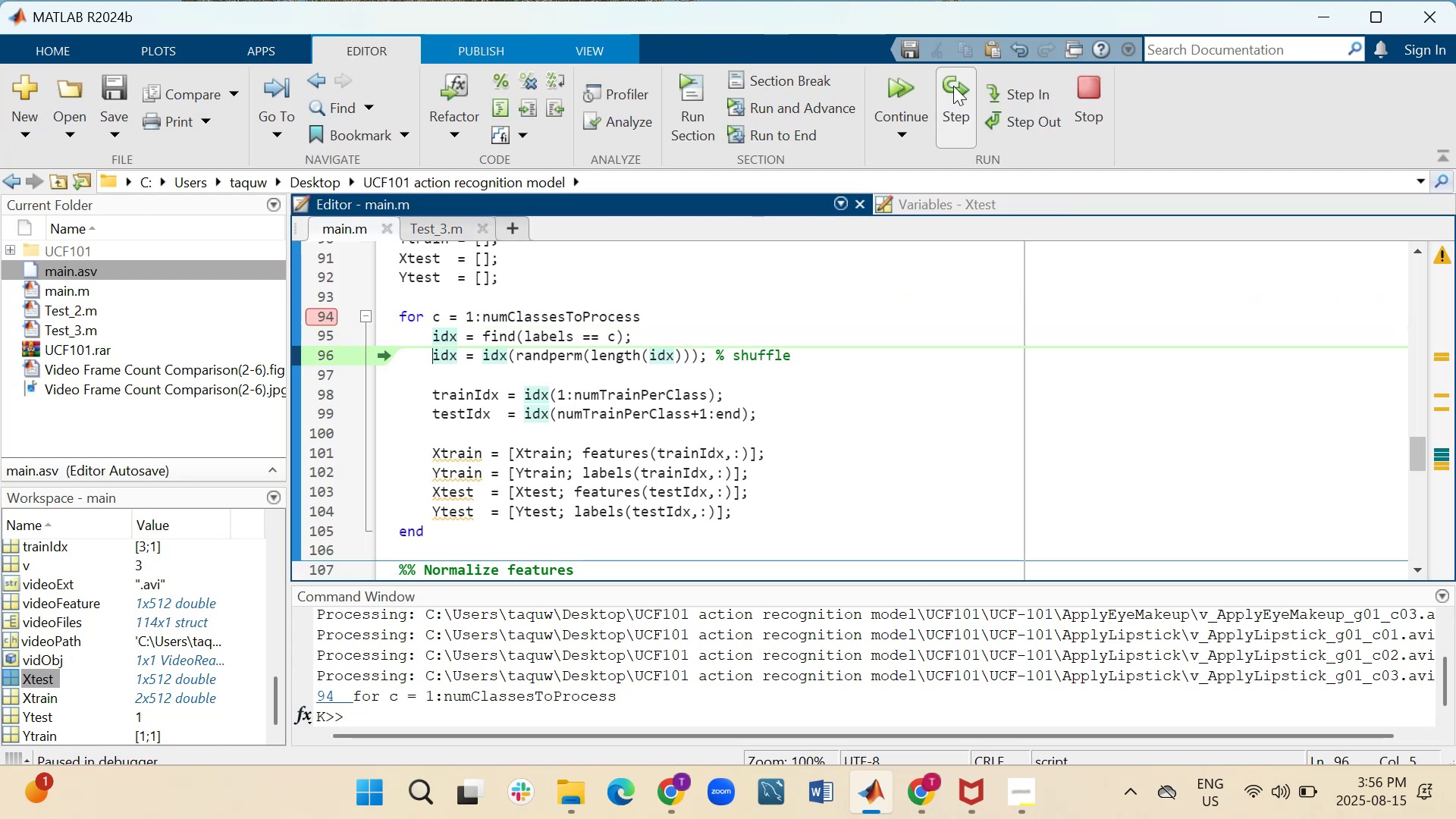 
double_click([953, 86])
 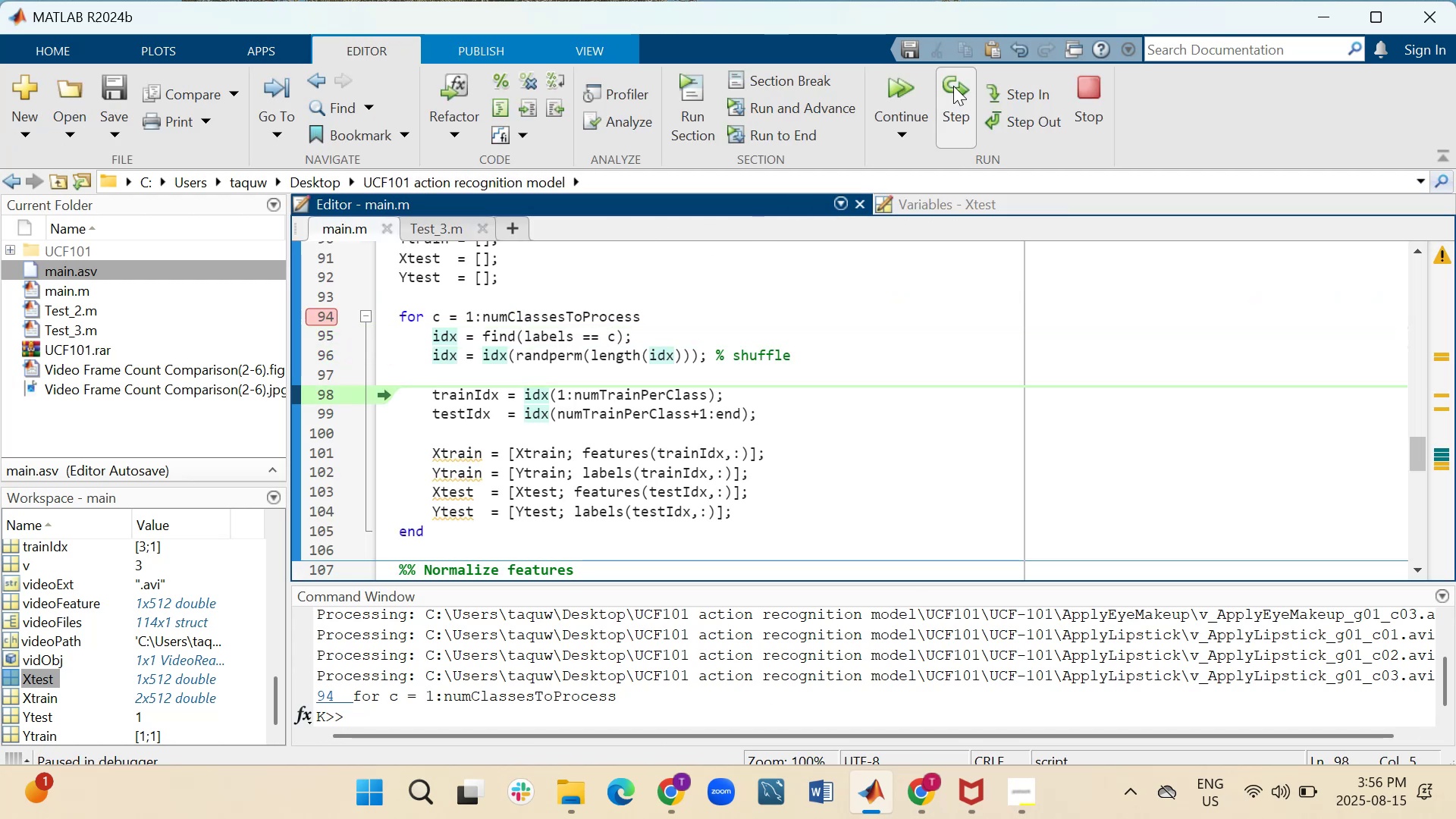 
triple_click([953, 86])
 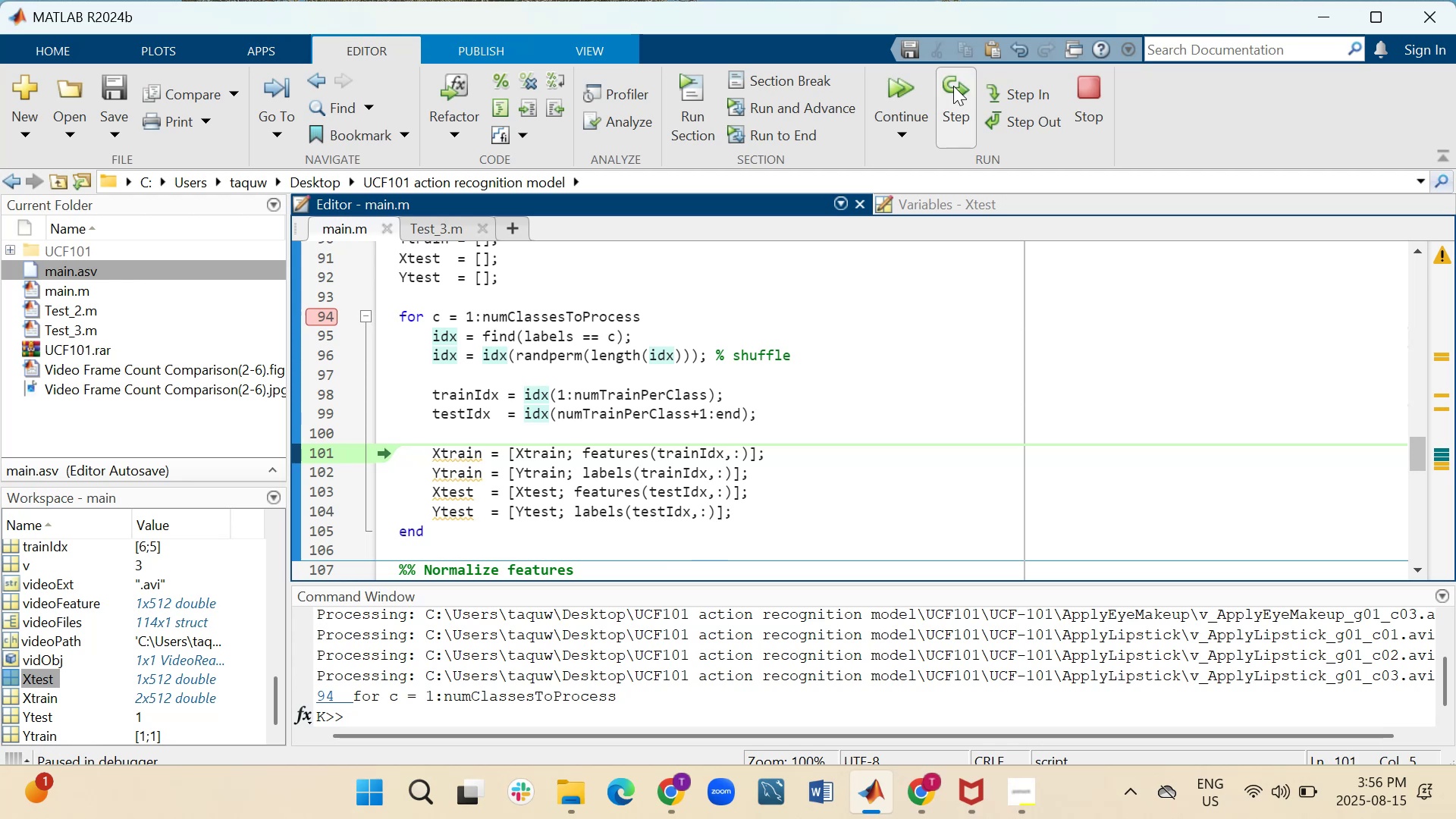 
double_click([953, 86])
 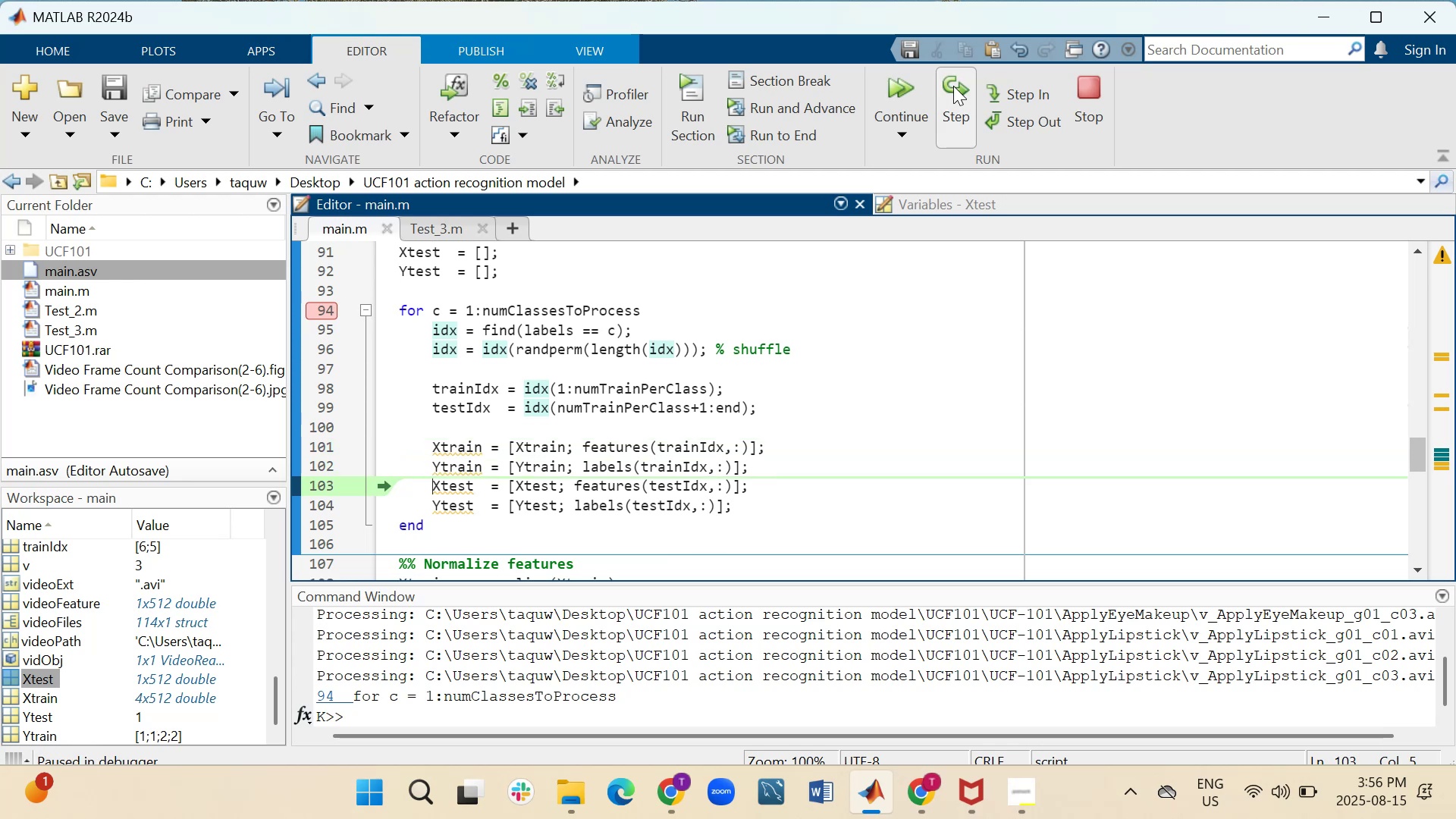 
left_click([953, 86])
 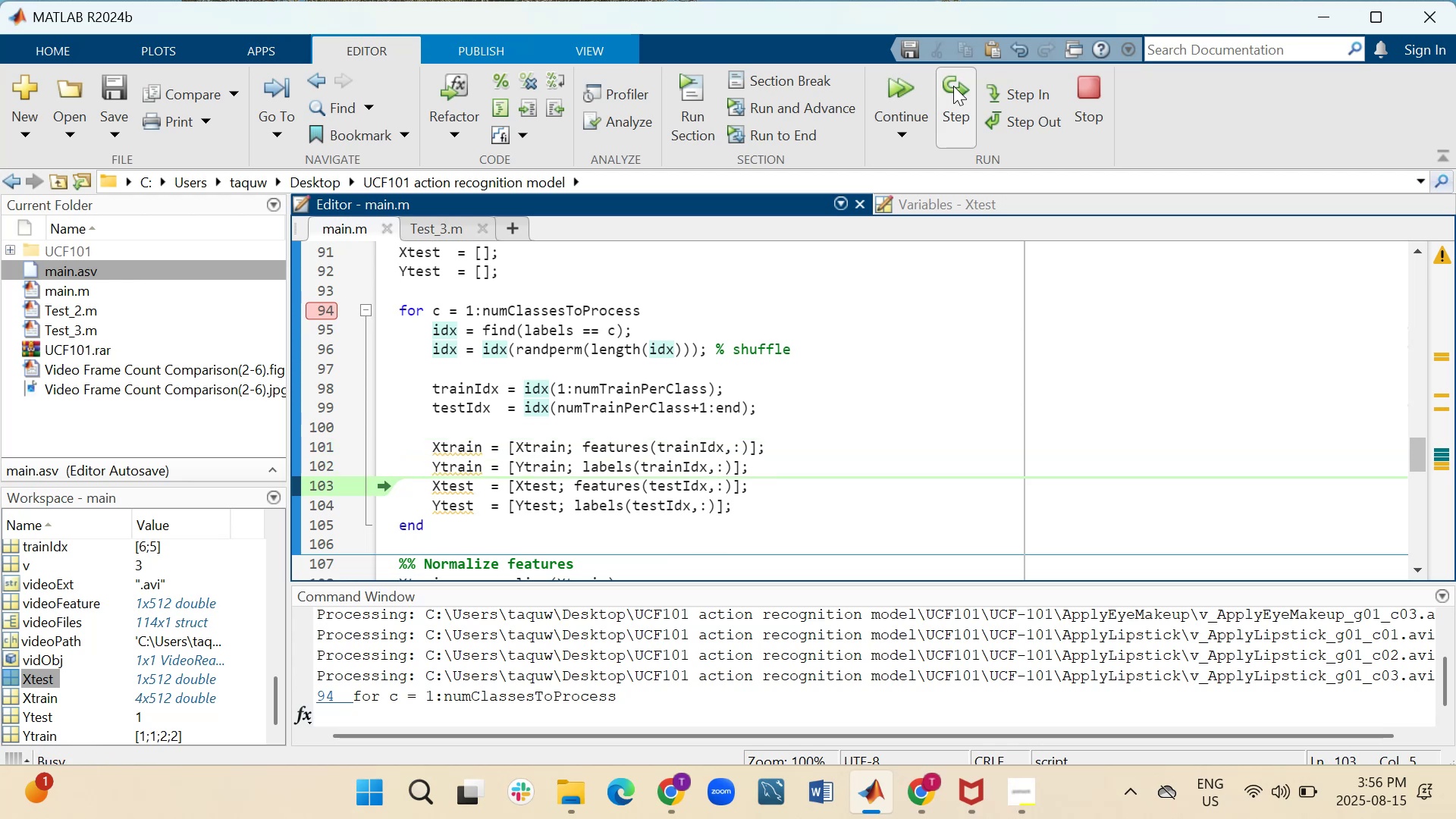 
double_click([953, 86])
 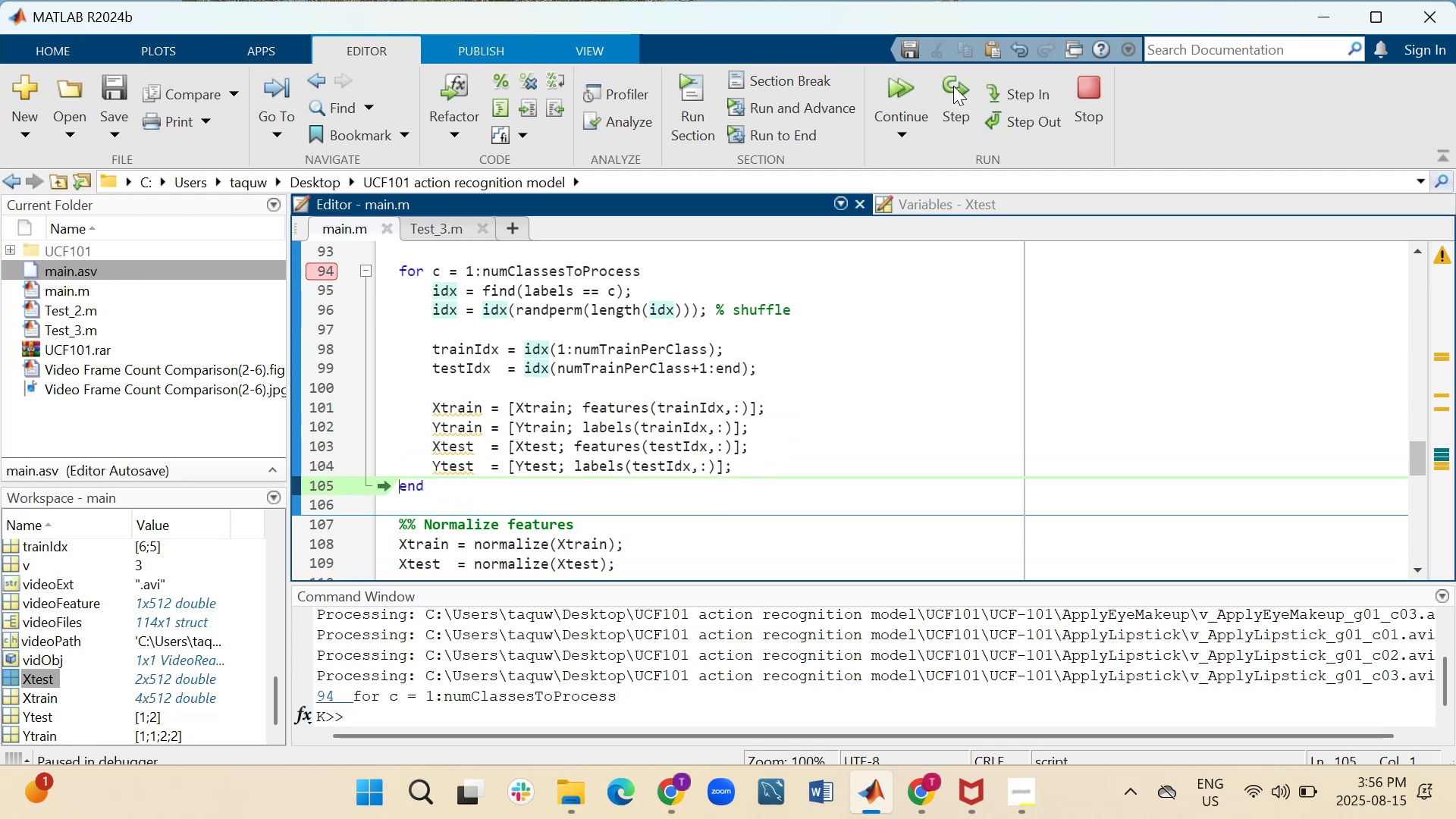 
left_click([953, 86])
 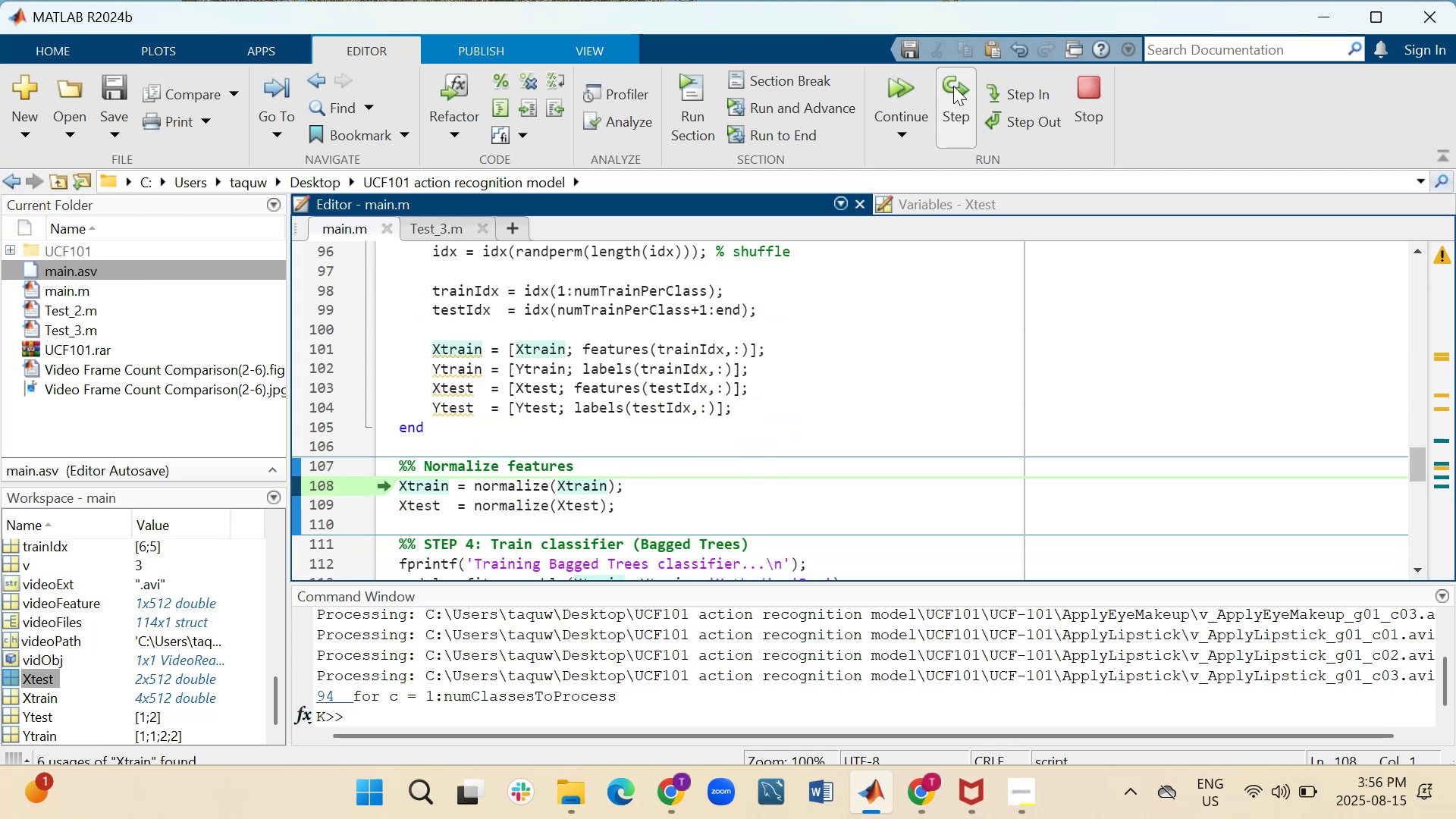 
left_click([953, 86])
 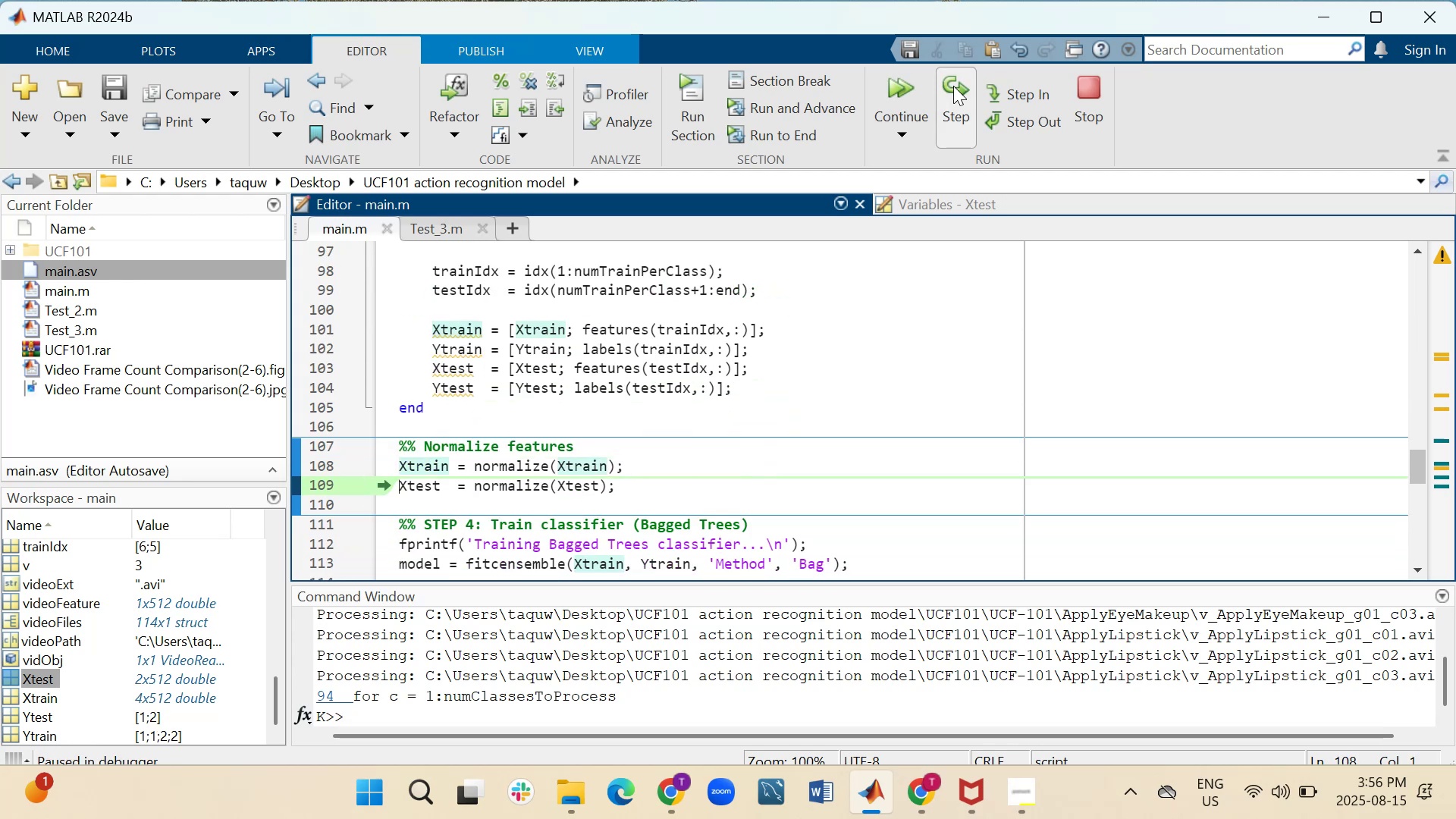 
double_click([953, 86])
 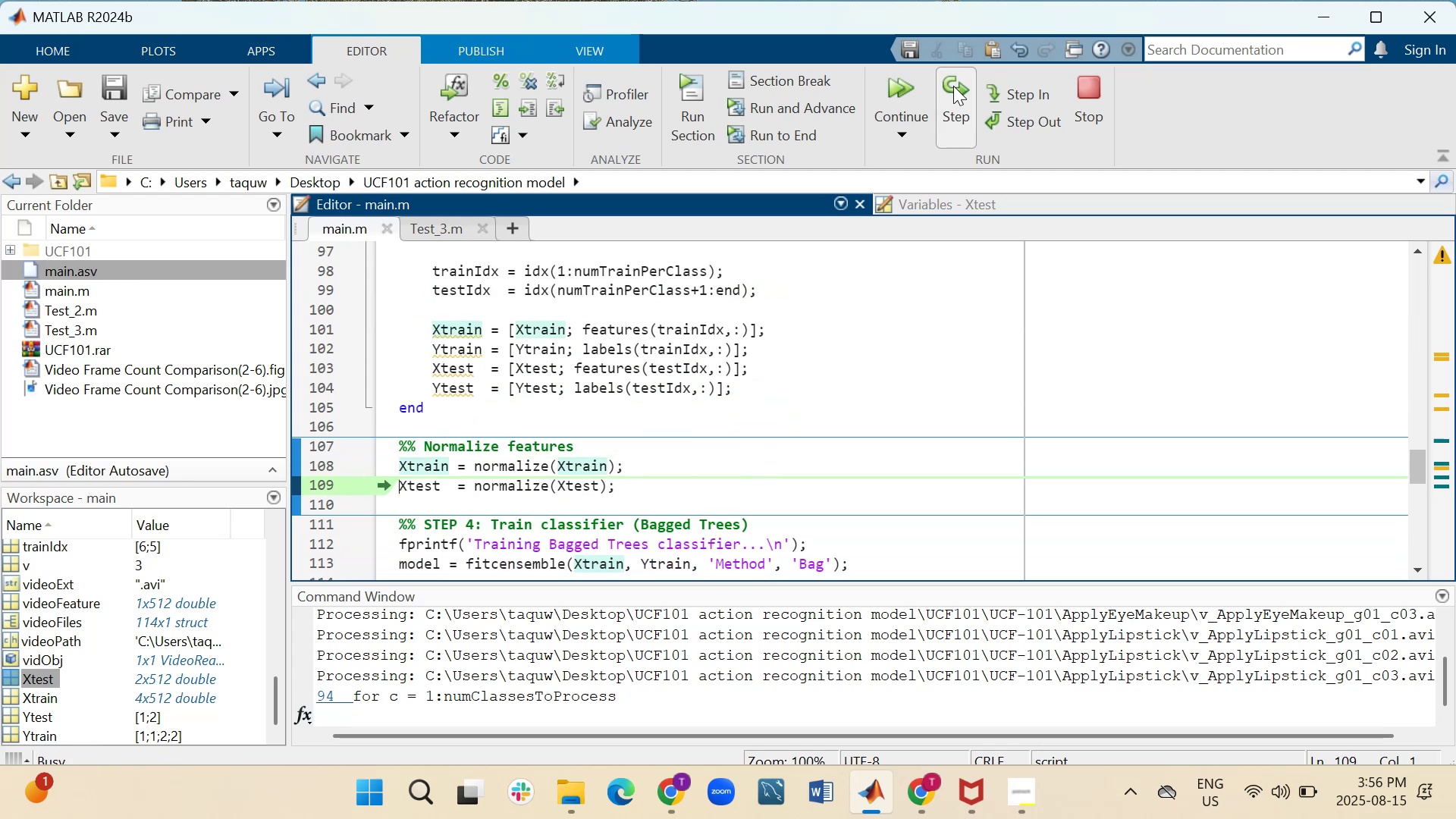 
triple_click([953, 86])
 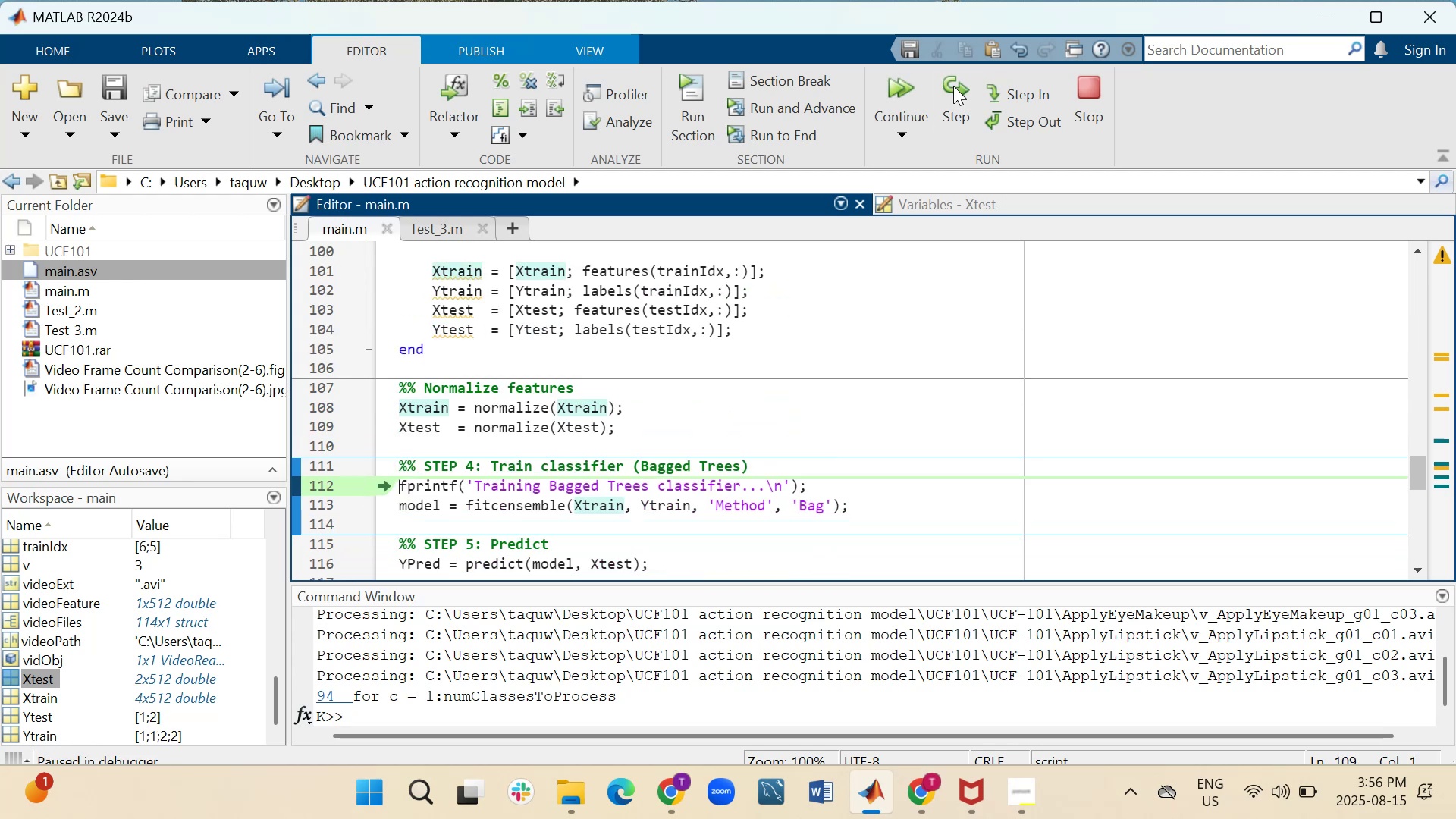 
triple_click([953, 86])
 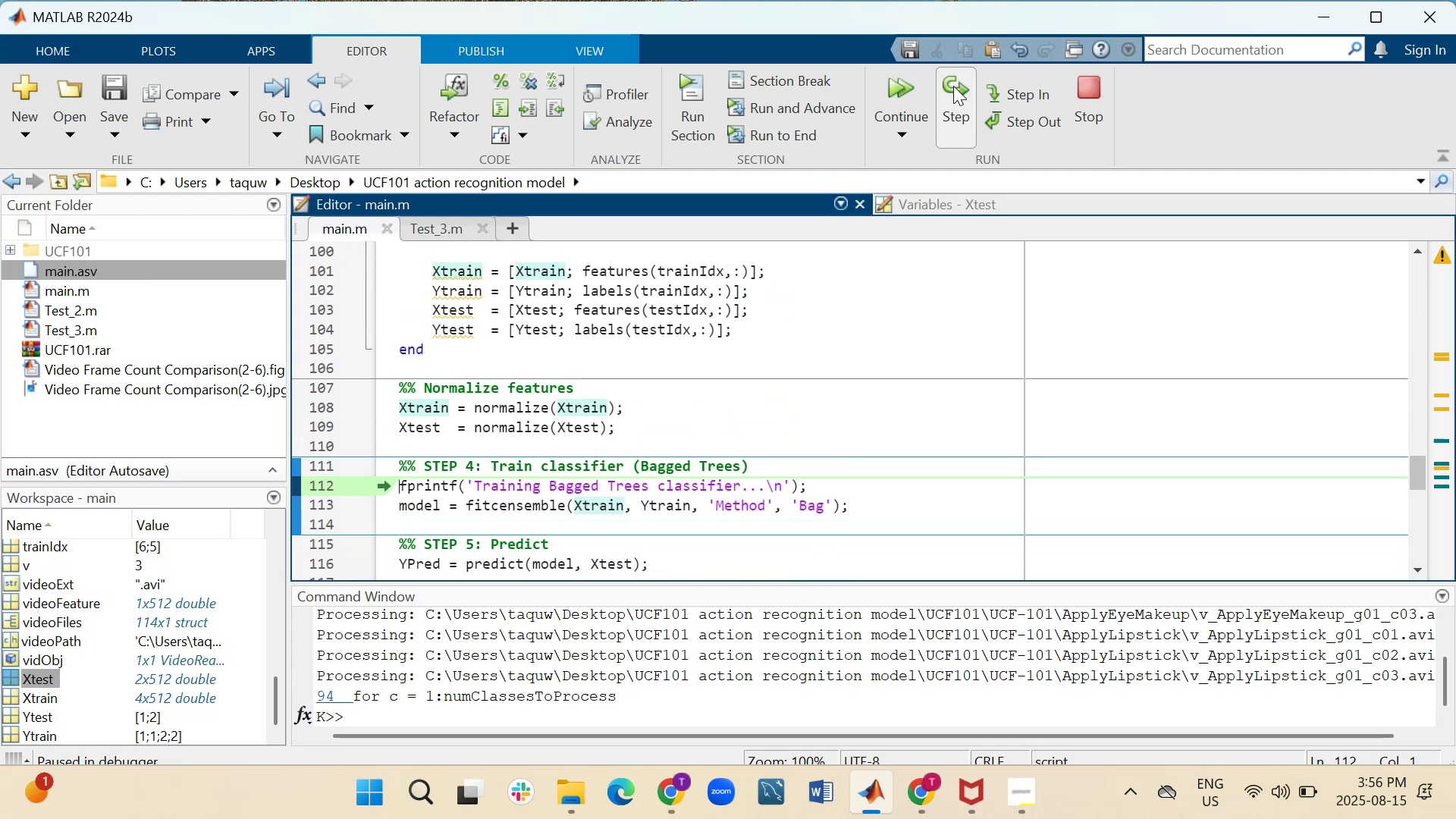 
triple_click([953, 86])
 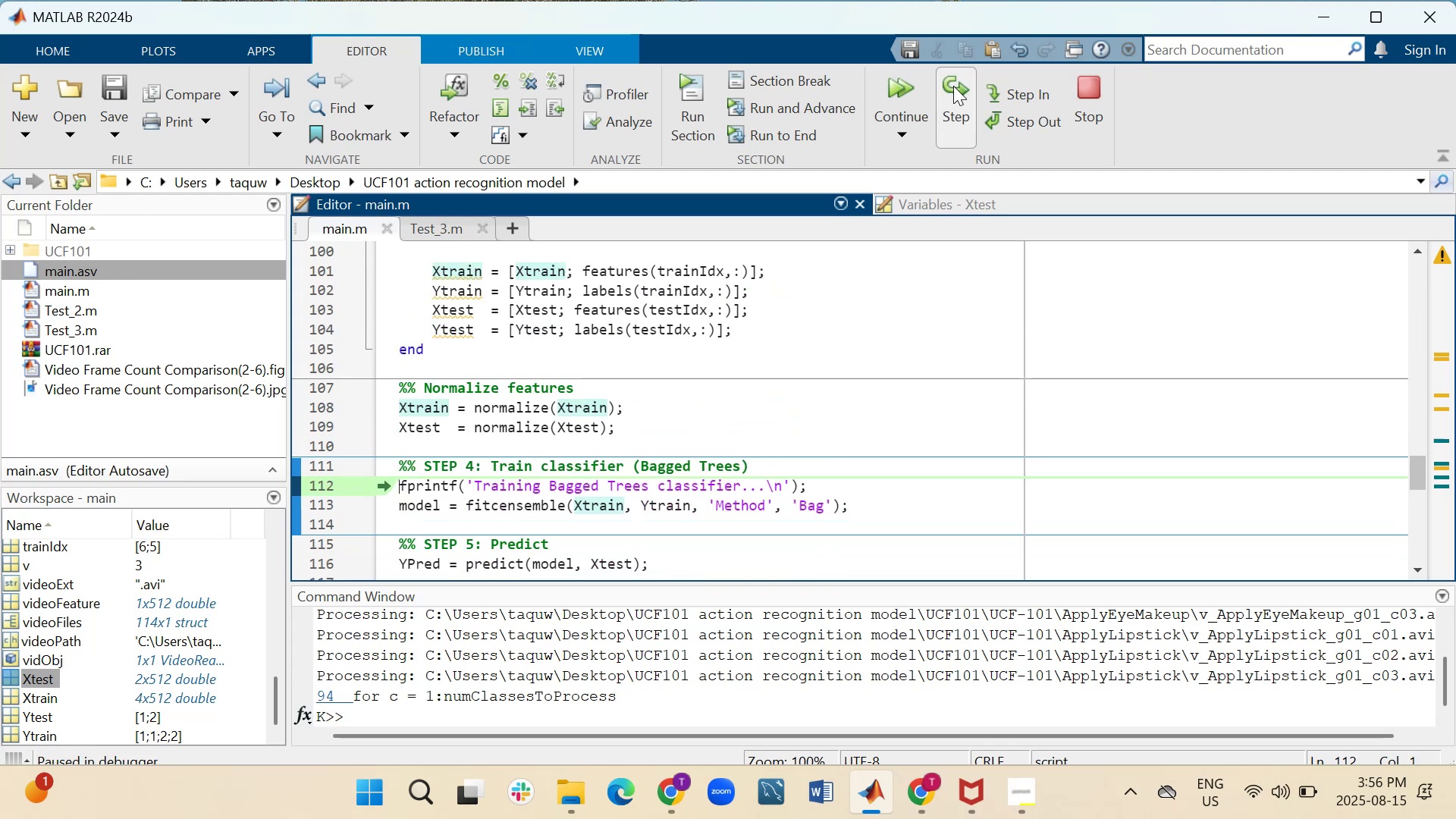 
triple_click([953, 86])
 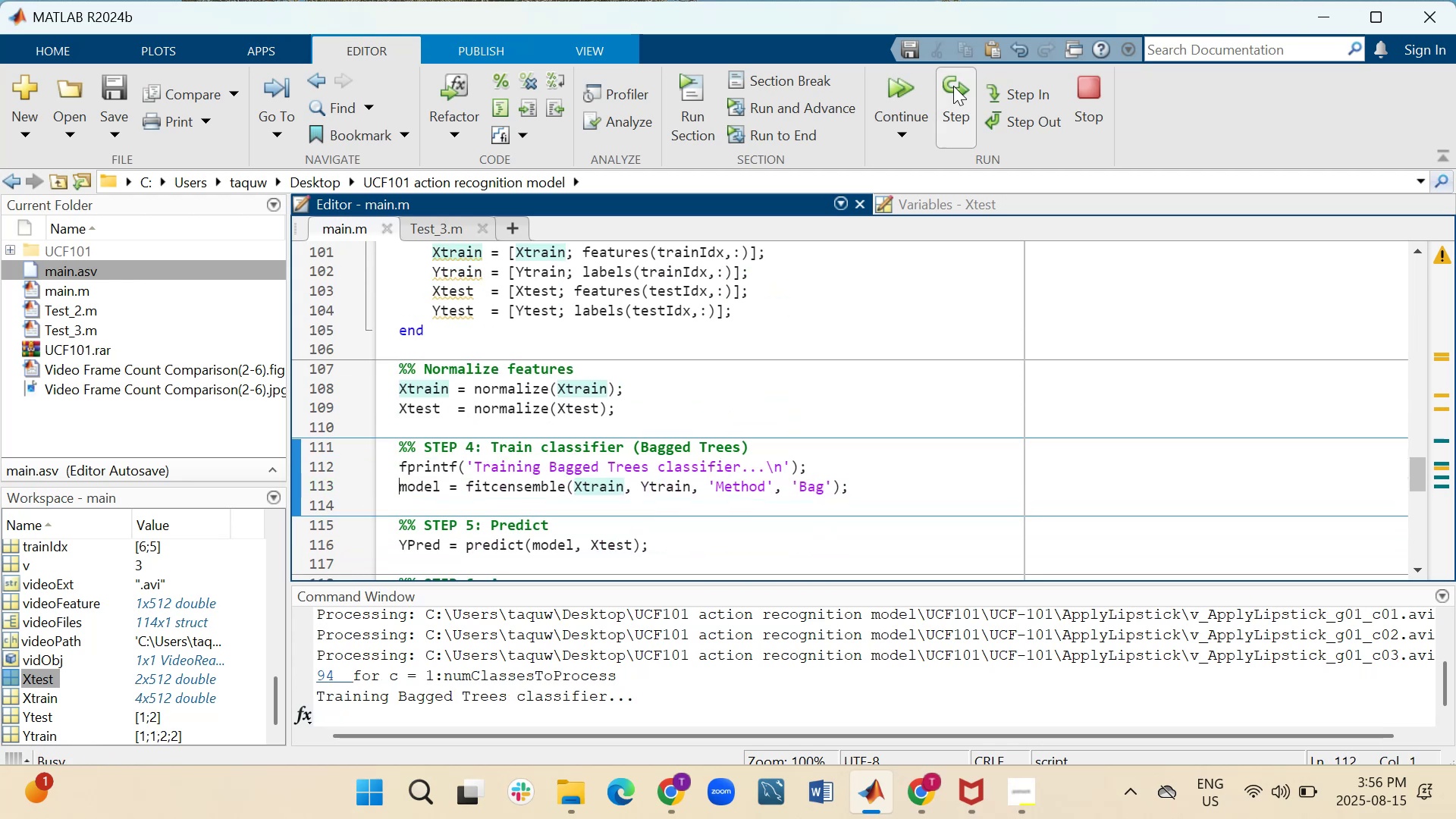 
triple_click([953, 86])
 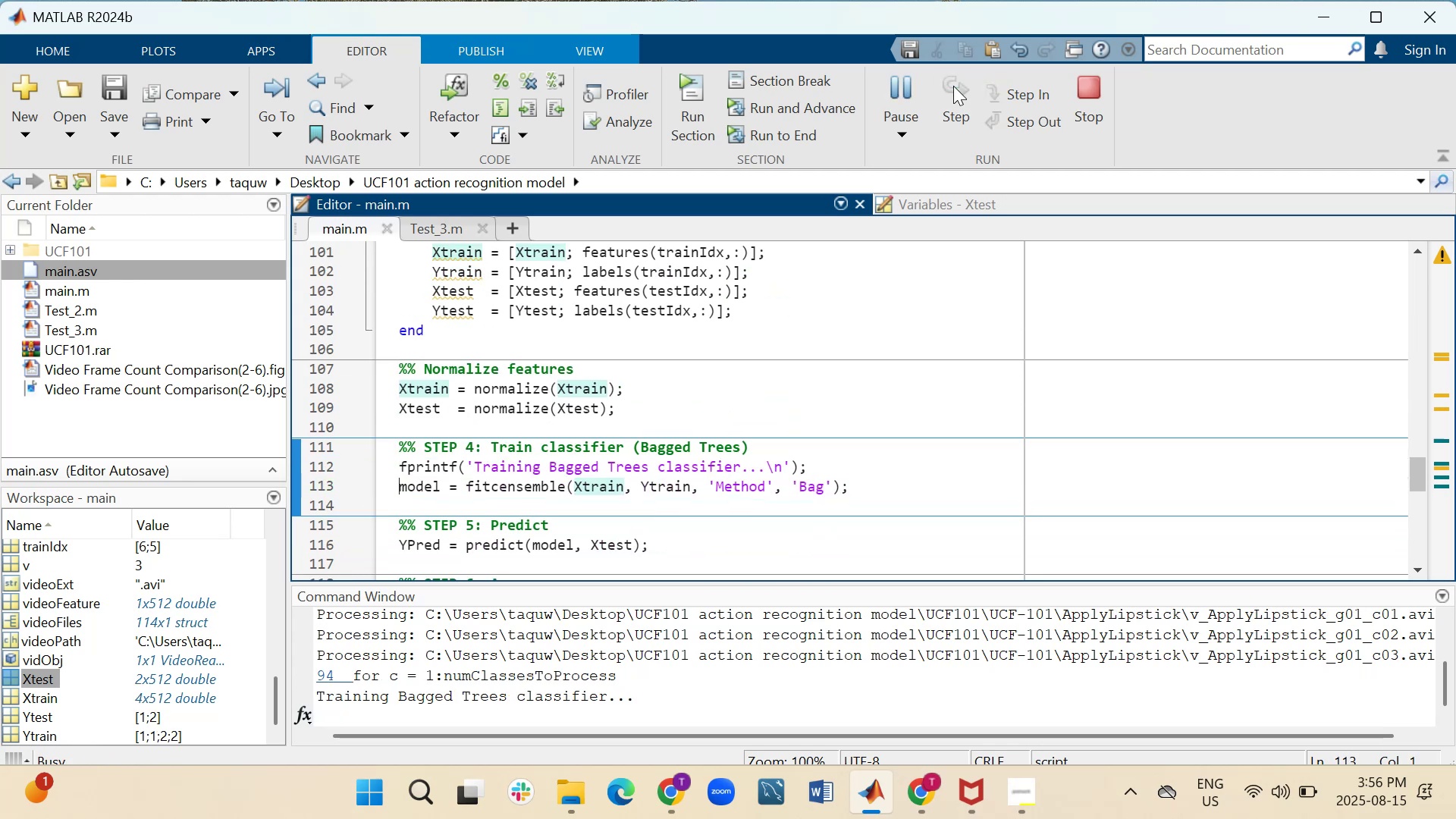 
triple_click([953, 86])
 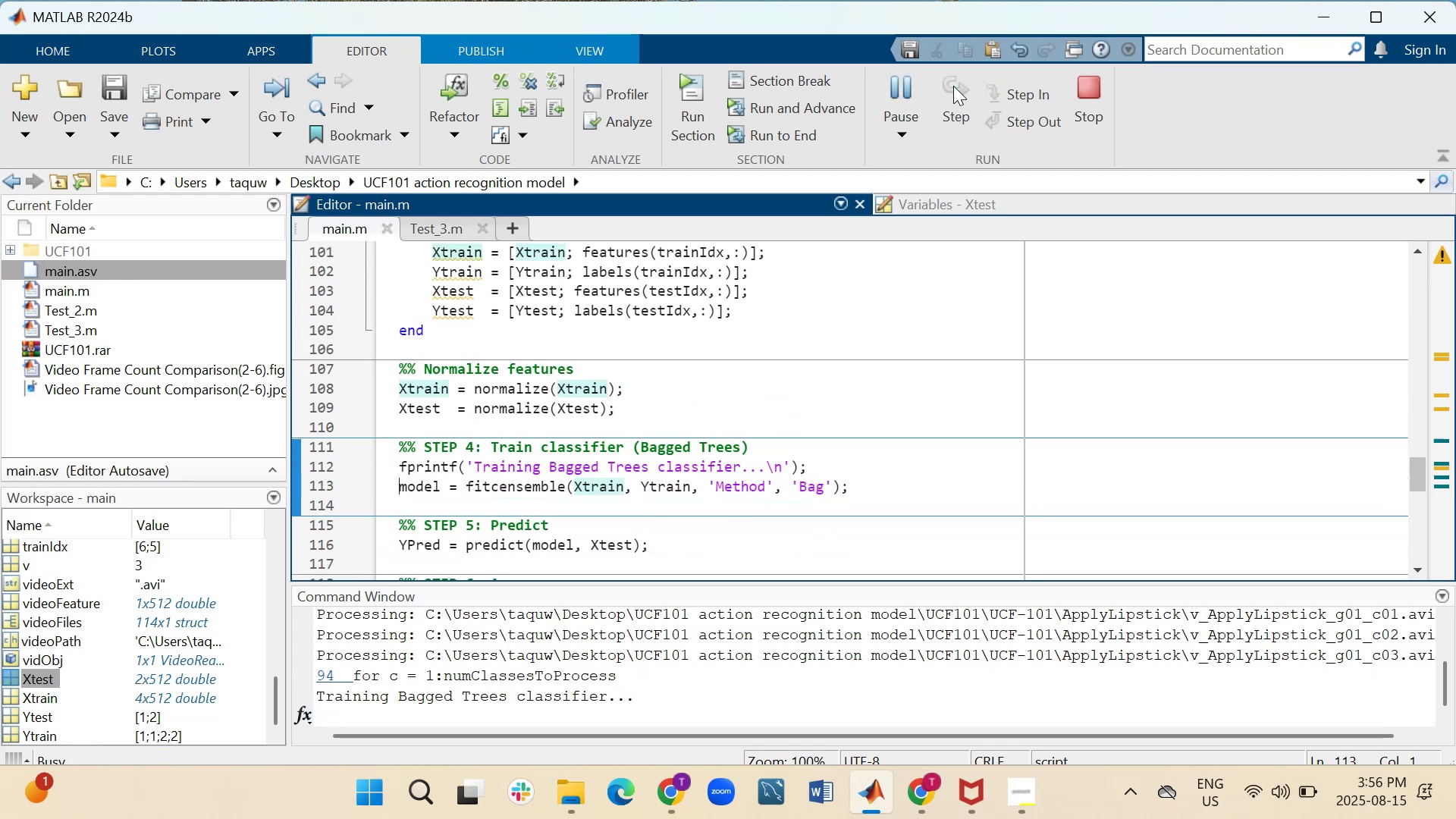 
triple_click([953, 86])
 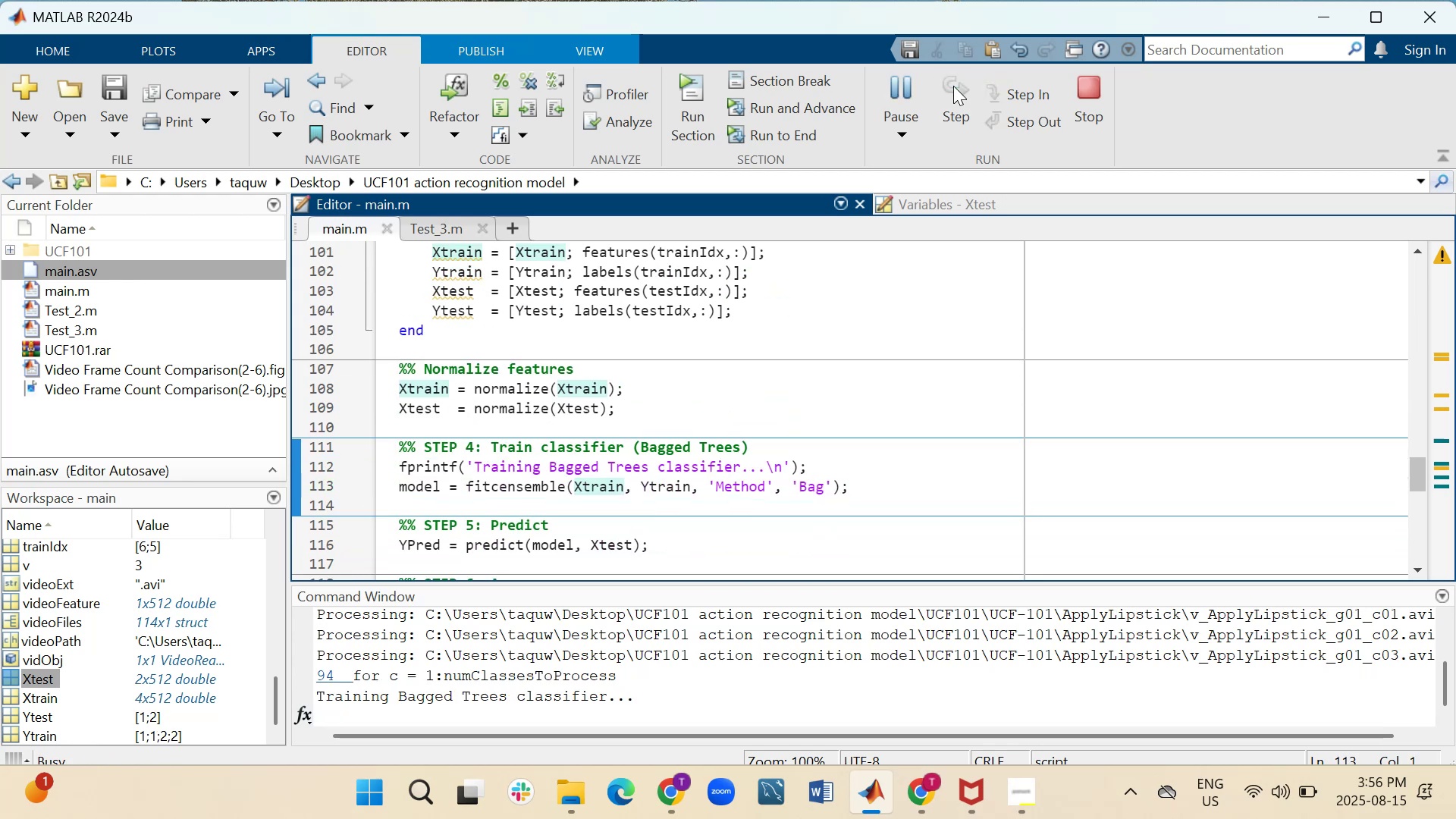 
triple_click([953, 86])
 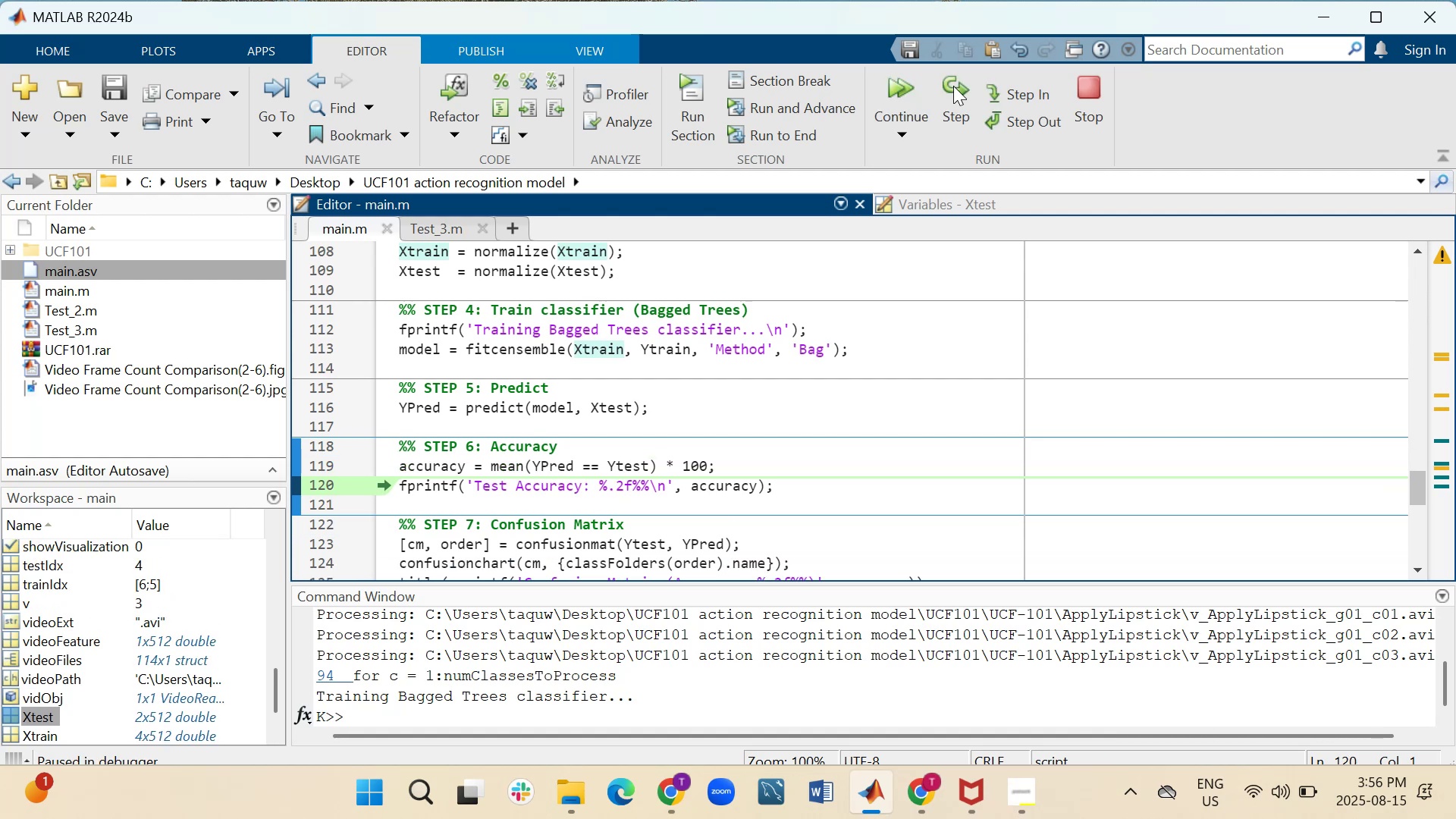 
double_click([953, 86])
 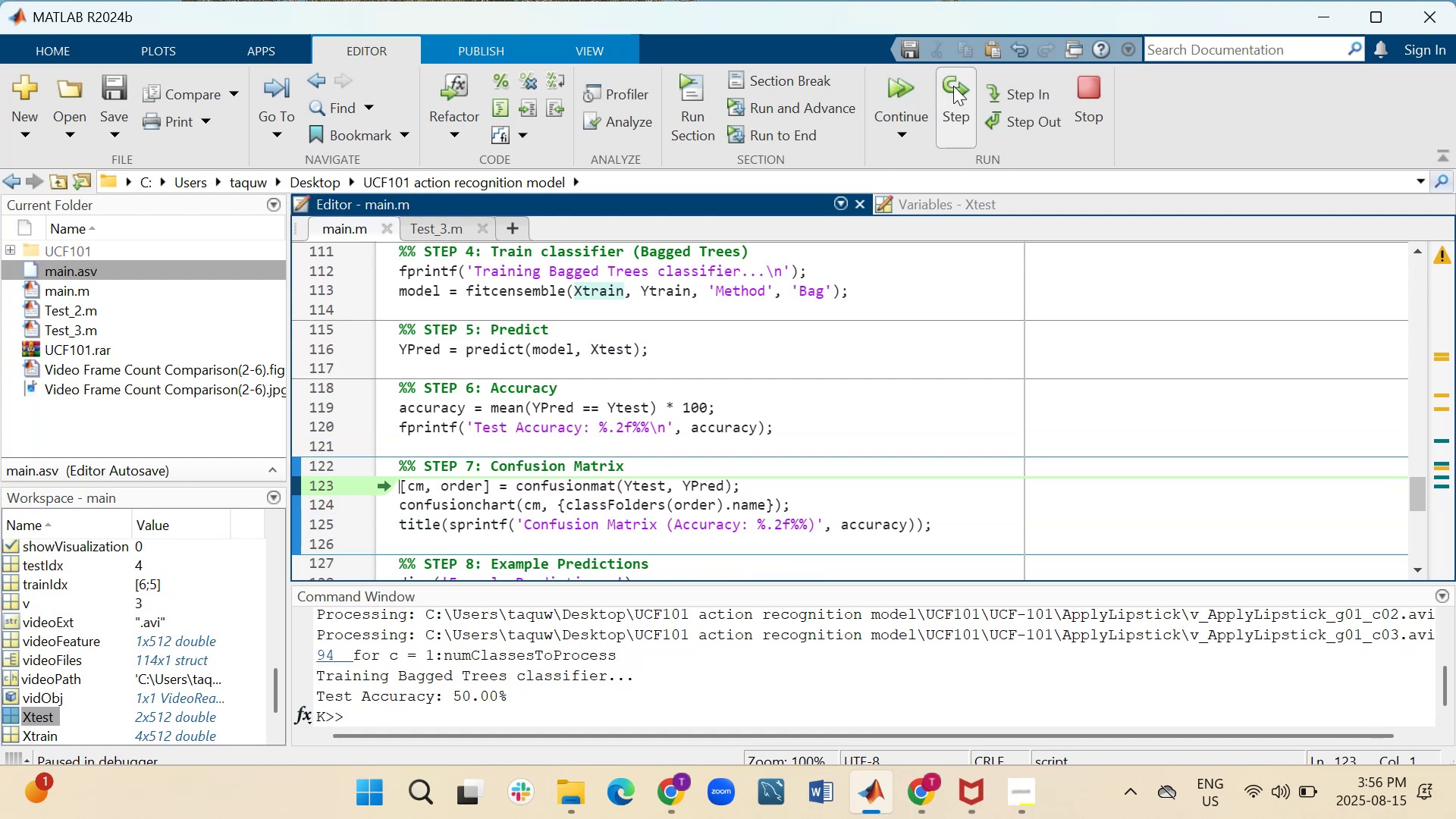 
triple_click([953, 86])
 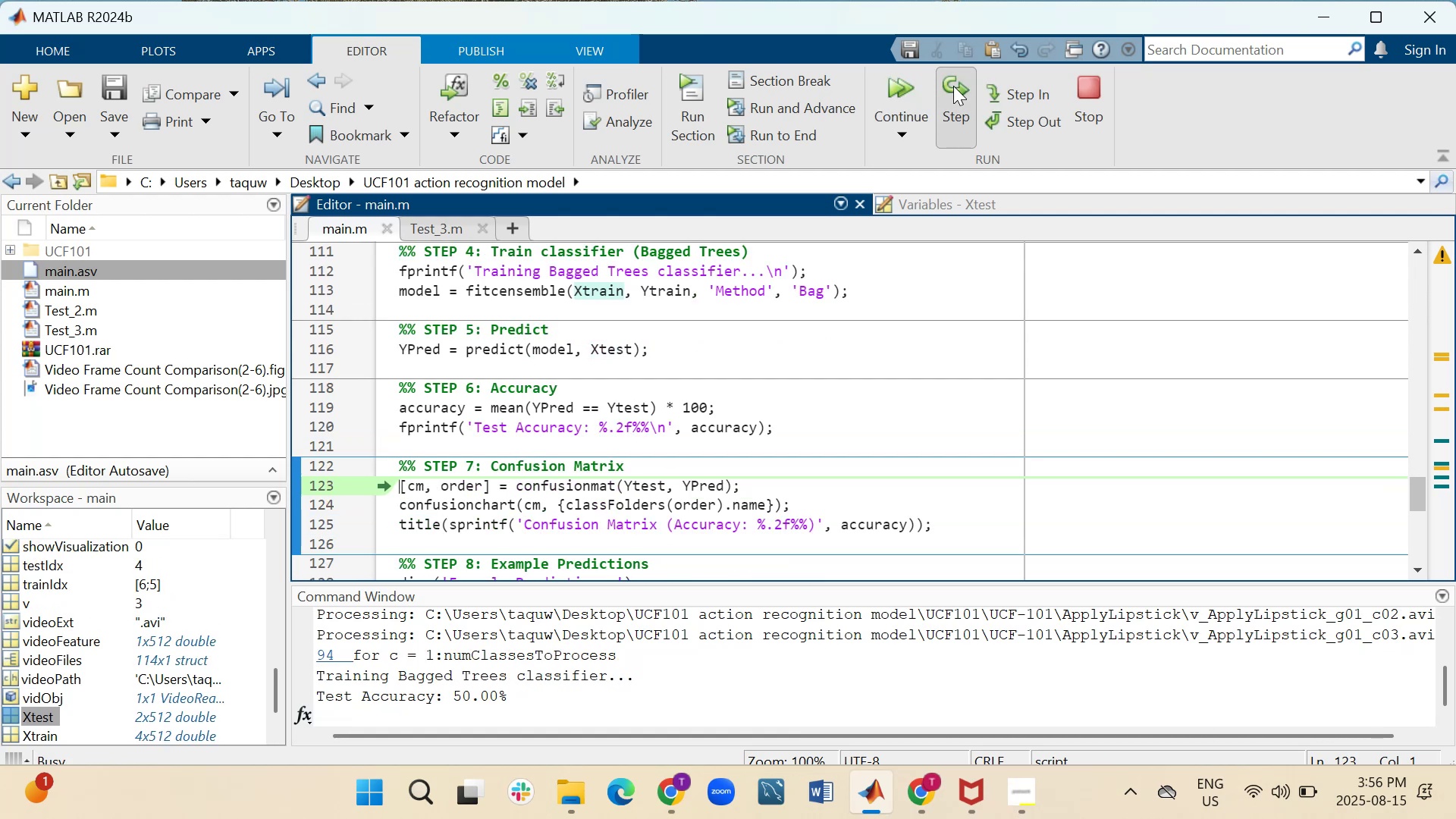 
triple_click([953, 86])
 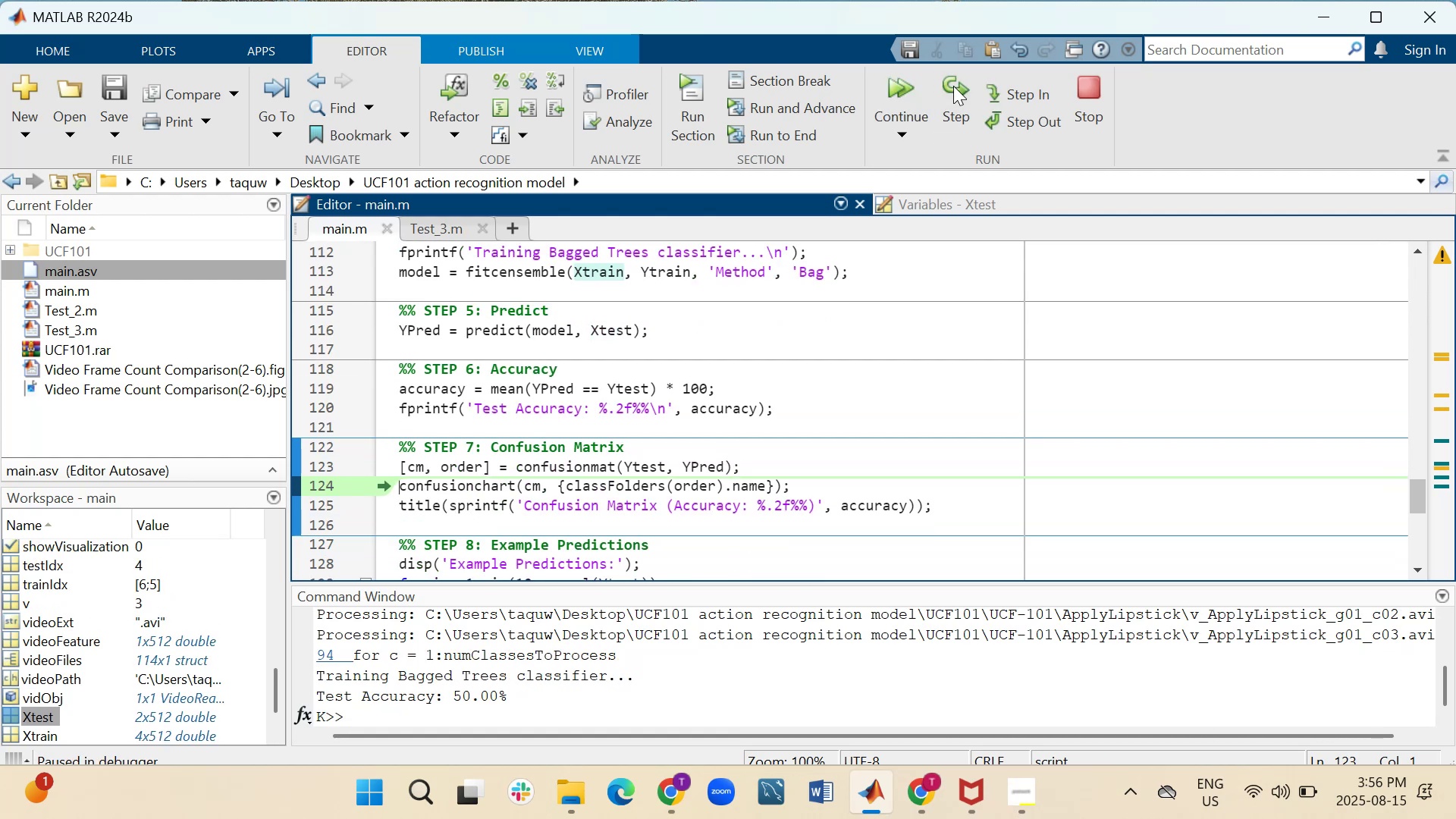 
triple_click([953, 86])
 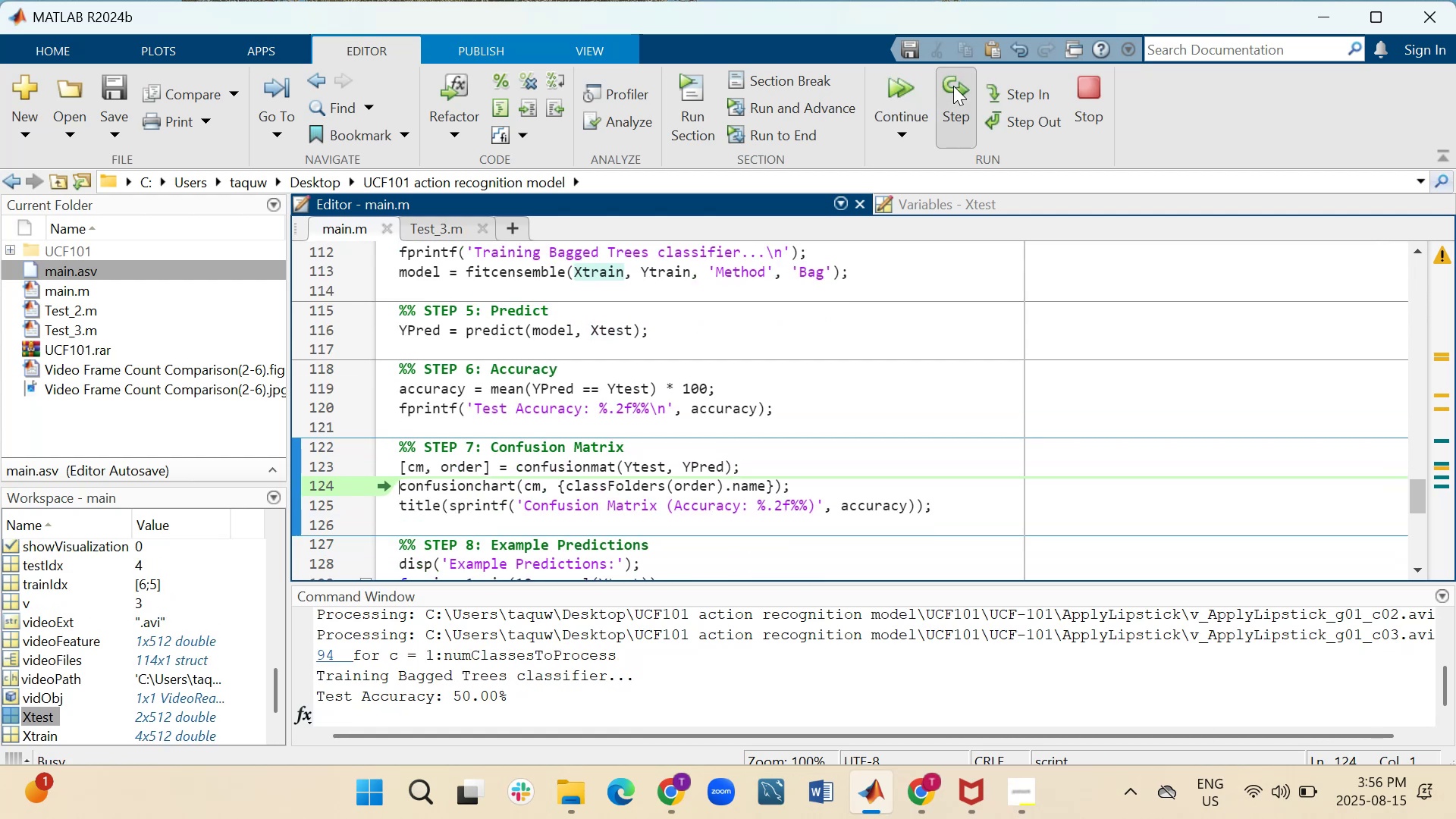 
triple_click([953, 86])
 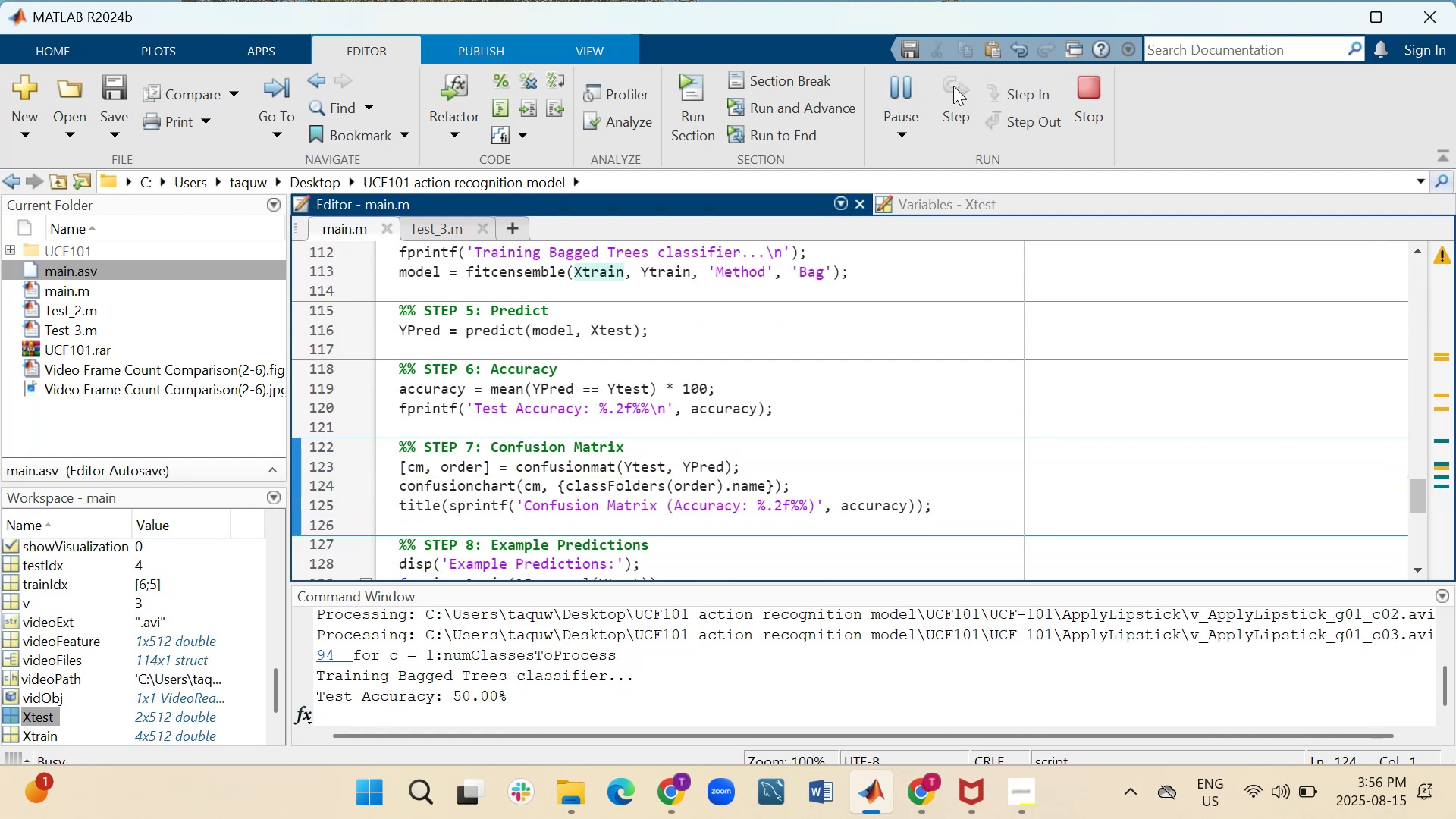 
triple_click([953, 86])
 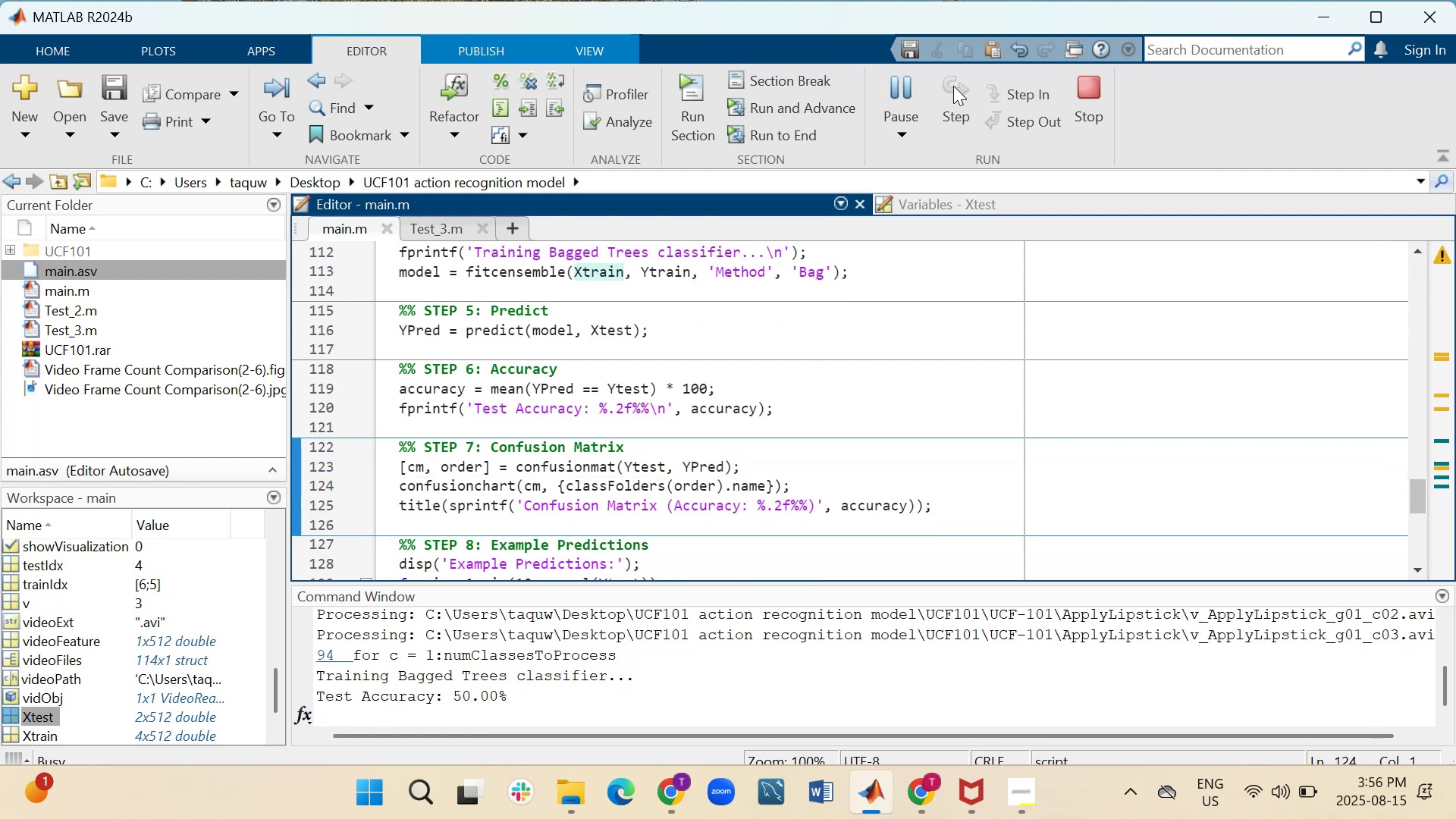 
triple_click([953, 86])
 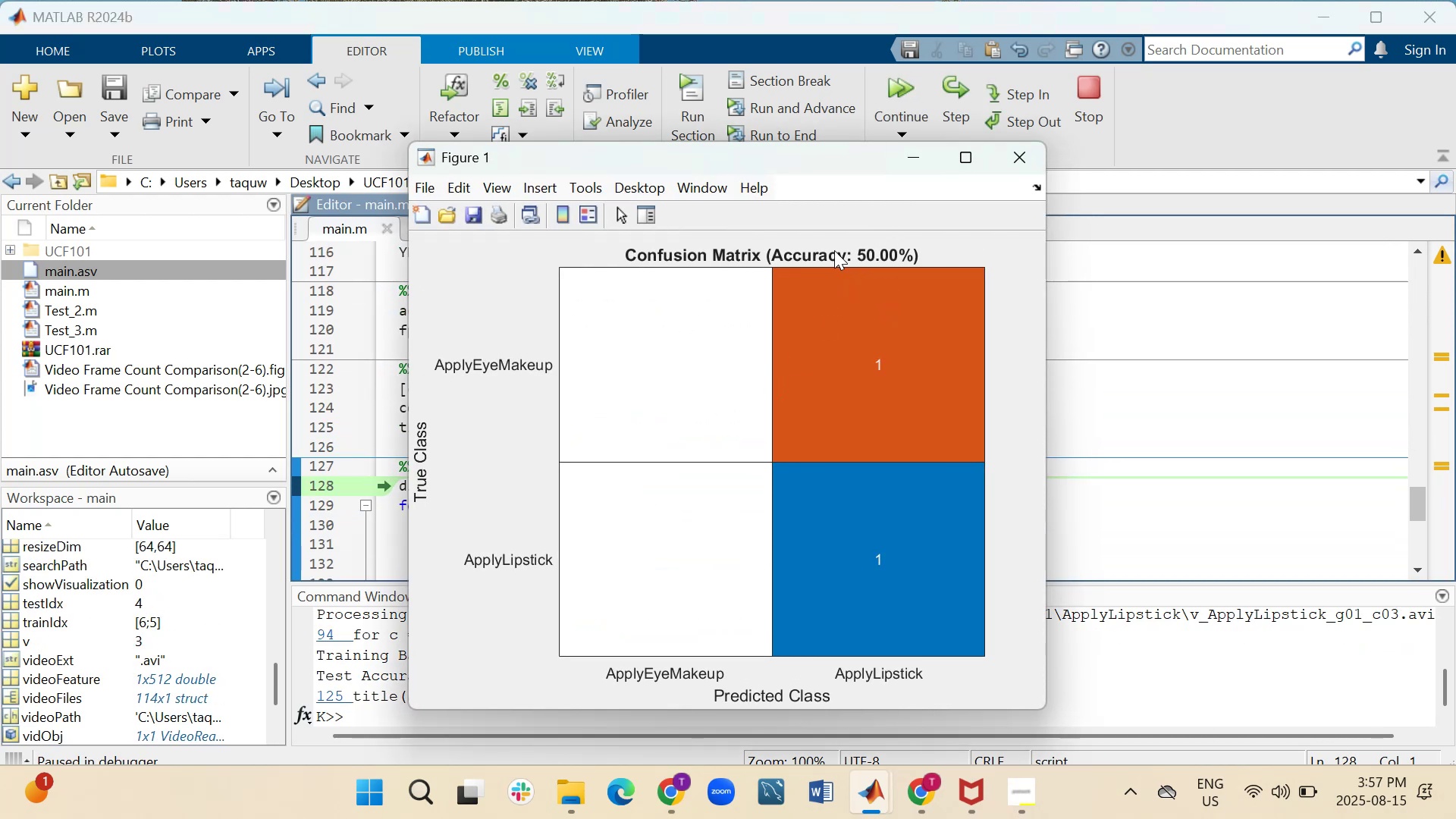 
wait(9.49)
 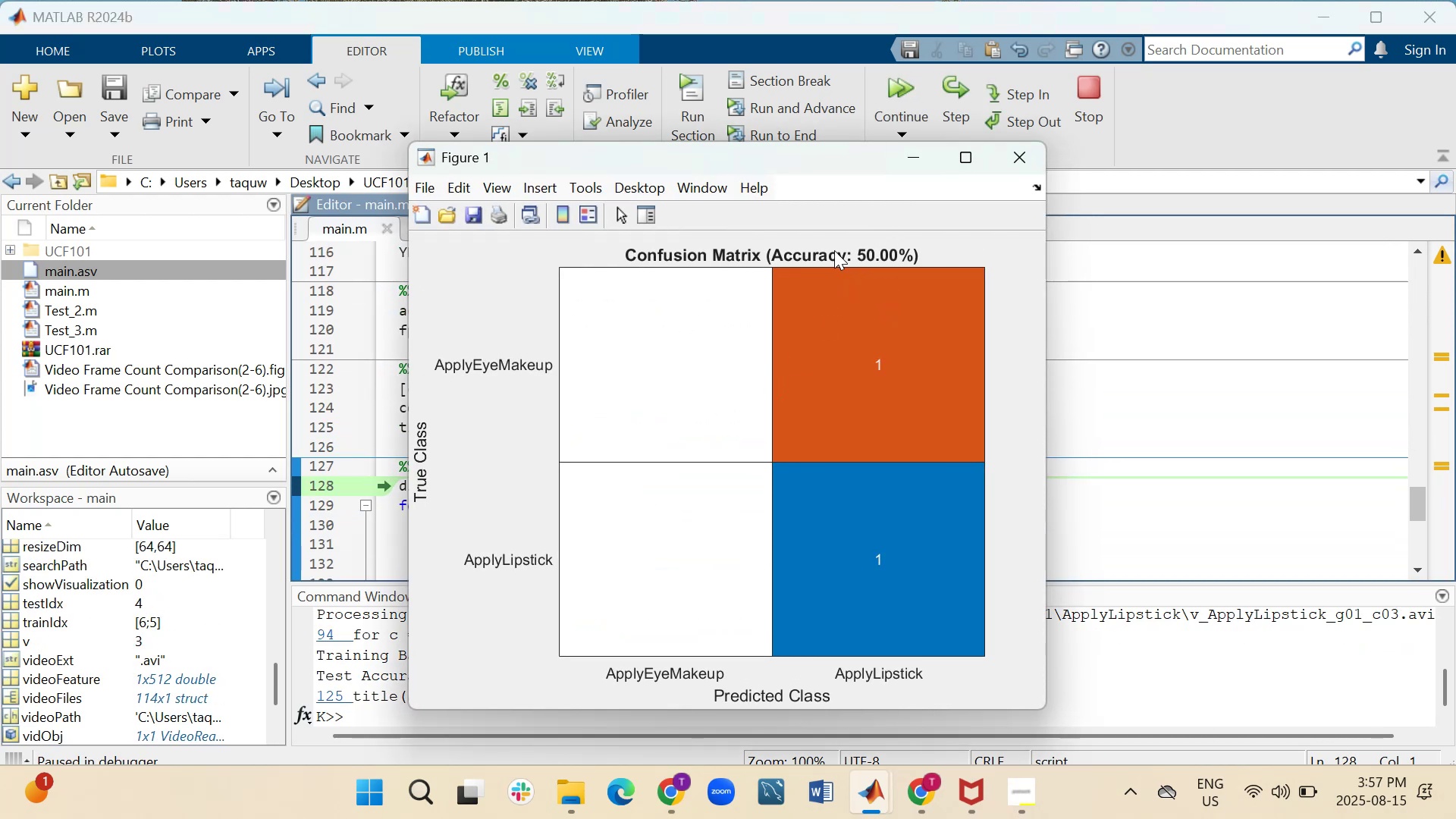 
left_click([913, 152])
 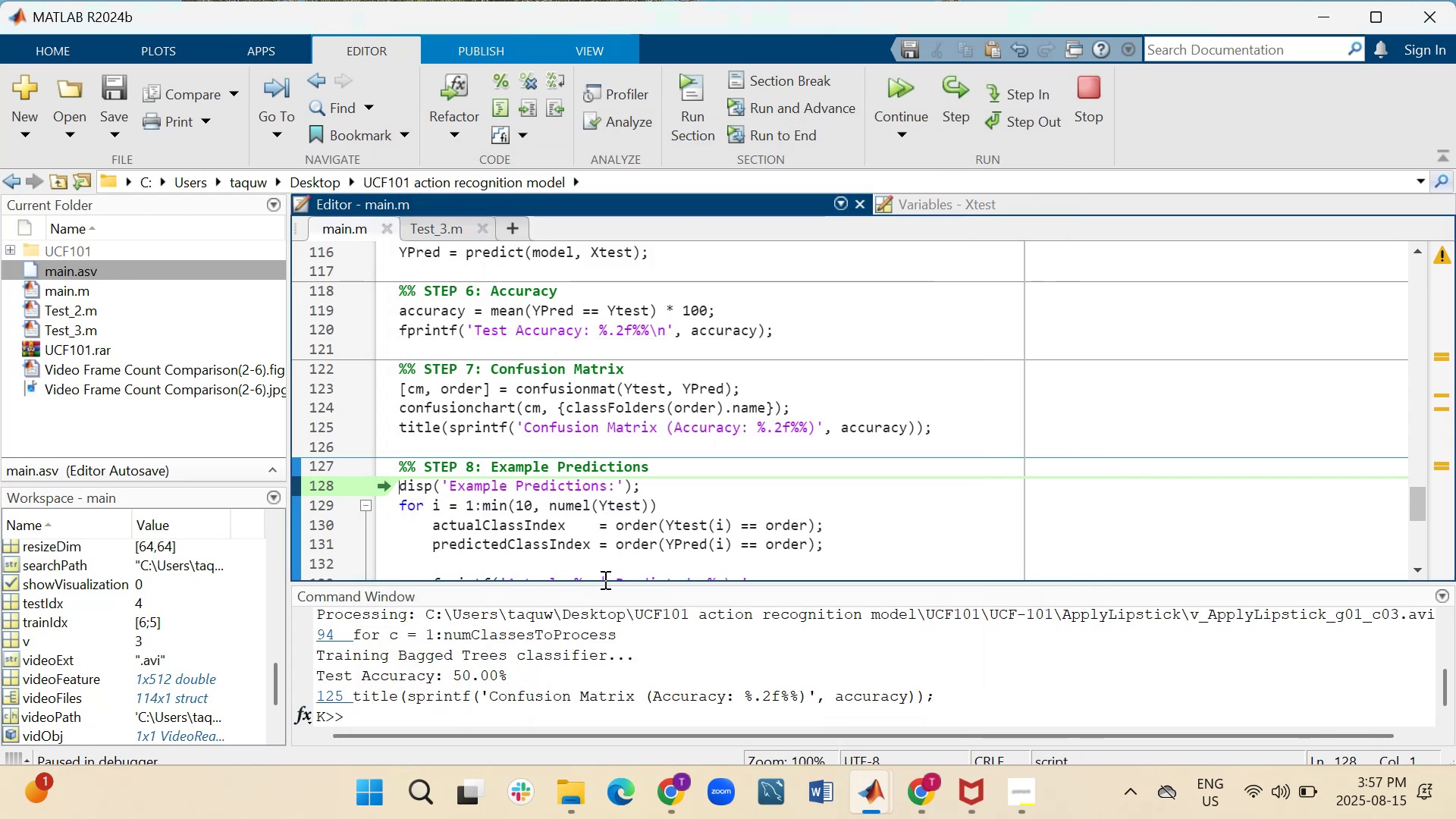 
wait(5.67)
 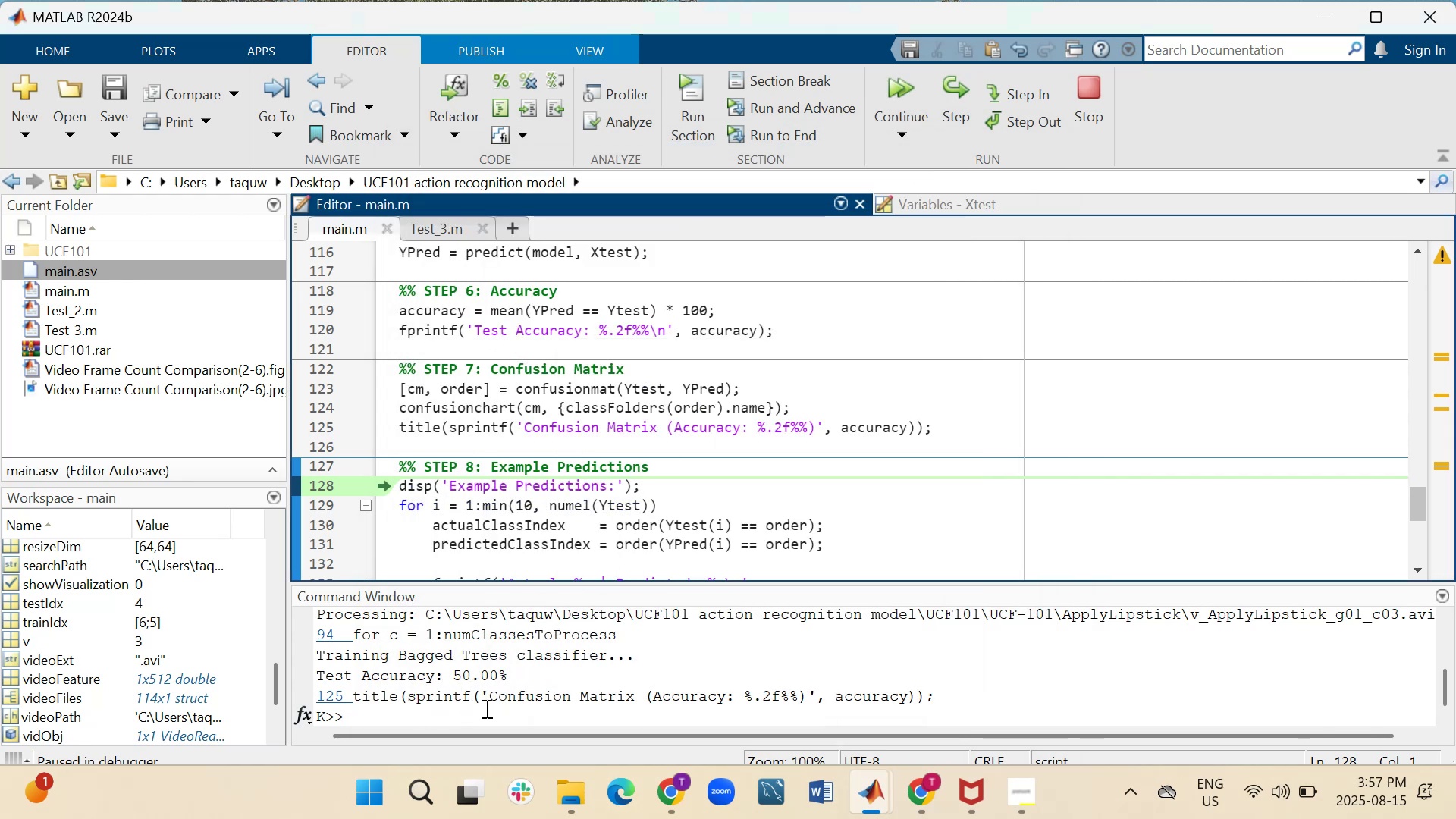 
left_click_drag(start_coordinate=[604, 582], to_coordinate=[672, 406])
 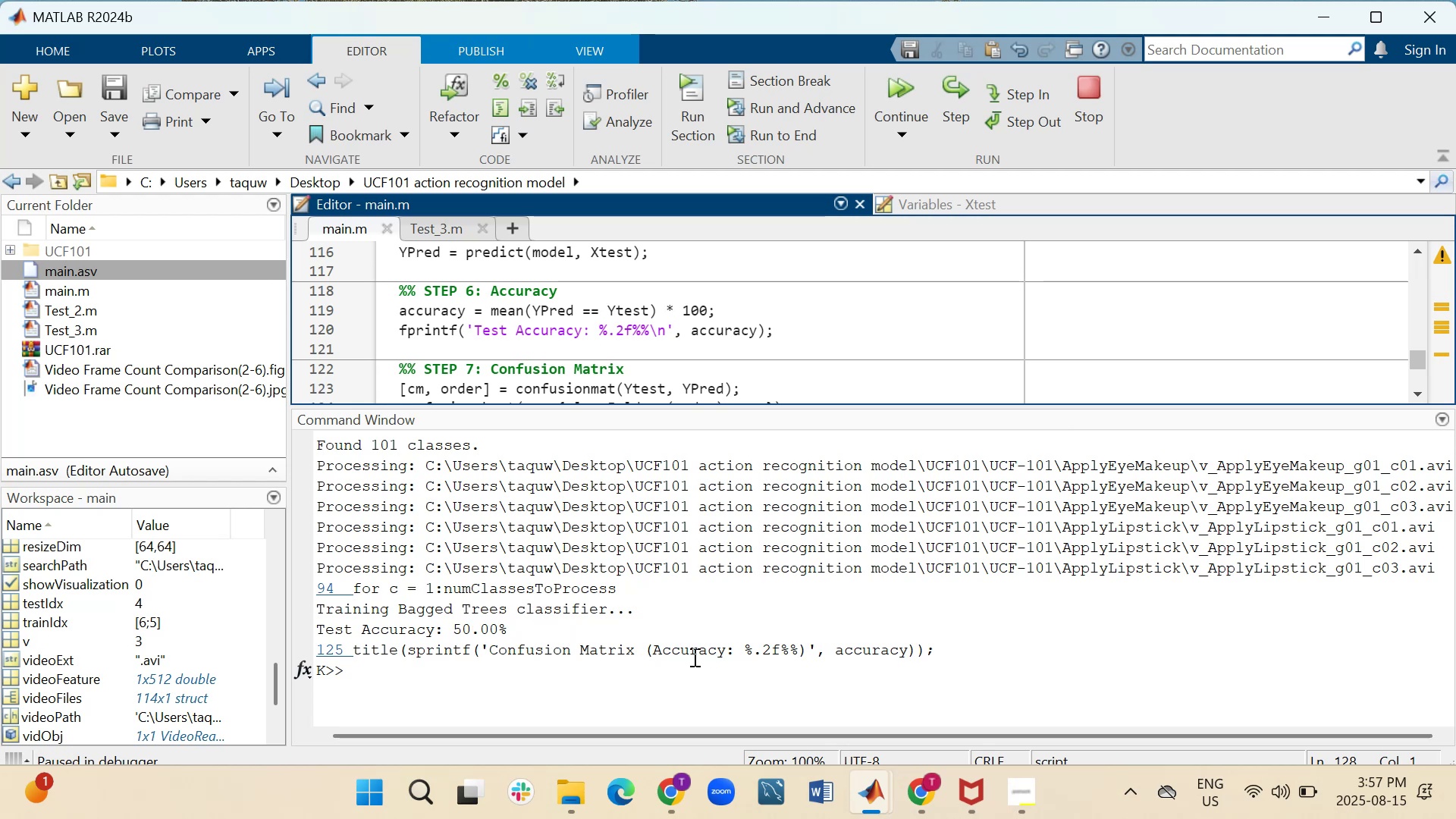 
wait(10.72)
 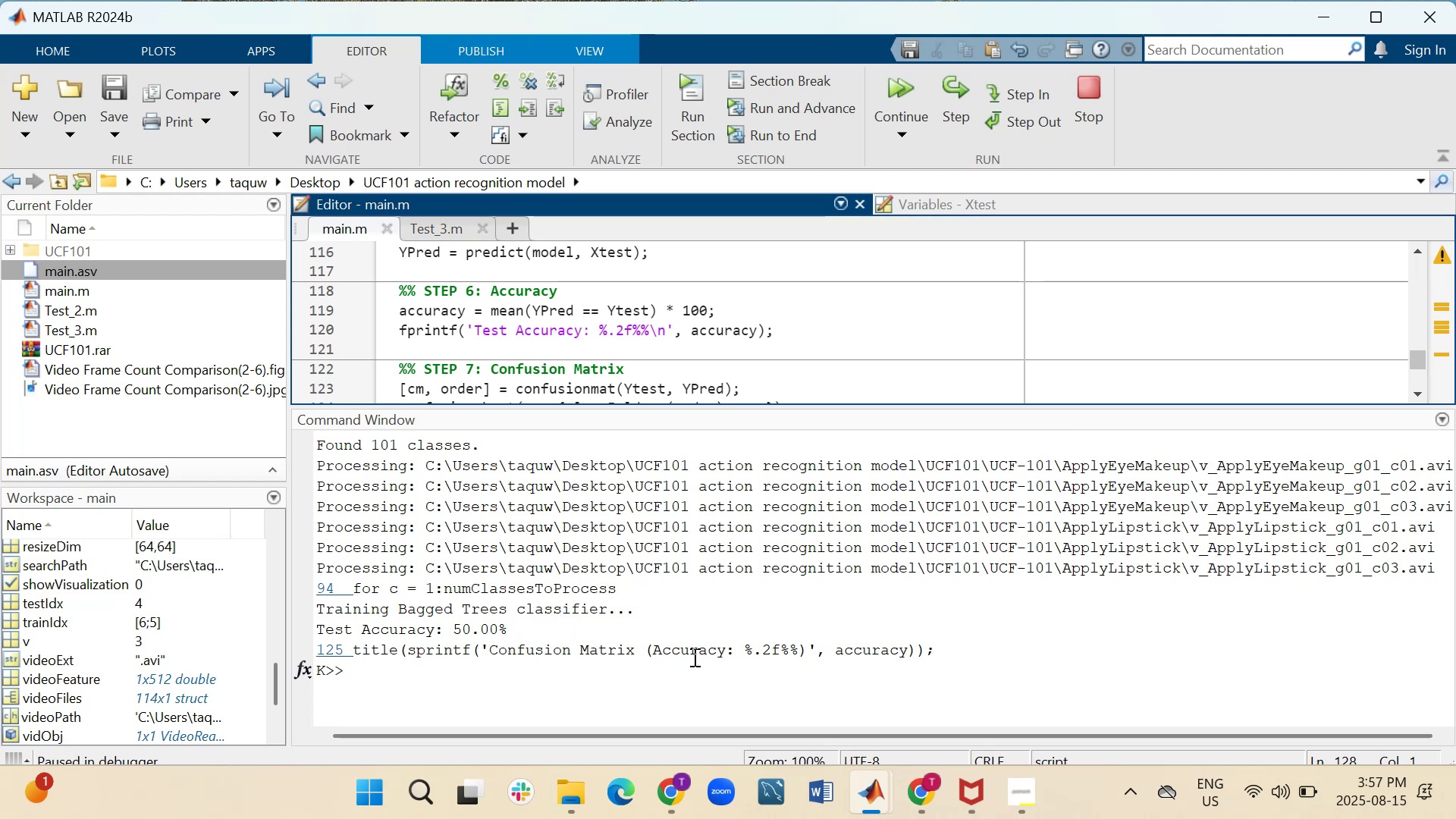 
left_click([960, 78])
 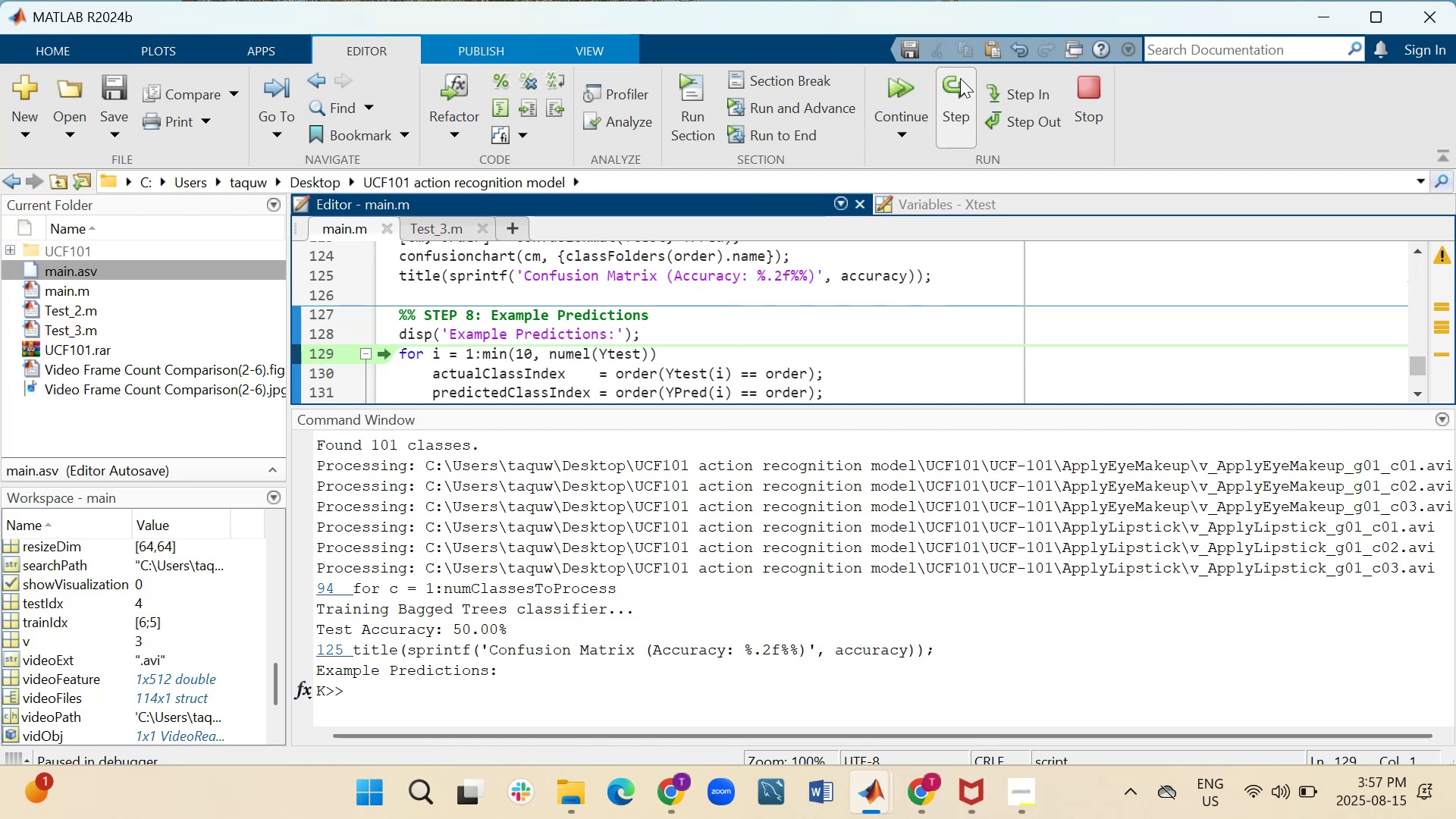 
left_click([960, 78])
 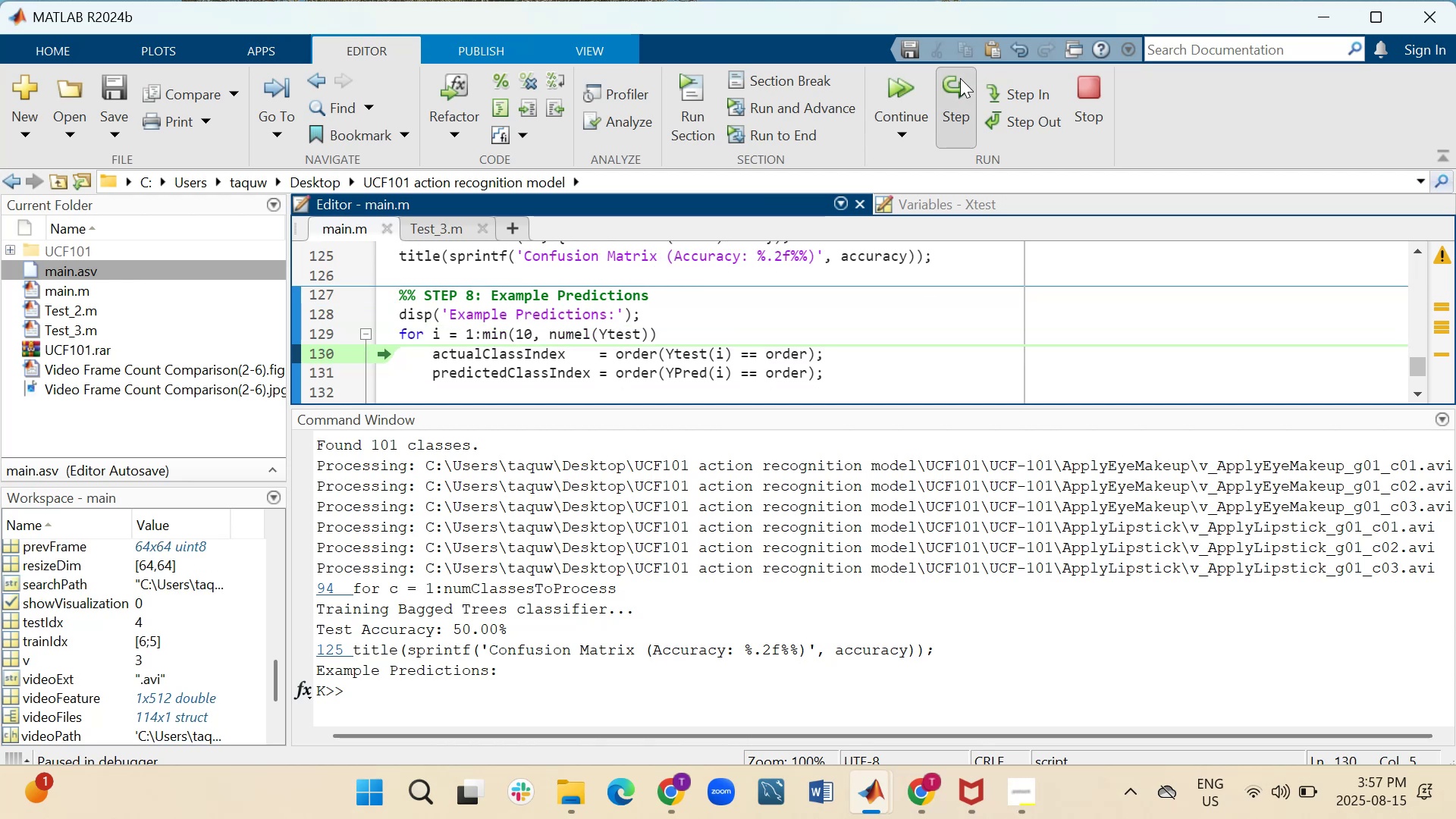 
double_click([960, 78])
 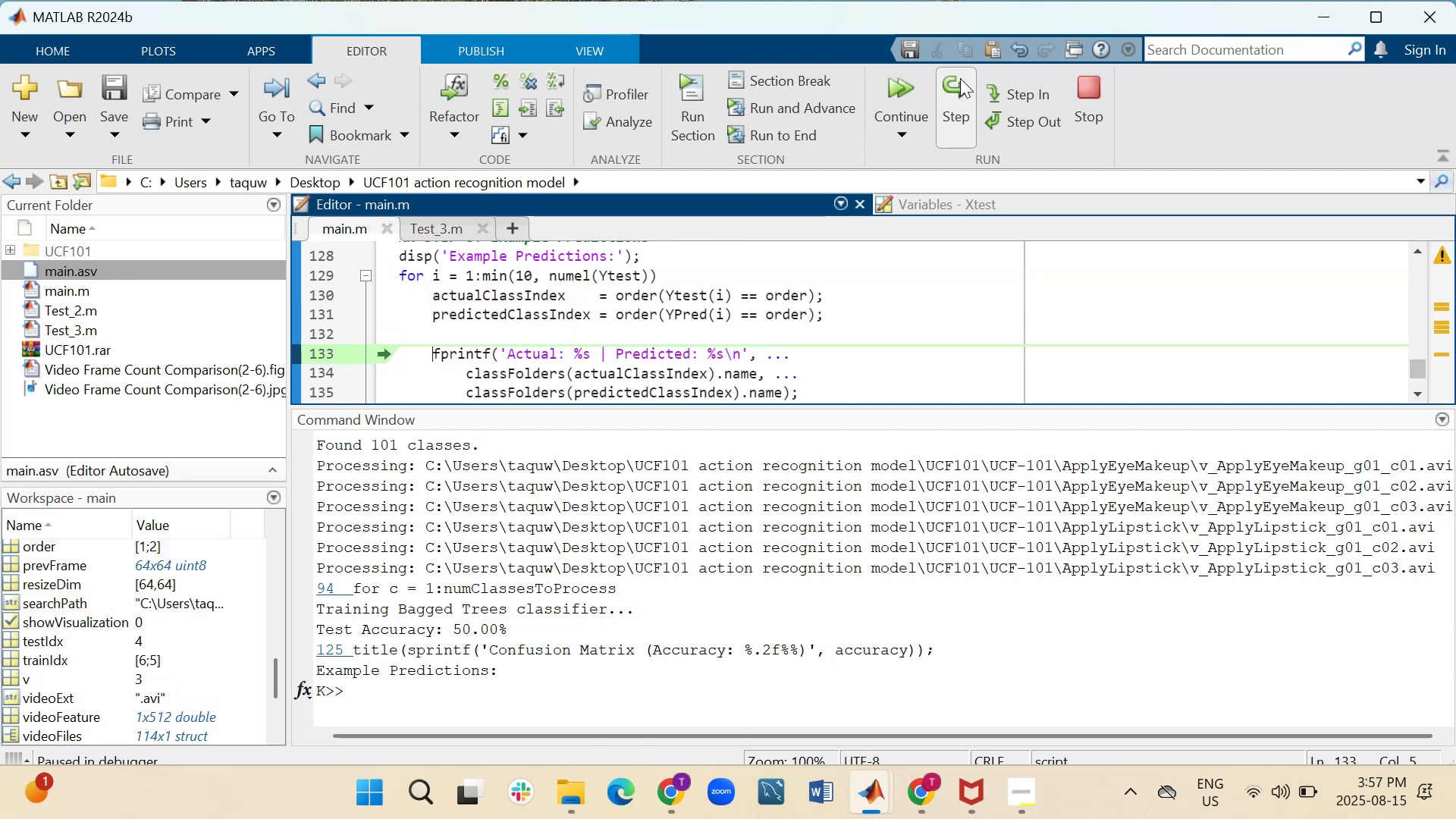 
left_click([960, 78])
 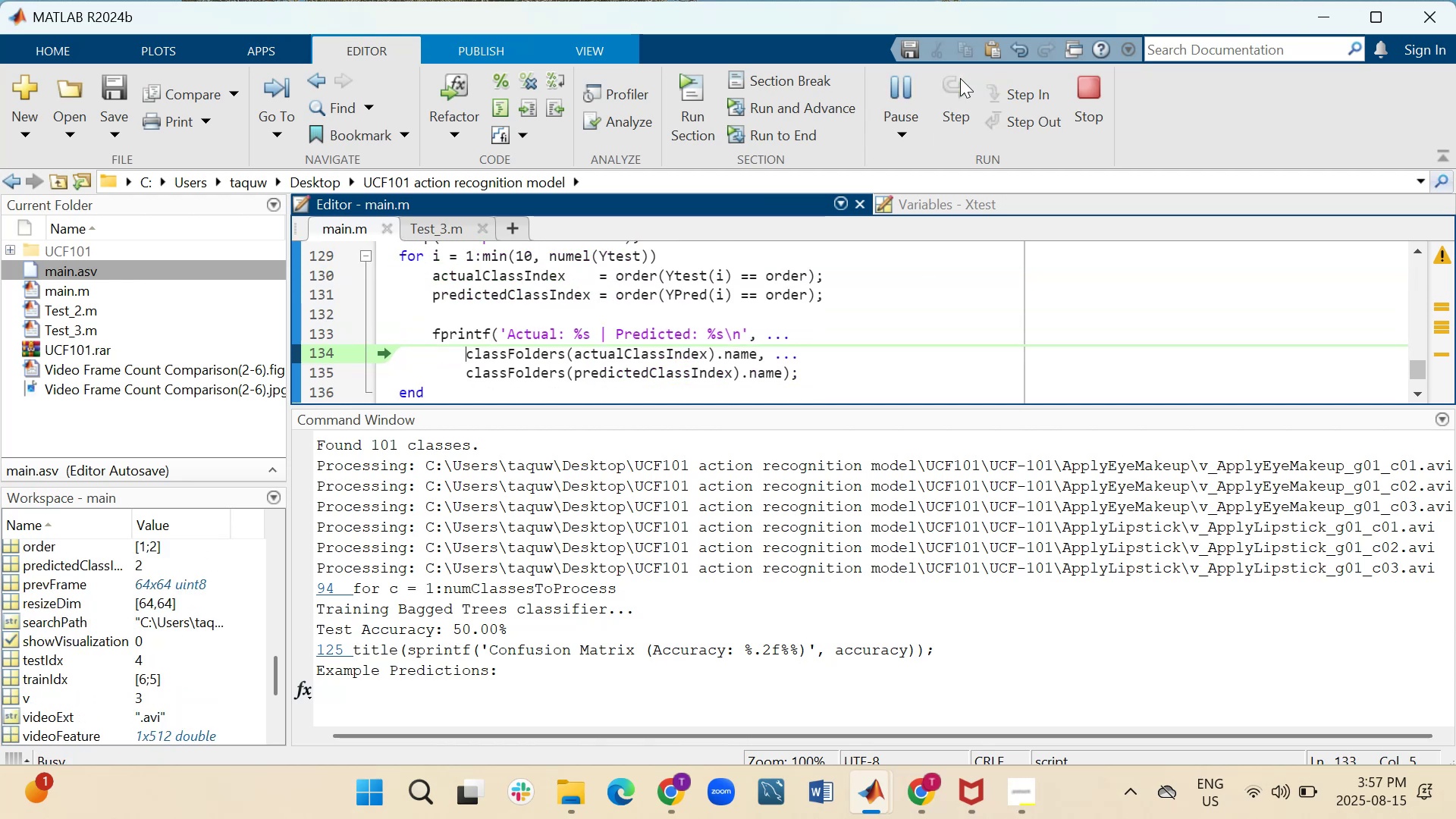 
left_click([960, 78])
 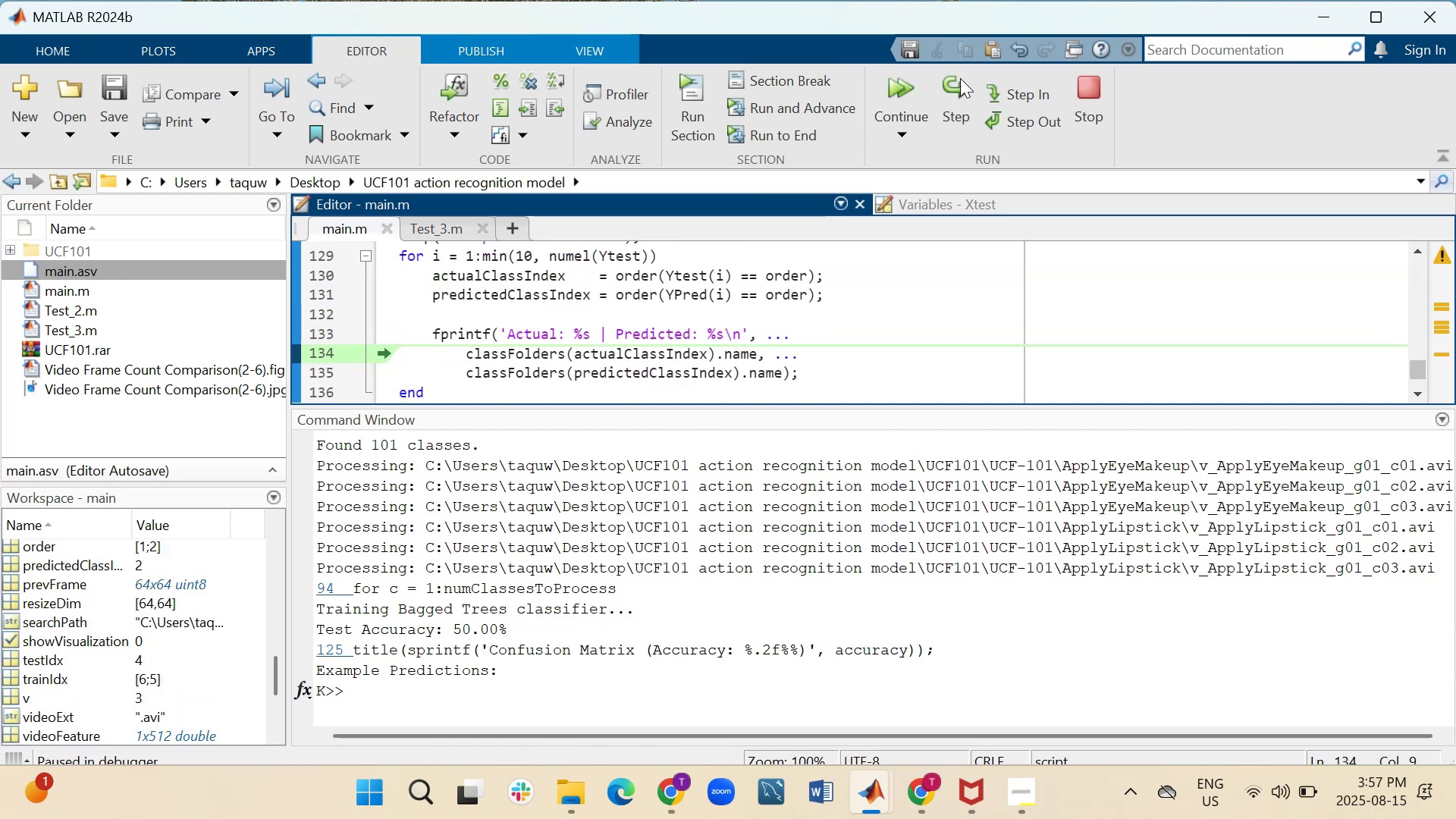 
left_click([960, 78])
 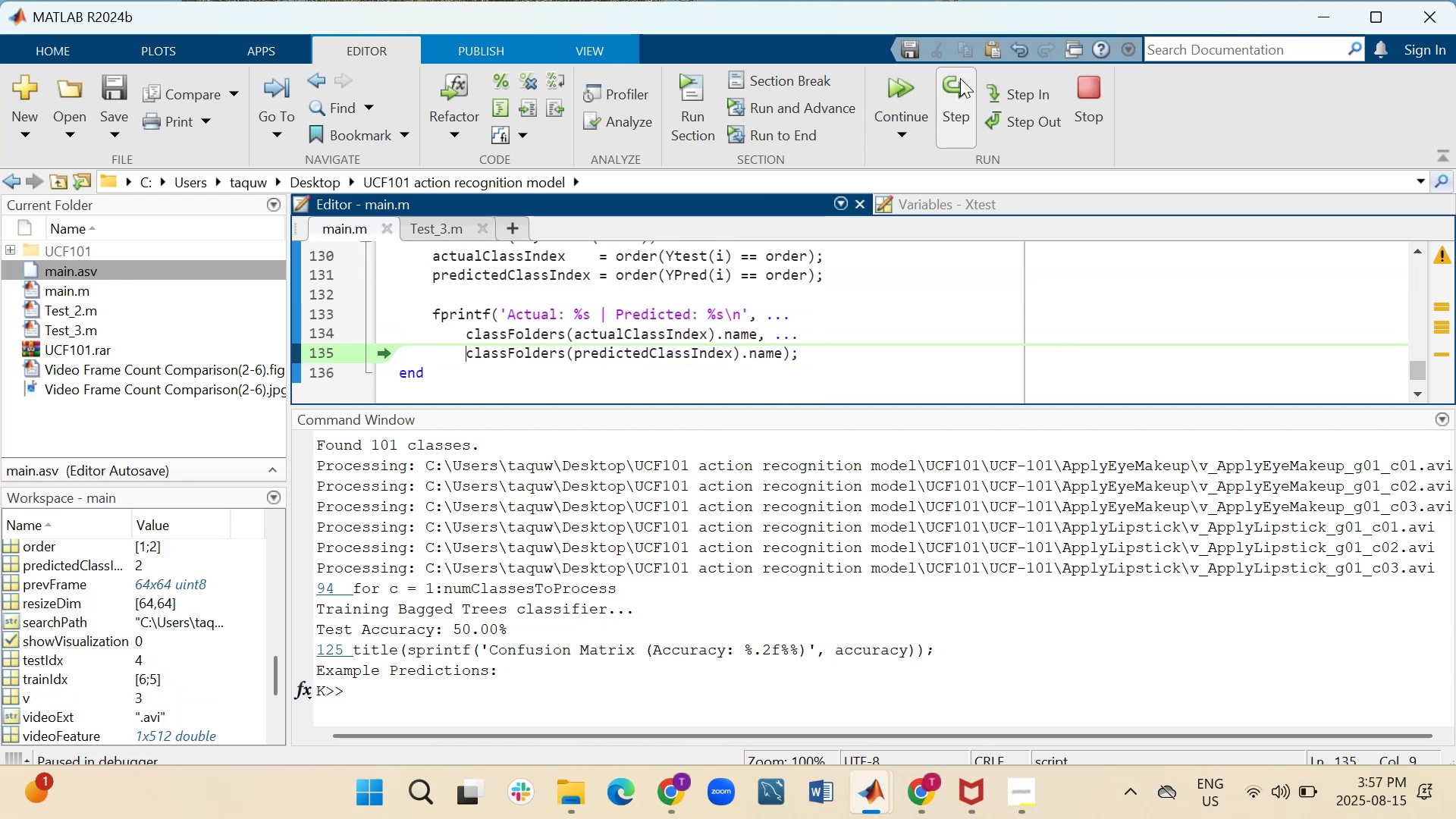 
double_click([960, 78])
 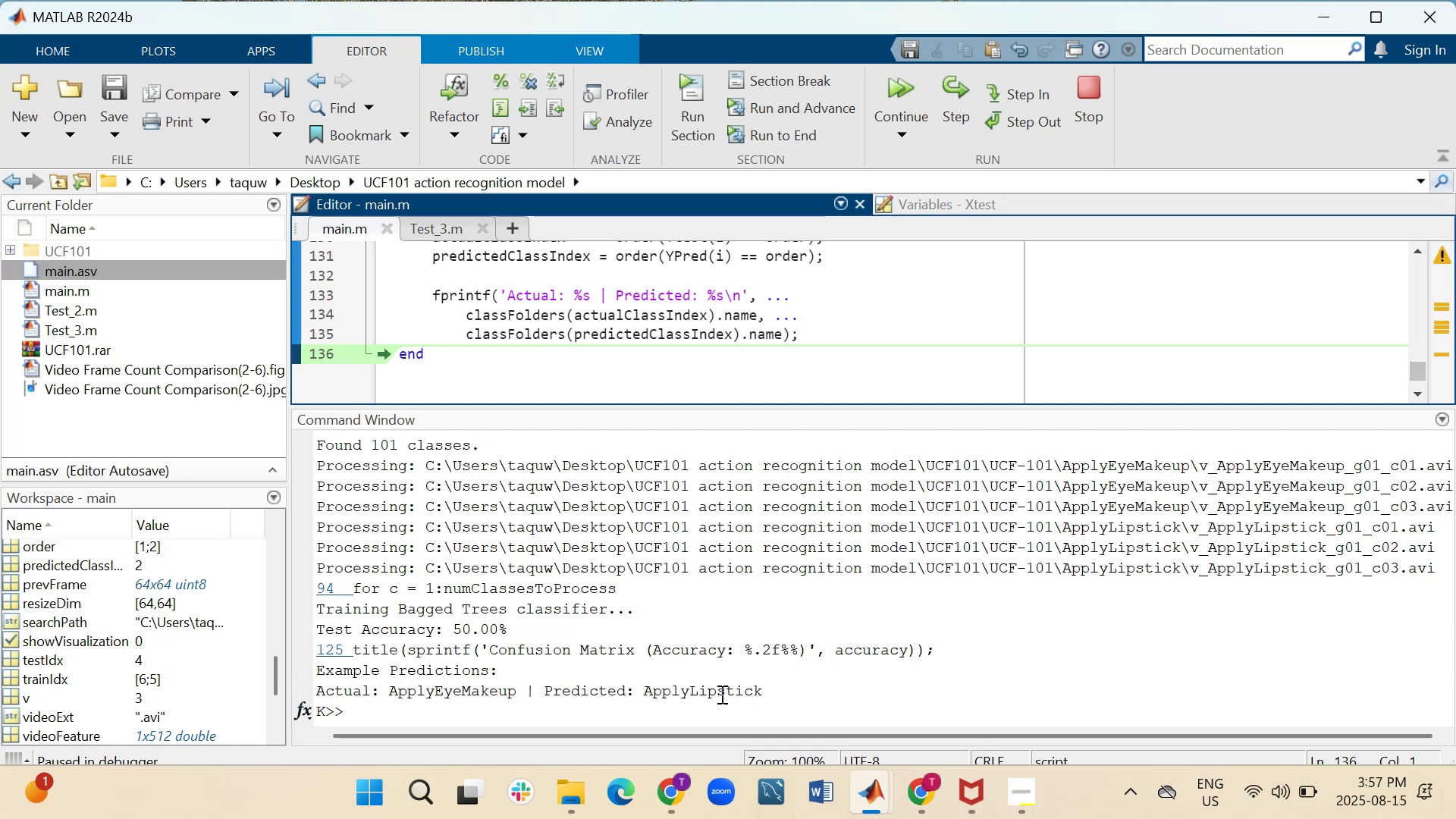 
wait(13.94)
 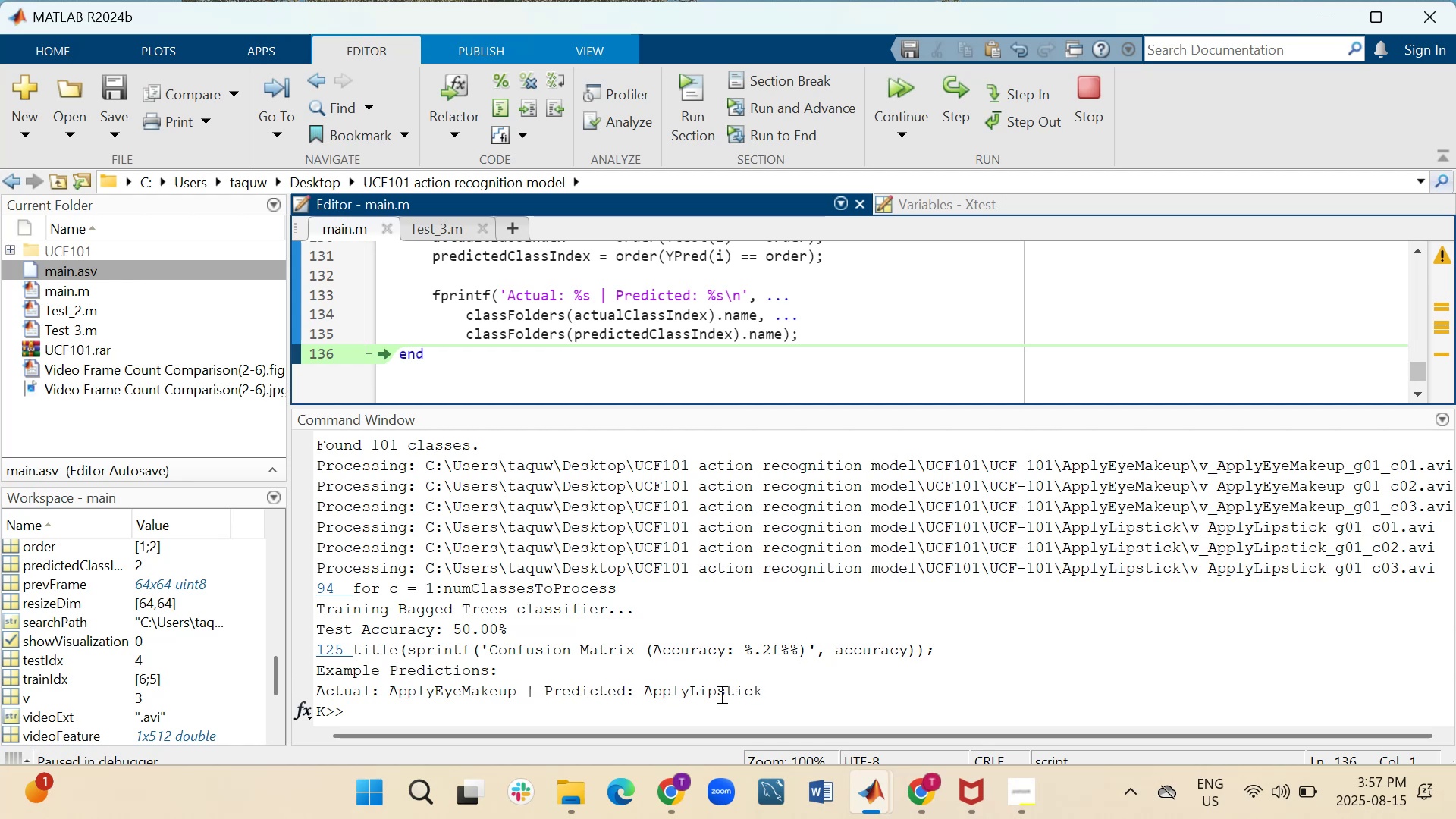 
left_click([961, 90])
 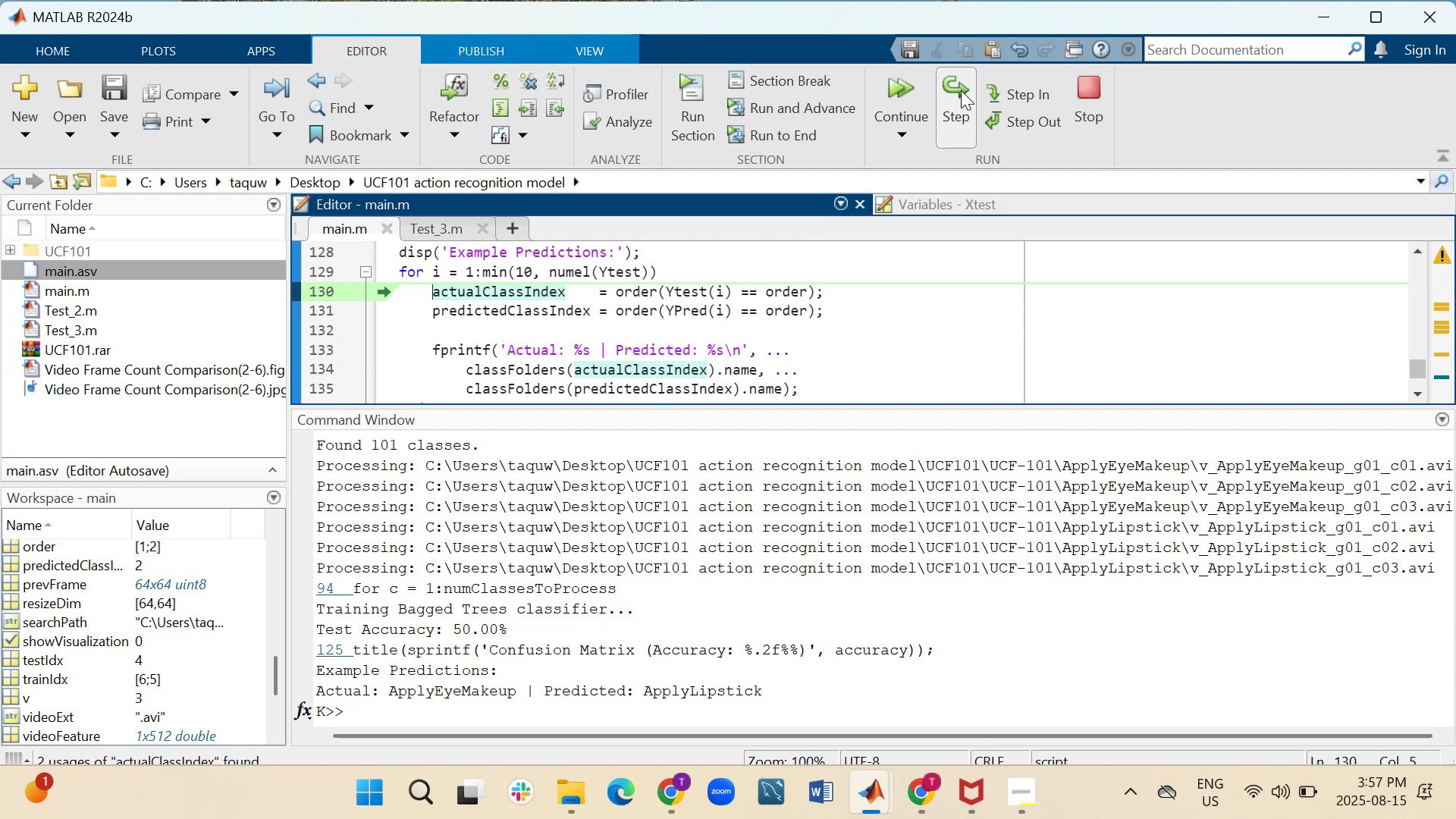 
scroll: coordinate [698, 330], scroll_direction: up, amount: 1.0
 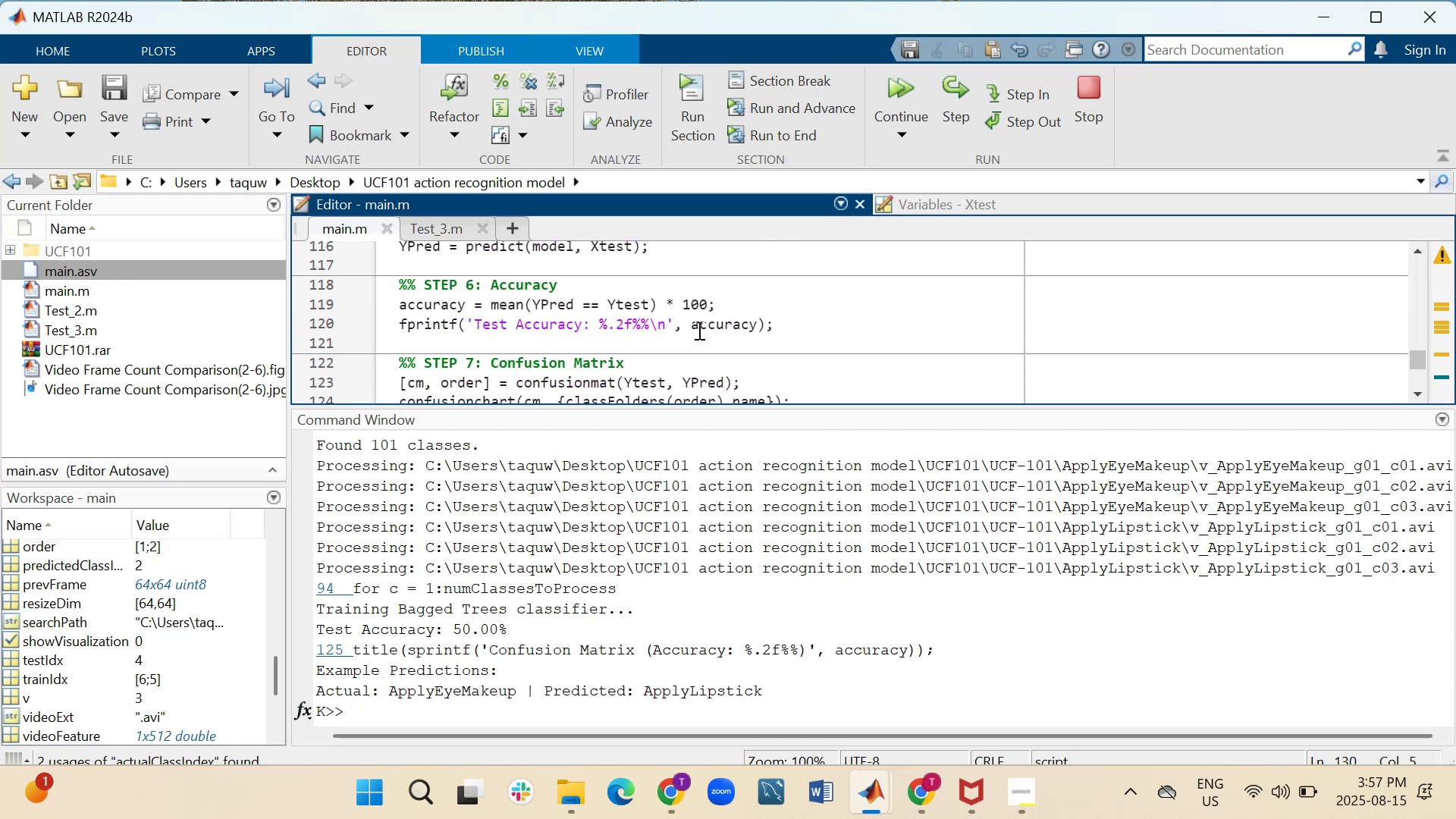 
scroll: coordinate [698, 330], scroll_direction: down, amount: 2.0
 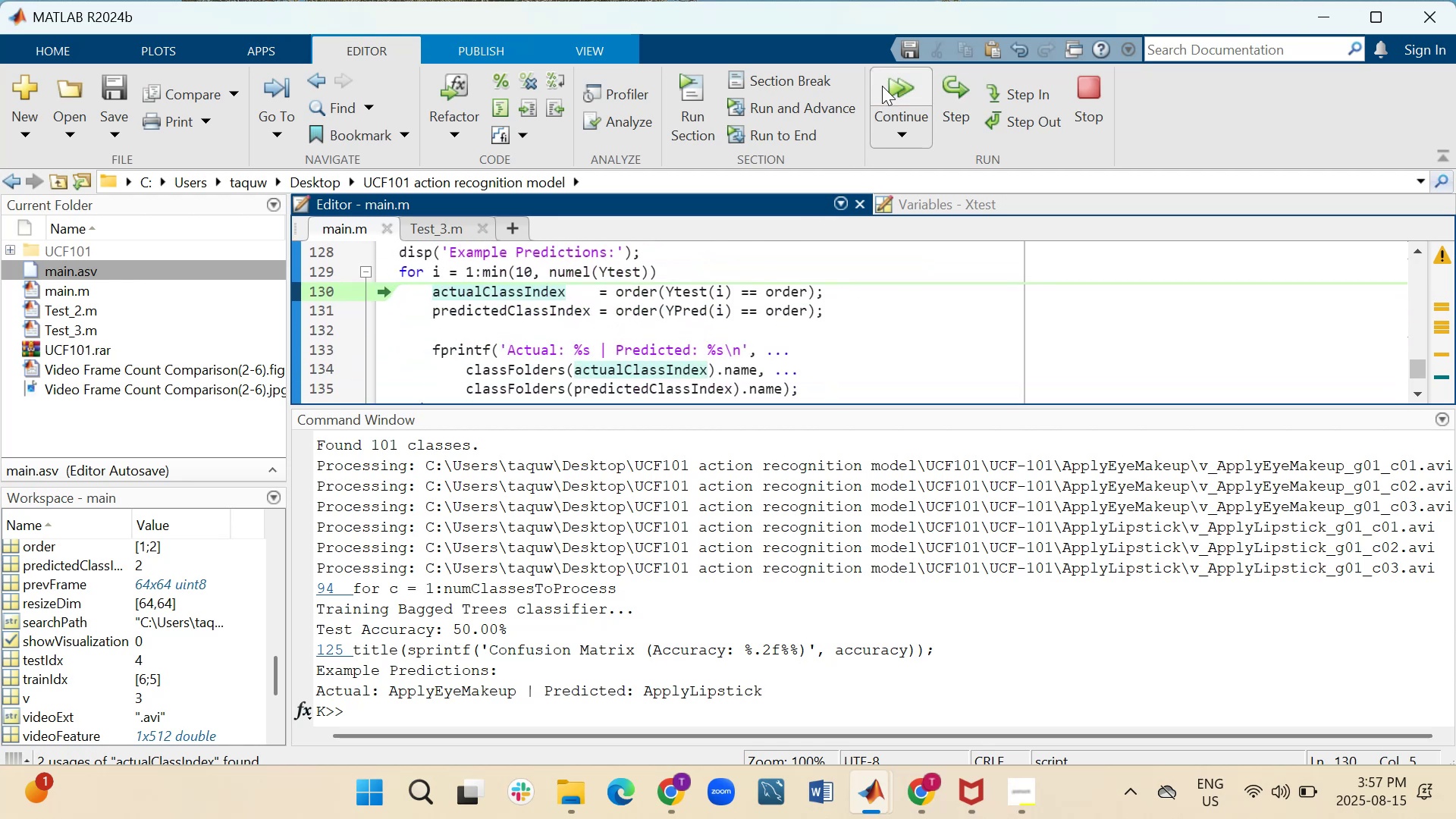 
wait(6.29)
 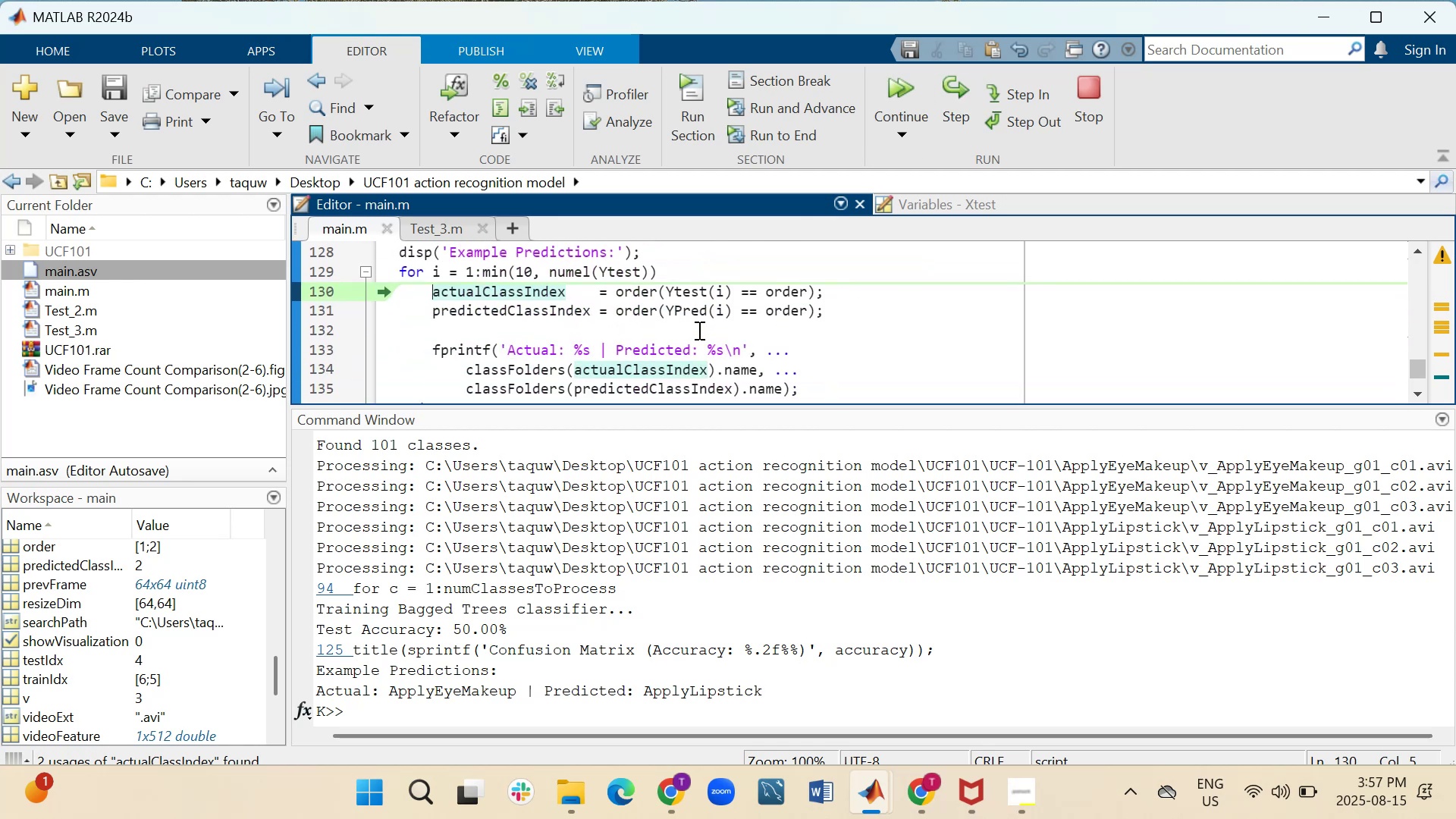 
left_click([964, 91])
 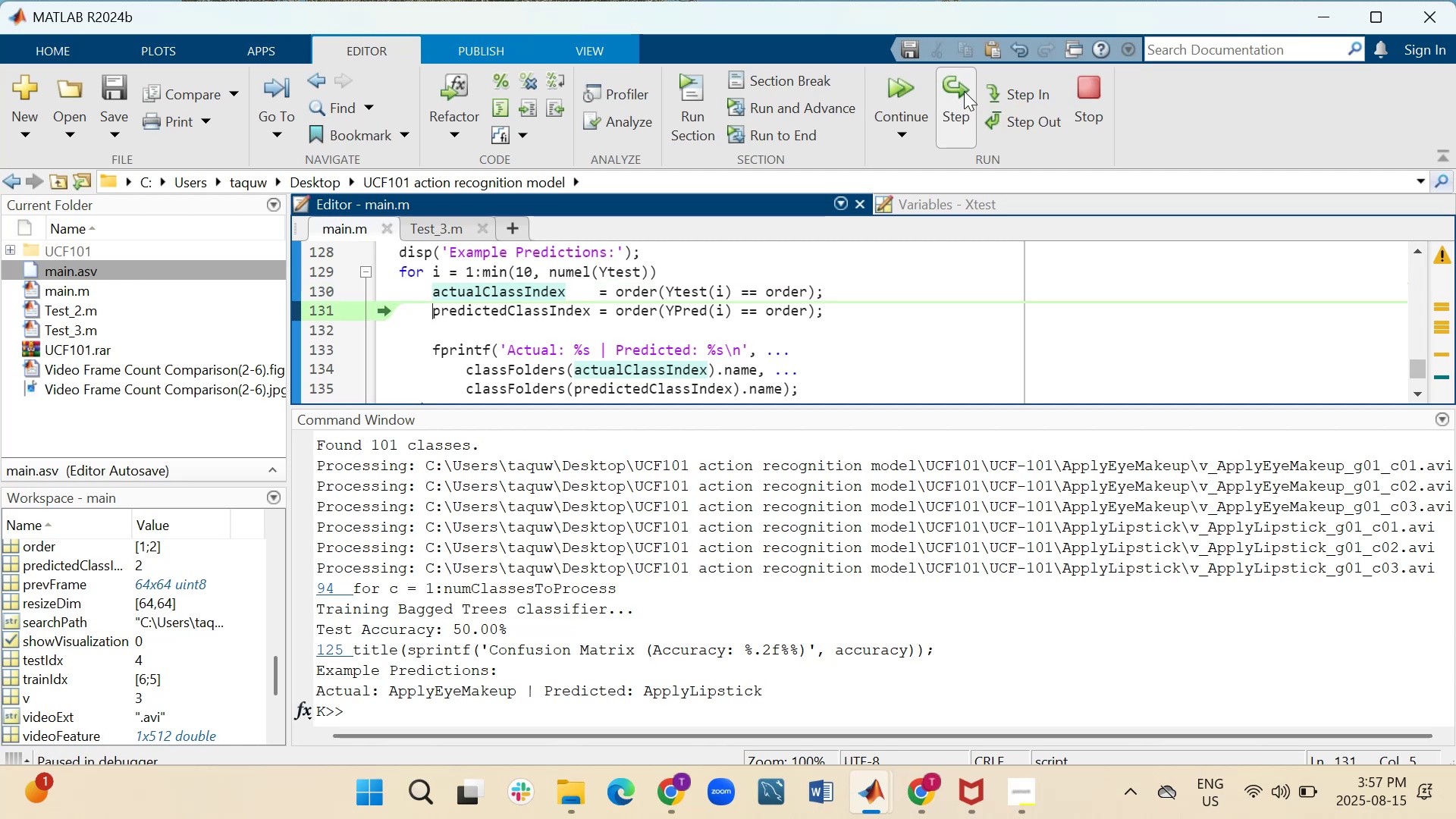 
left_click([964, 91])
 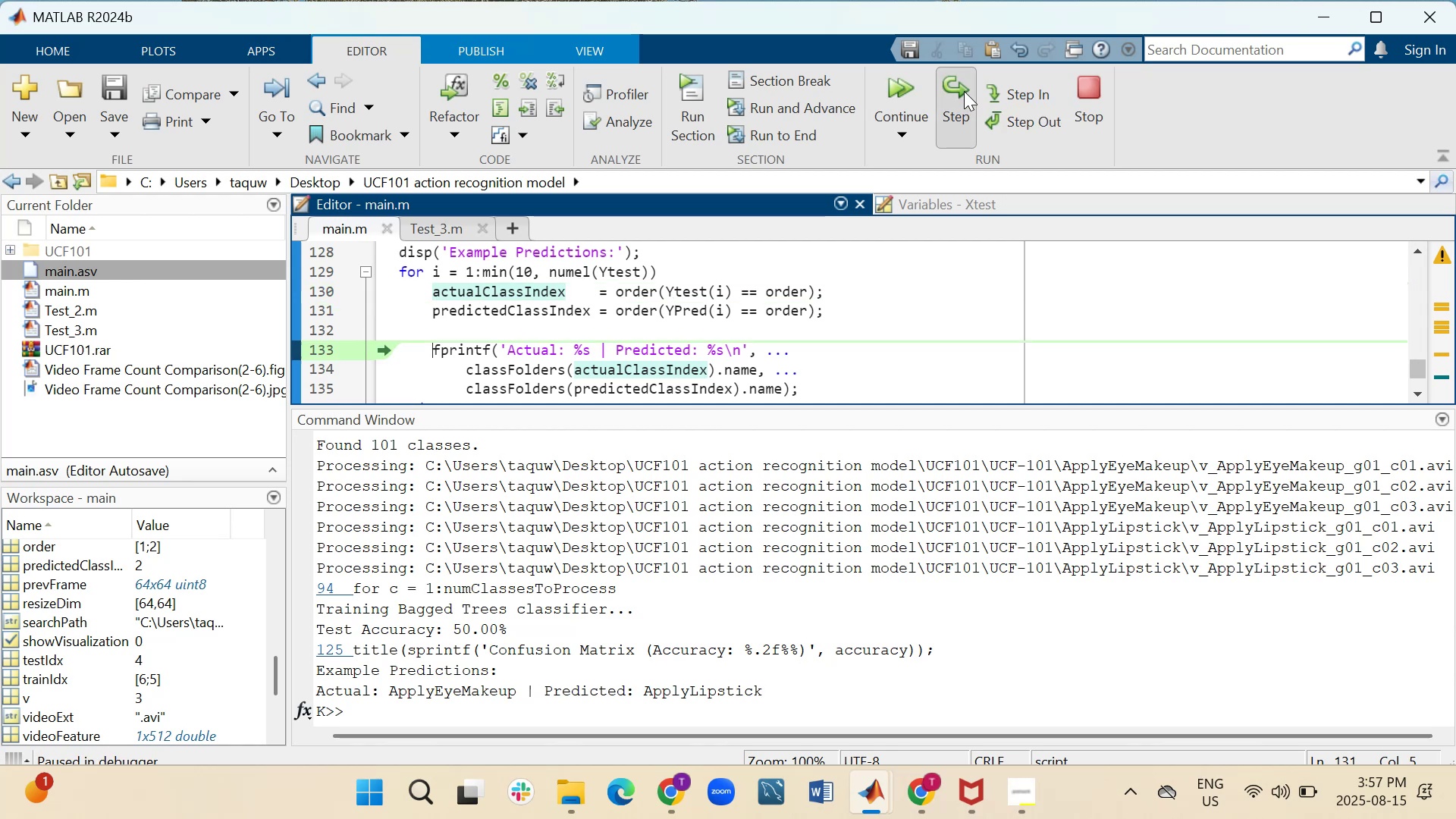 
double_click([964, 91])
 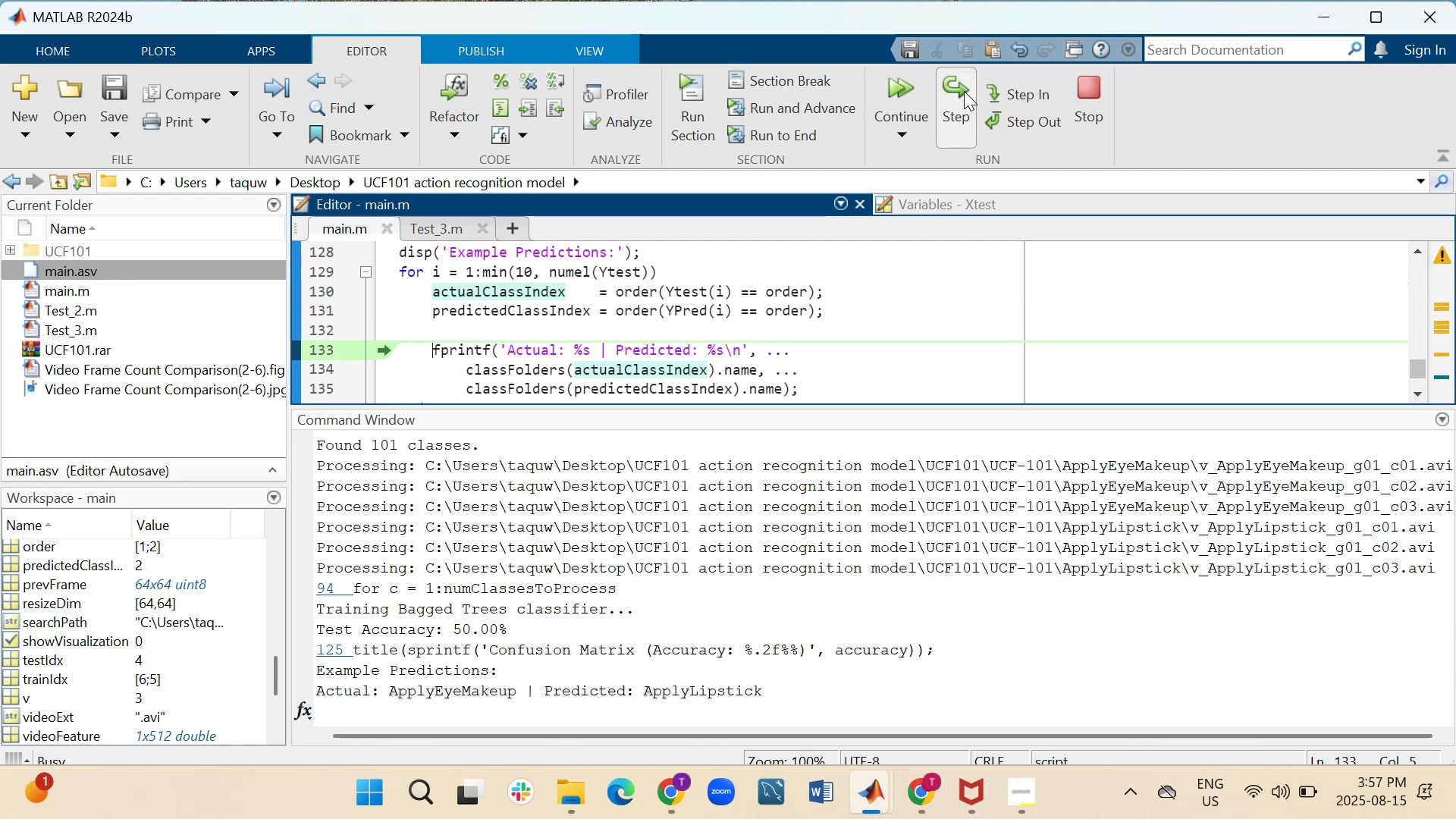 
triple_click([964, 91])
 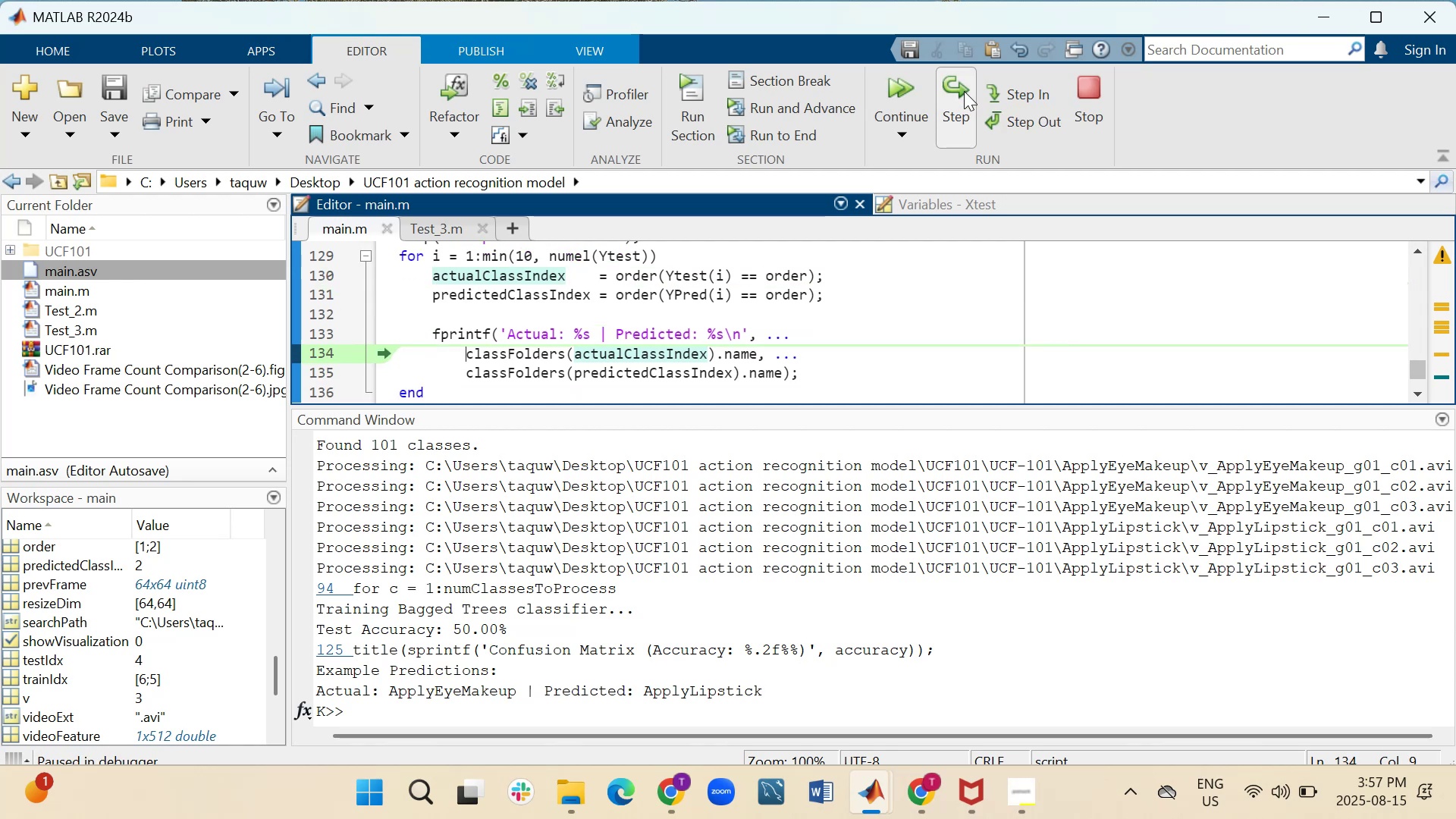 
triple_click([964, 91])
 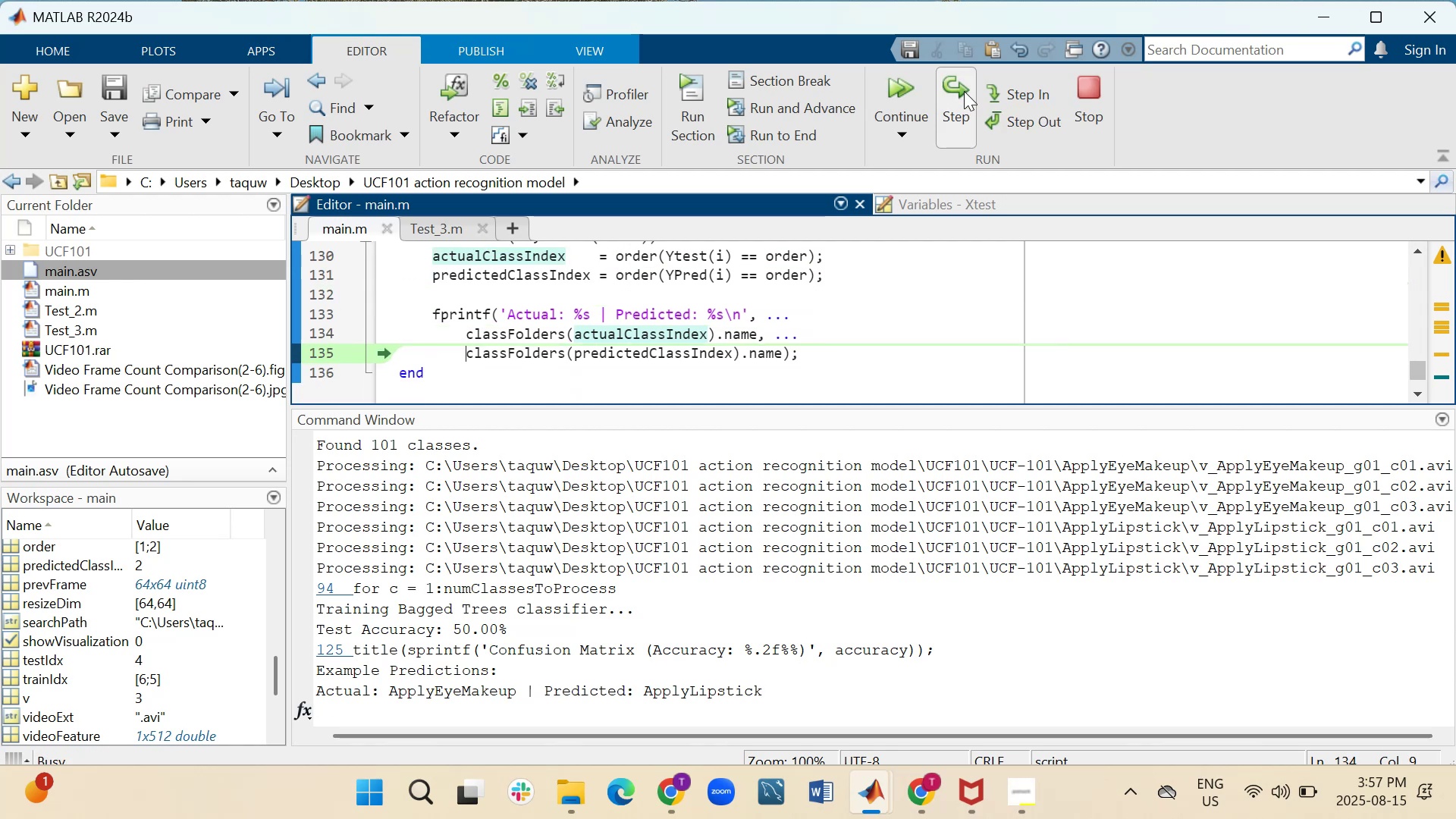 
triple_click([964, 91])
 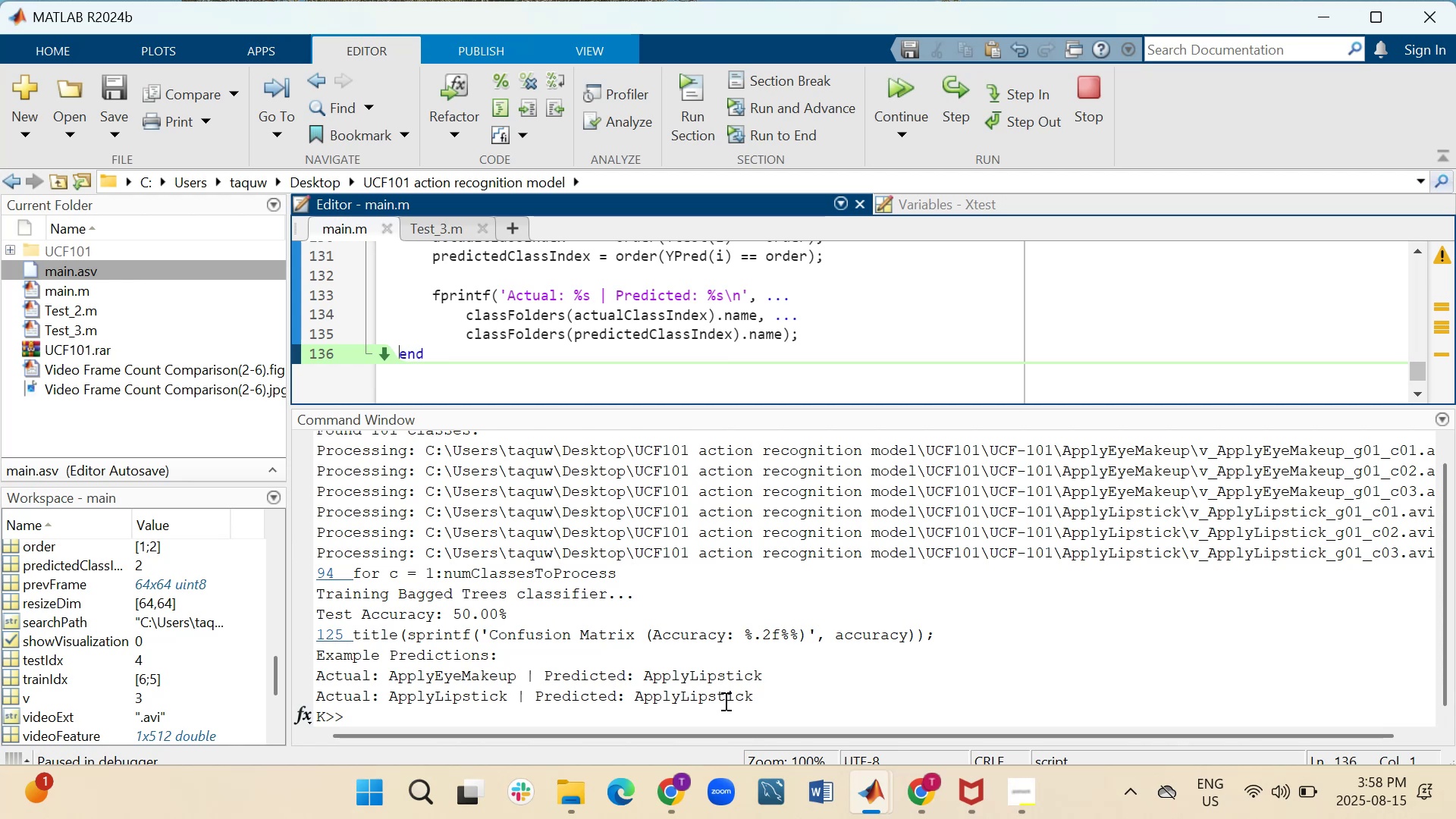 
wait(53.07)
 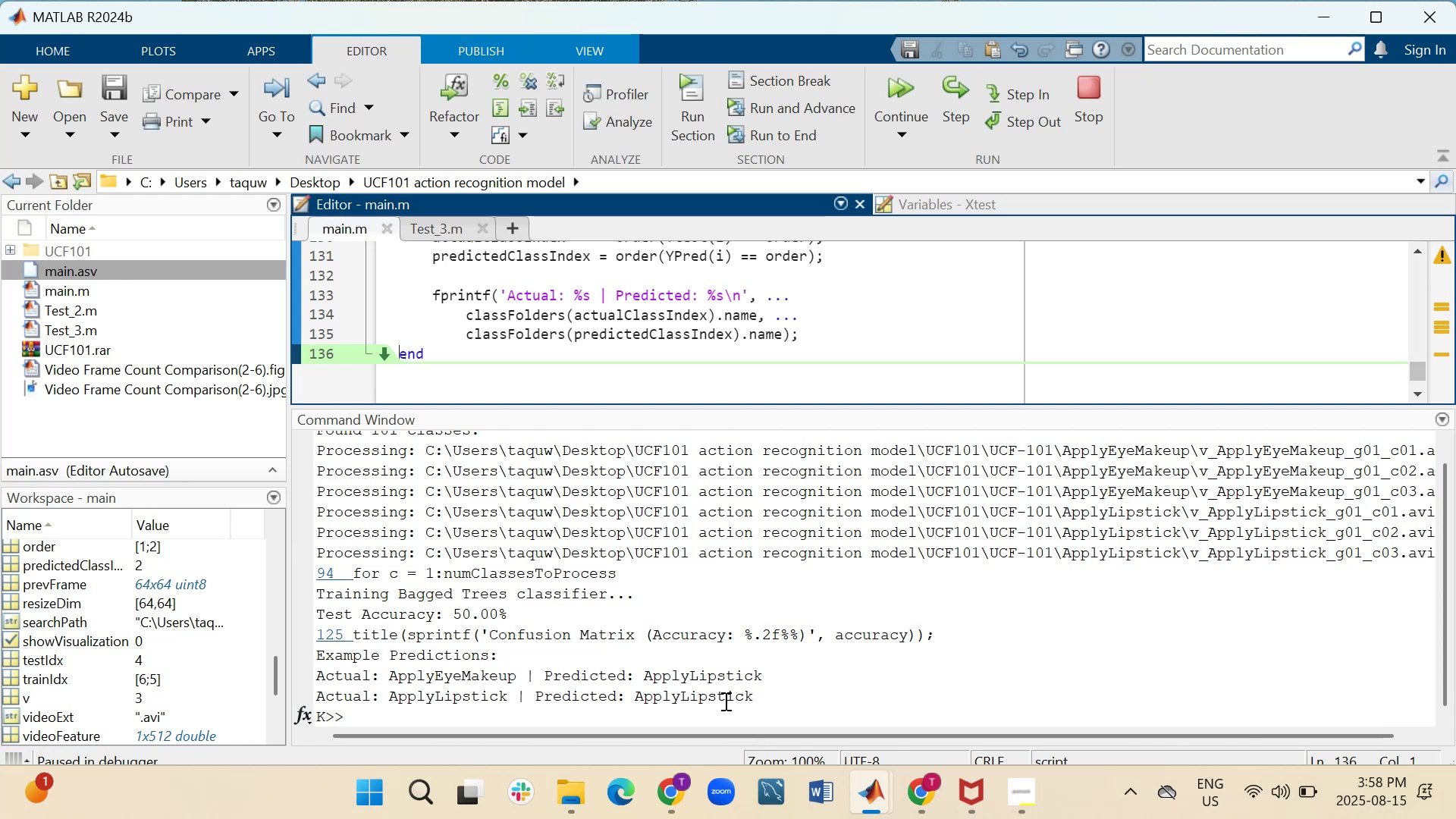 
left_click([953, 96])
 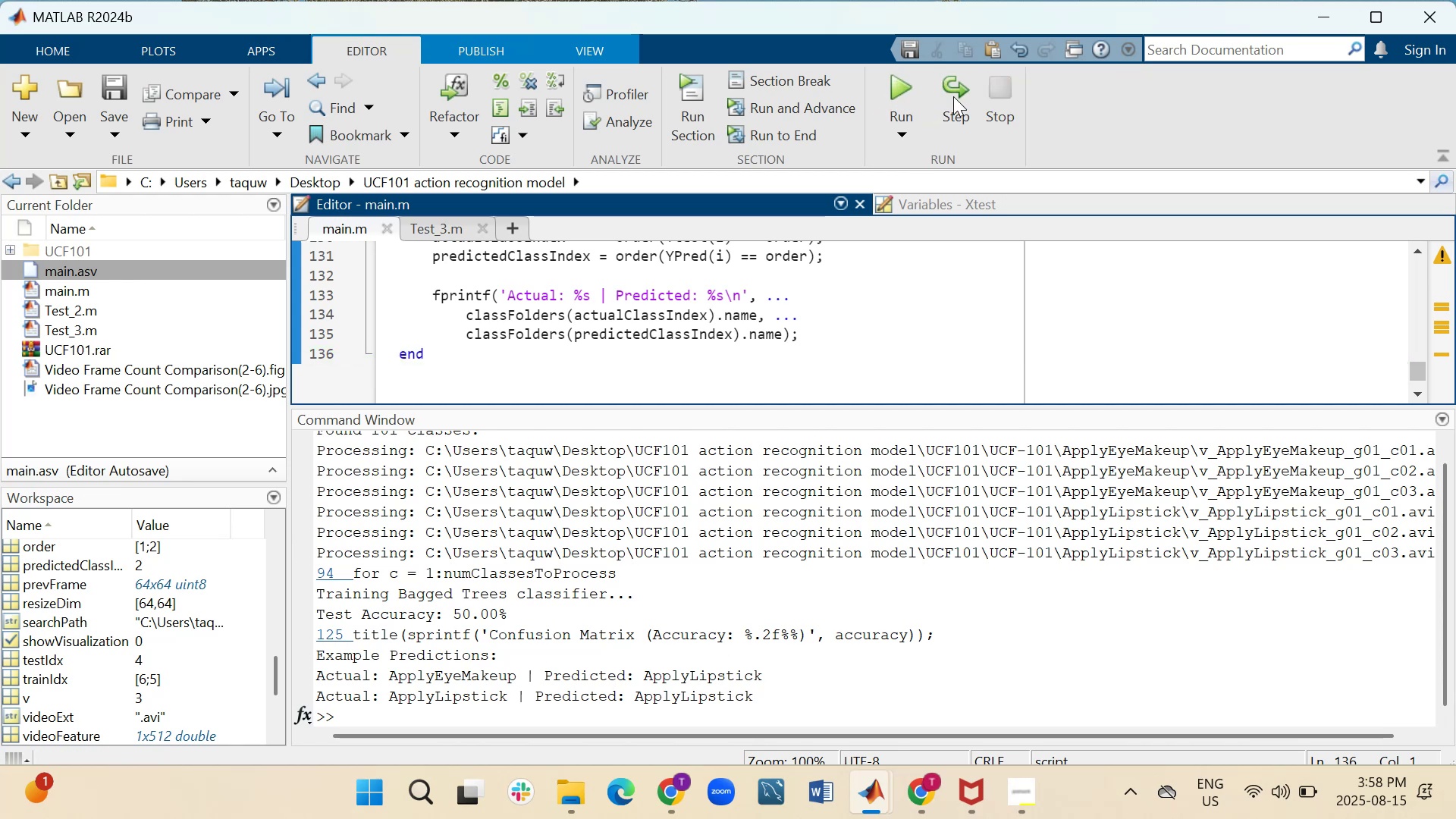 
scroll: coordinate [813, 311], scroll_direction: up, amount: 5.0
 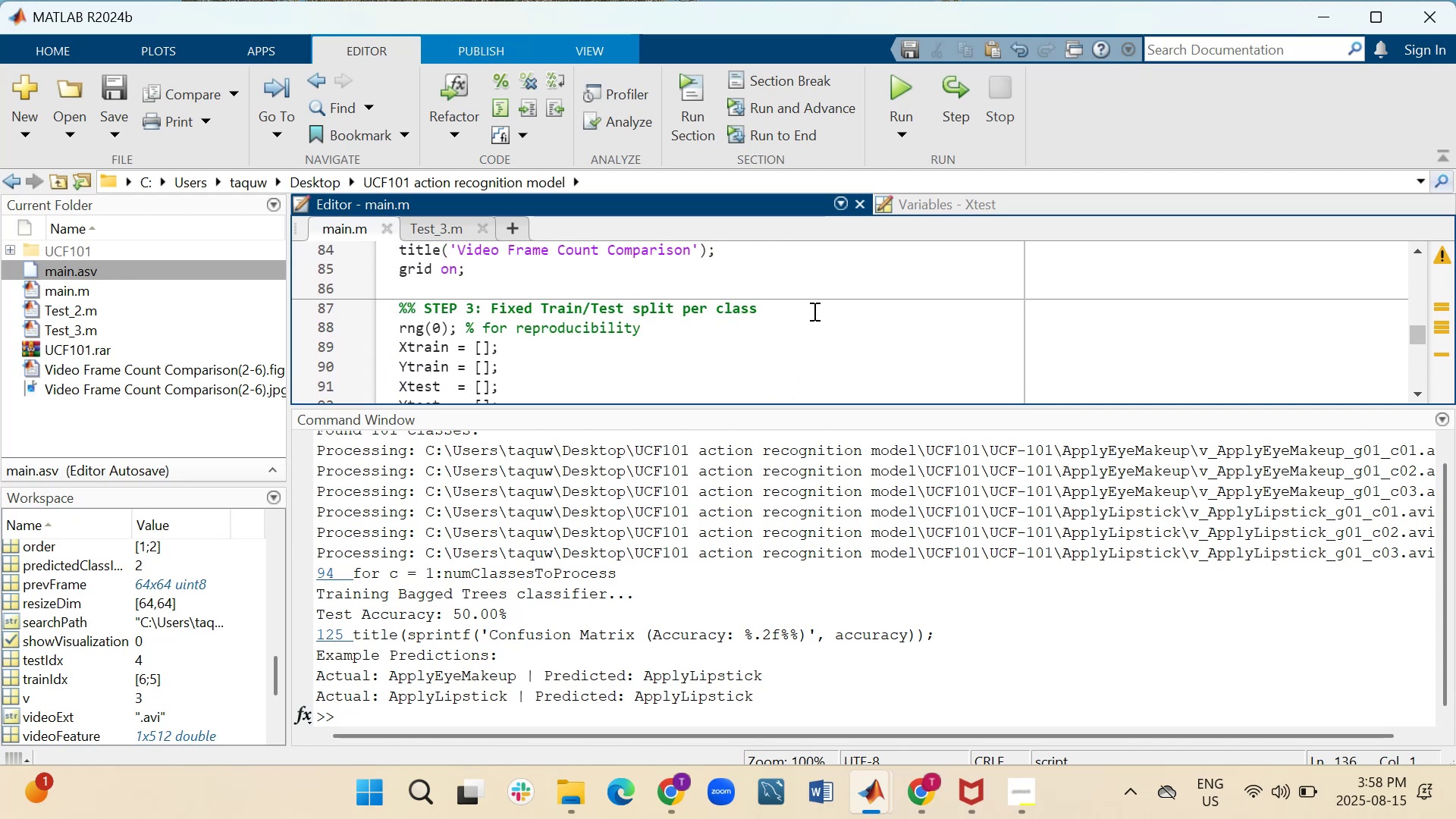 
scroll: coordinate [813, 311], scroll_direction: down, amount: 1.0
 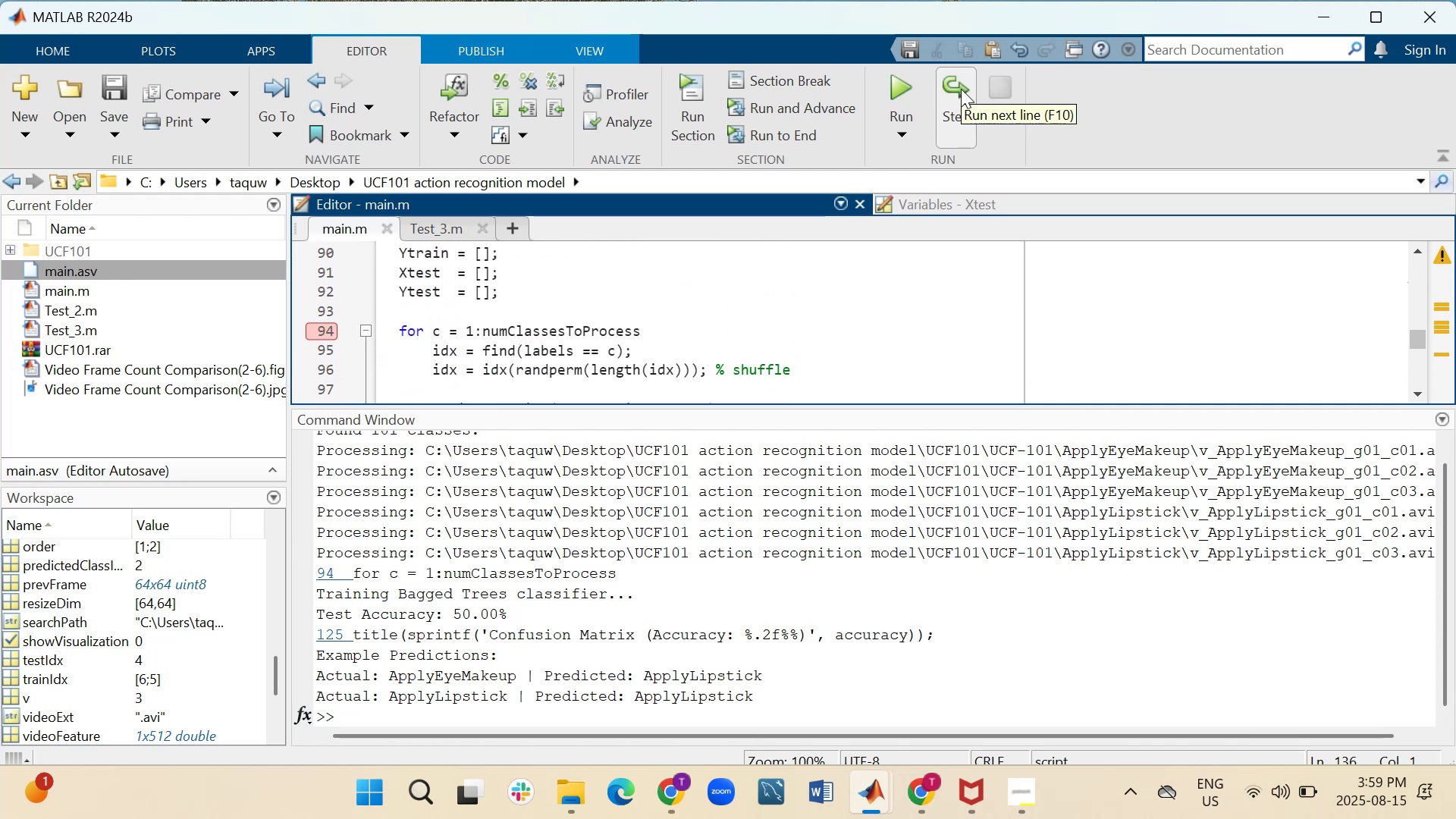 
left_click([961, 89])
 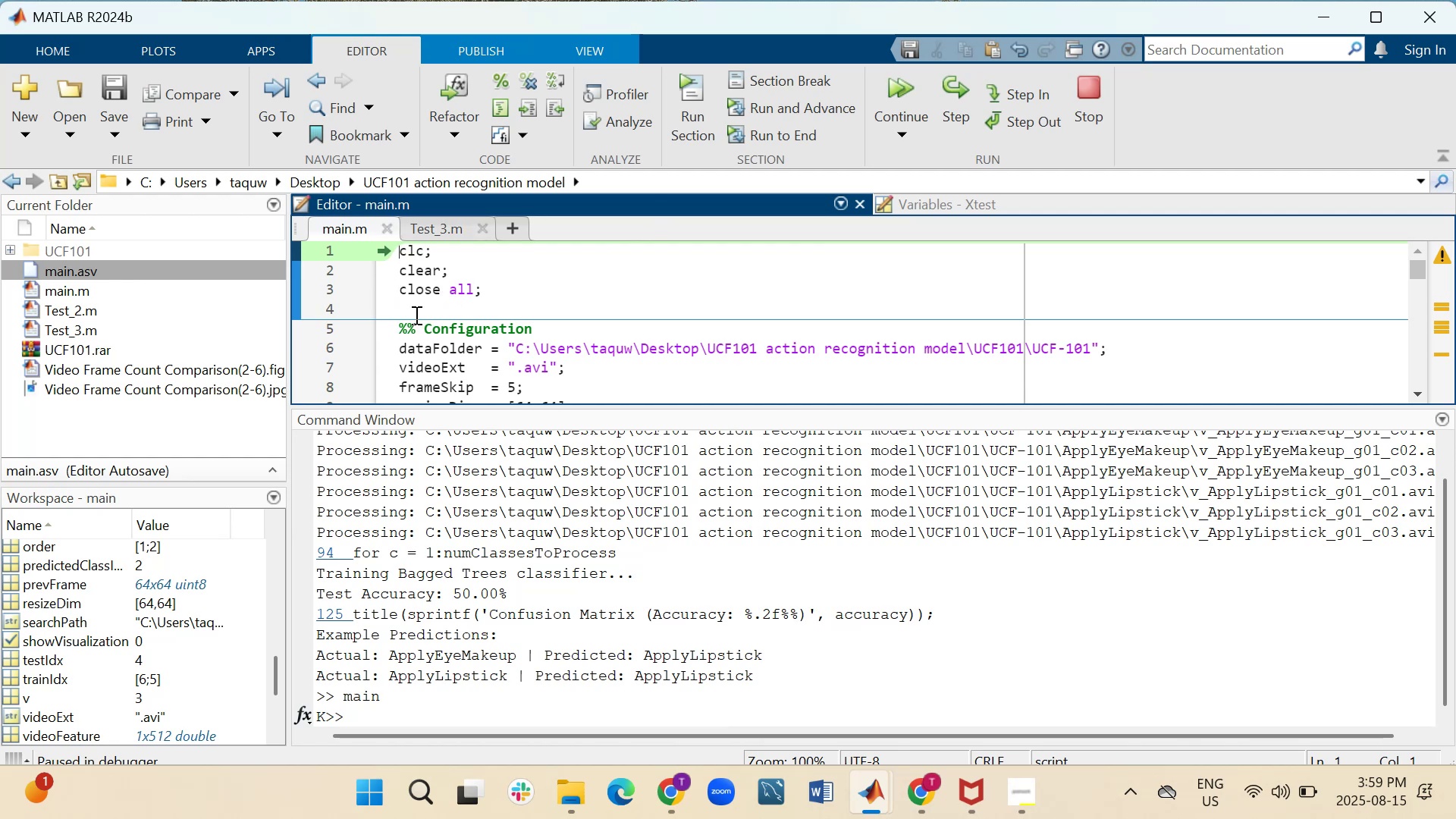 
wait(11.45)
 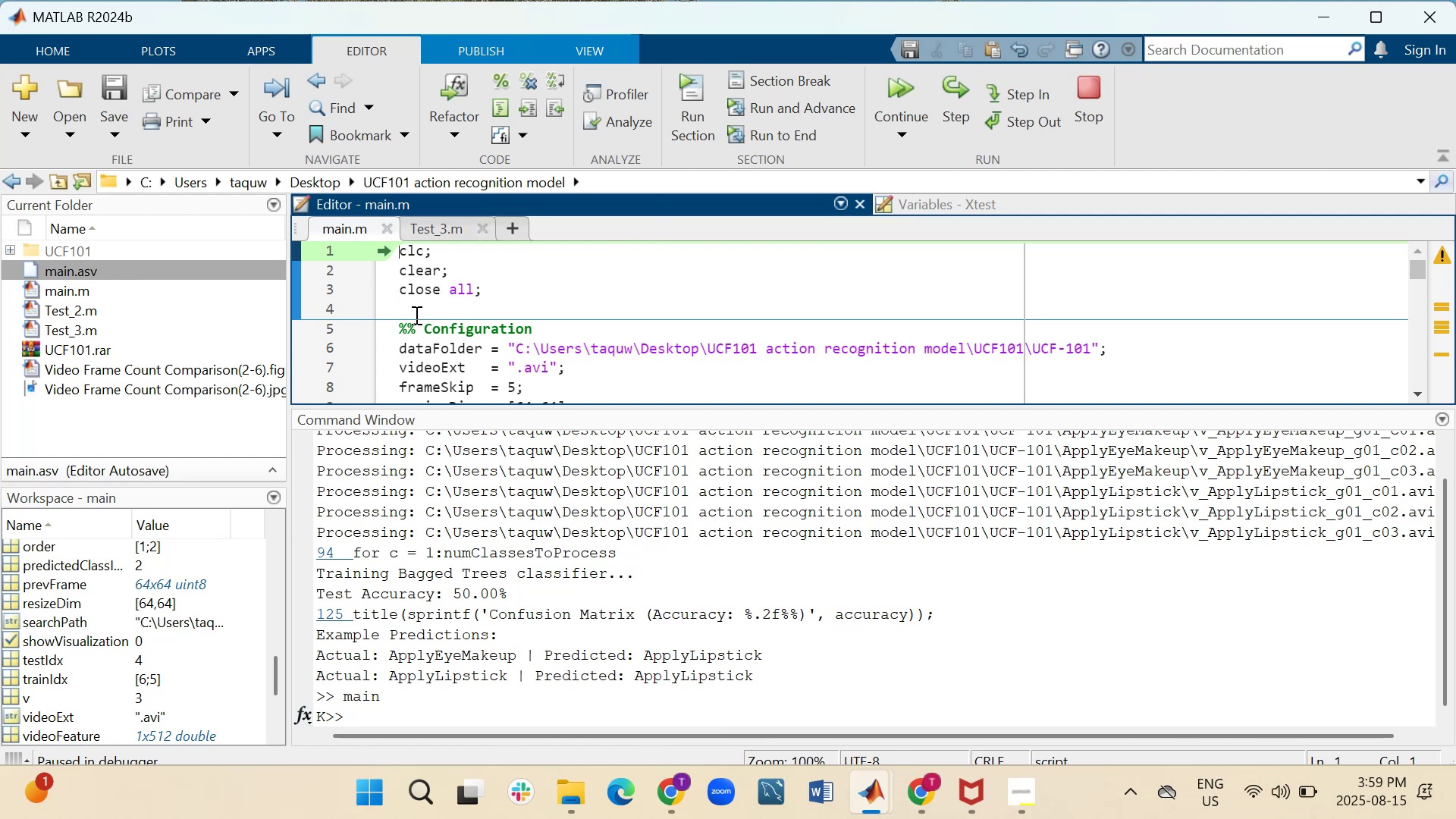 
left_click([960, 100])
 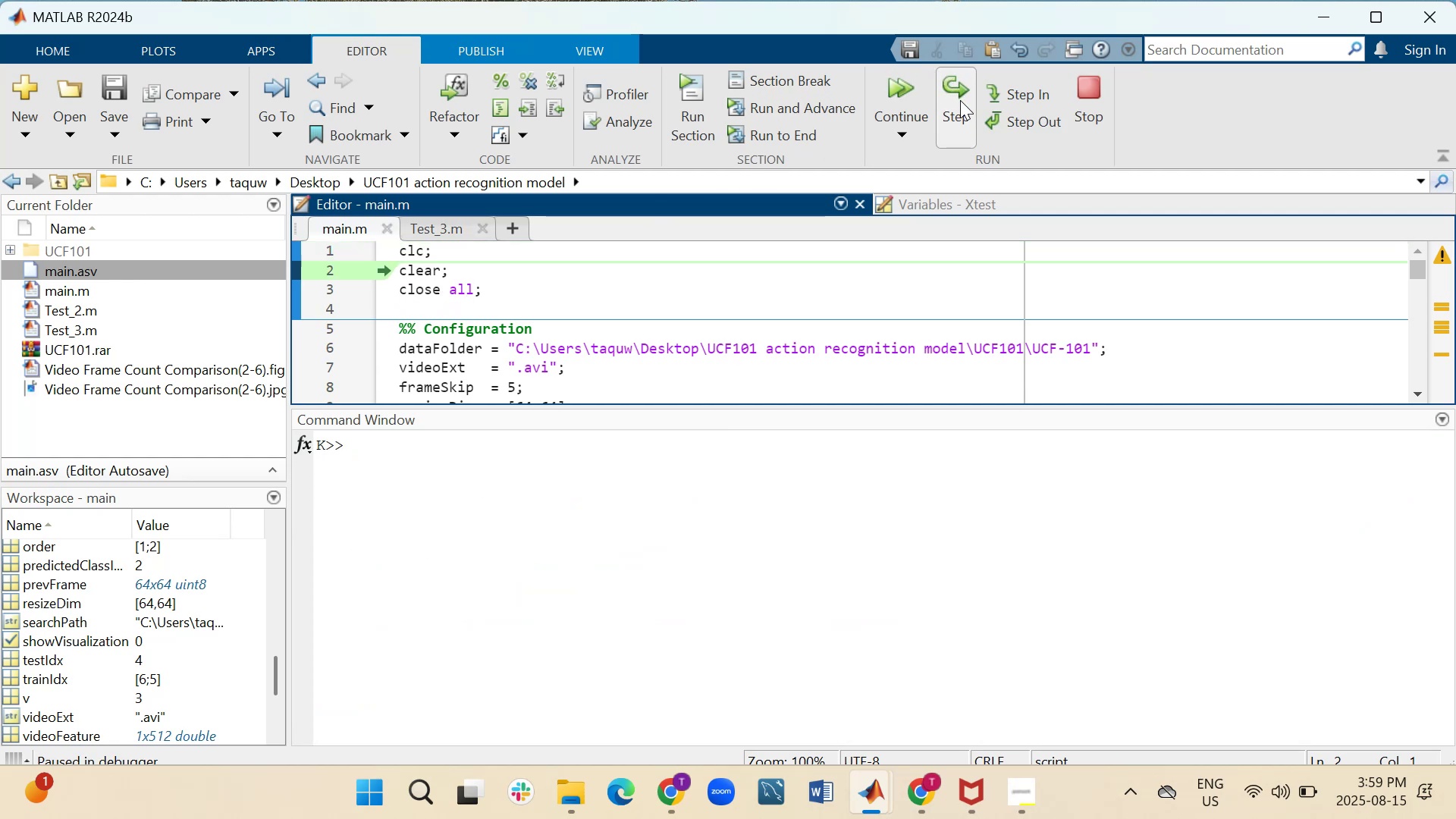 
double_click([960, 100])
 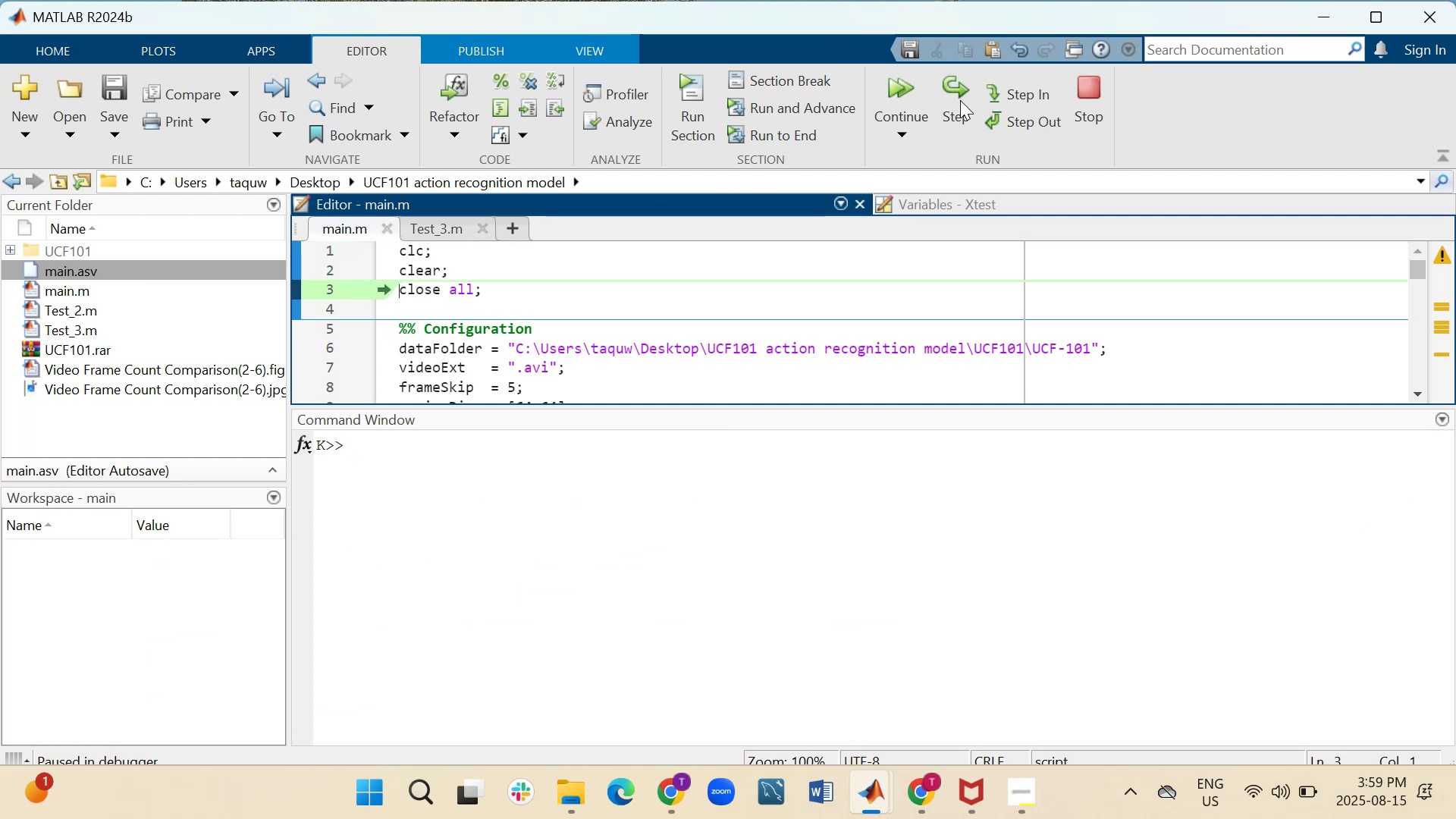 
triple_click([960, 100])
 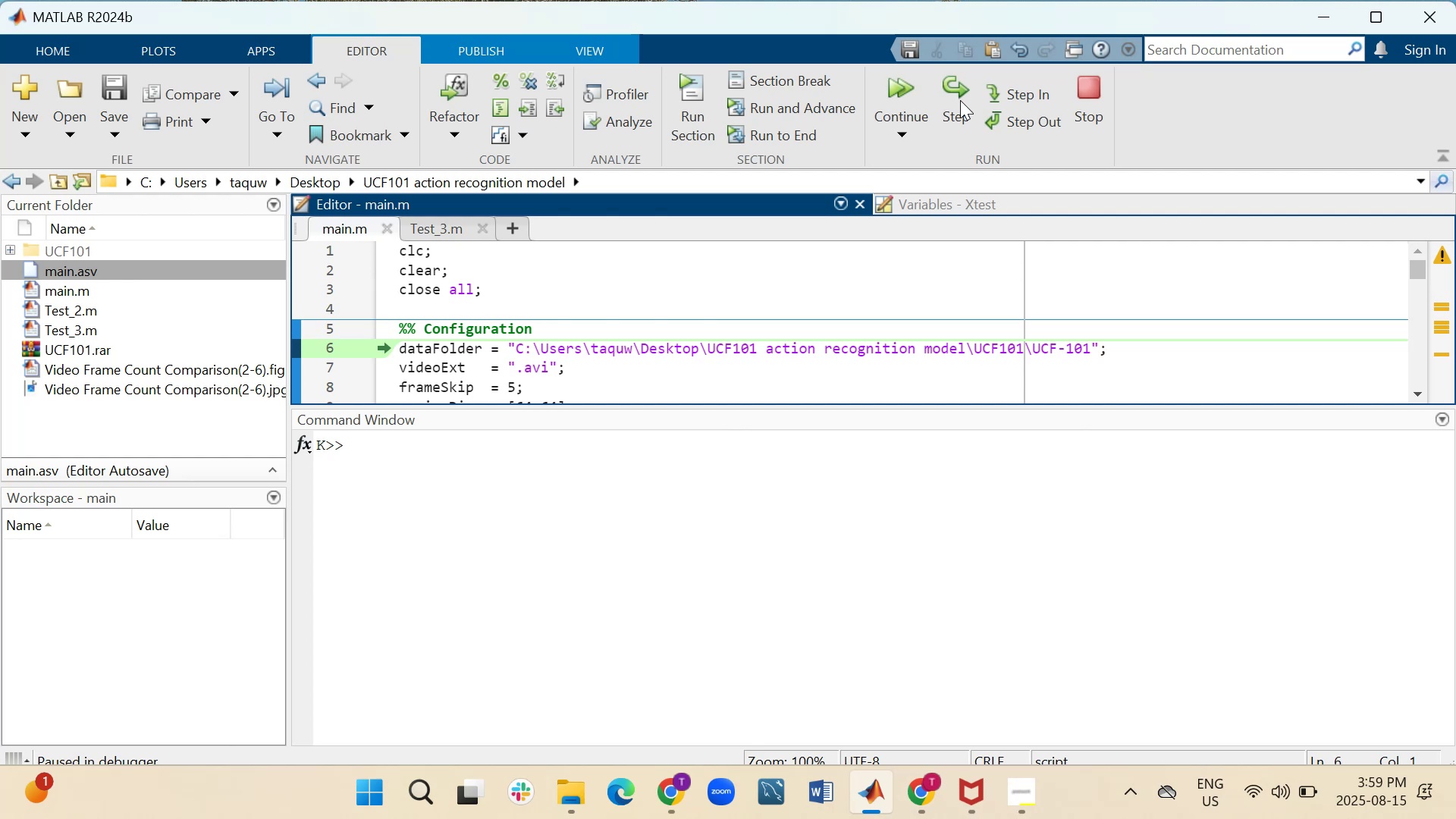 
left_click([960, 100])
 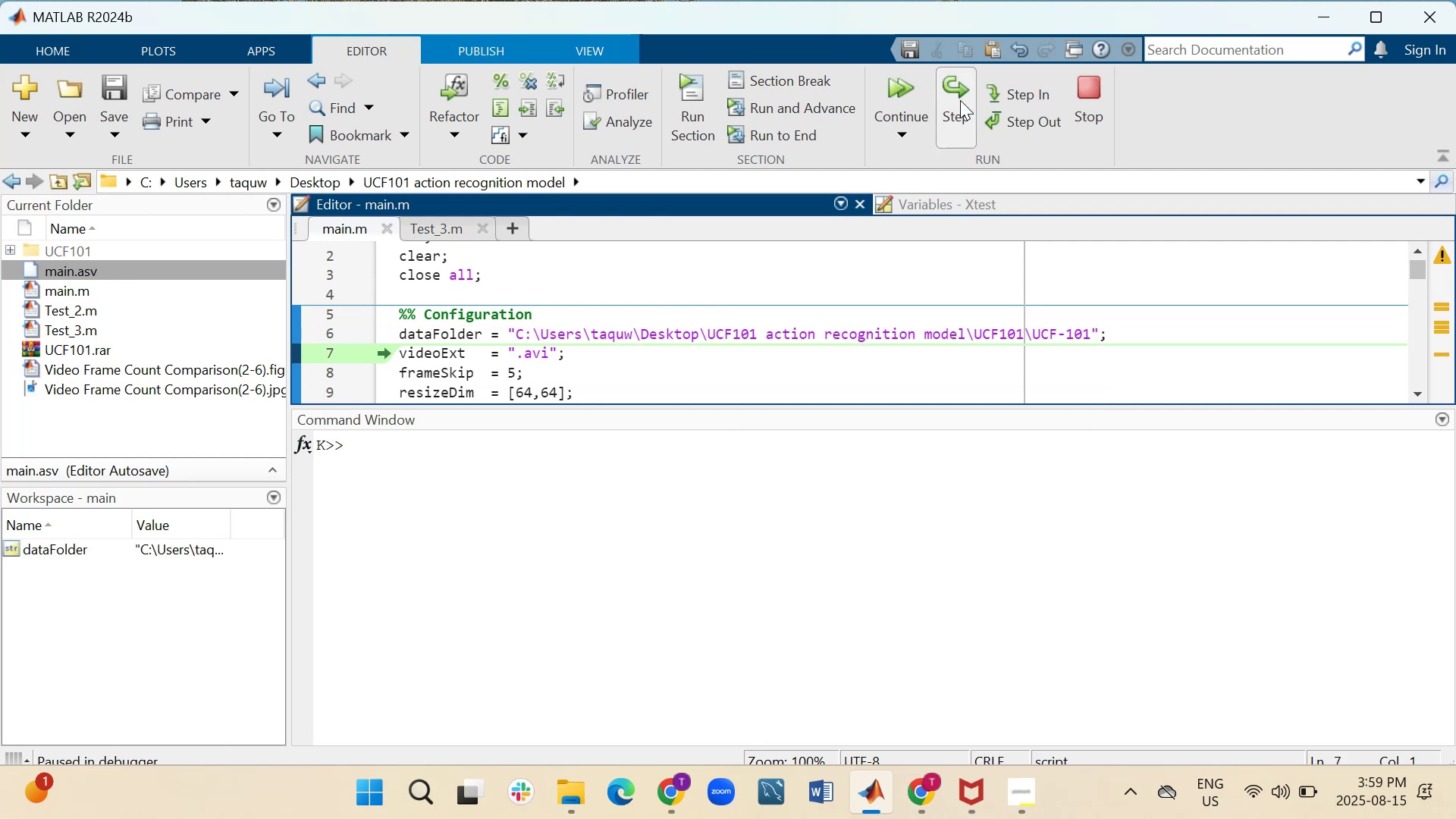 
left_click([960, 100])
 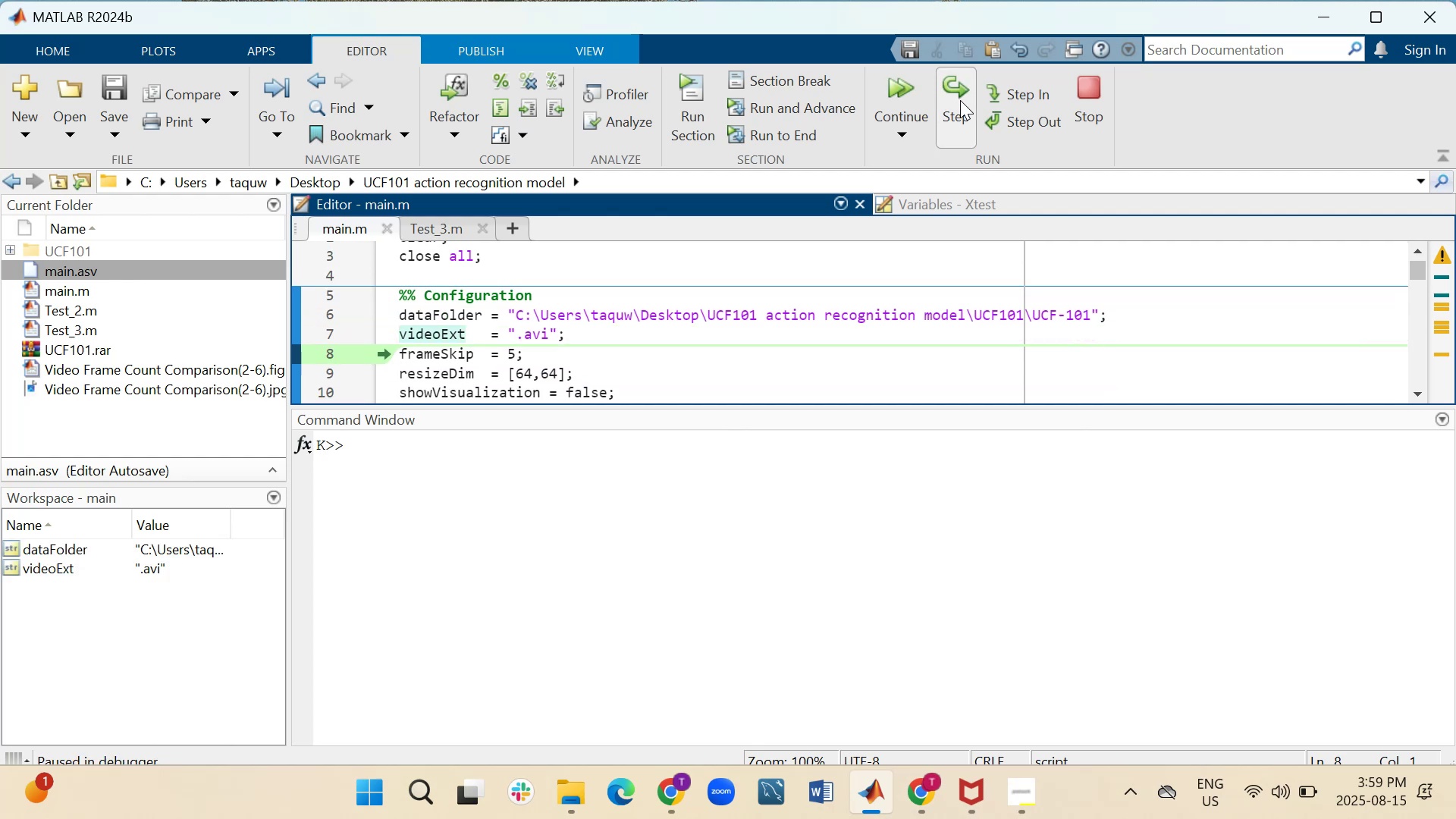 
left_click([960, 100])
 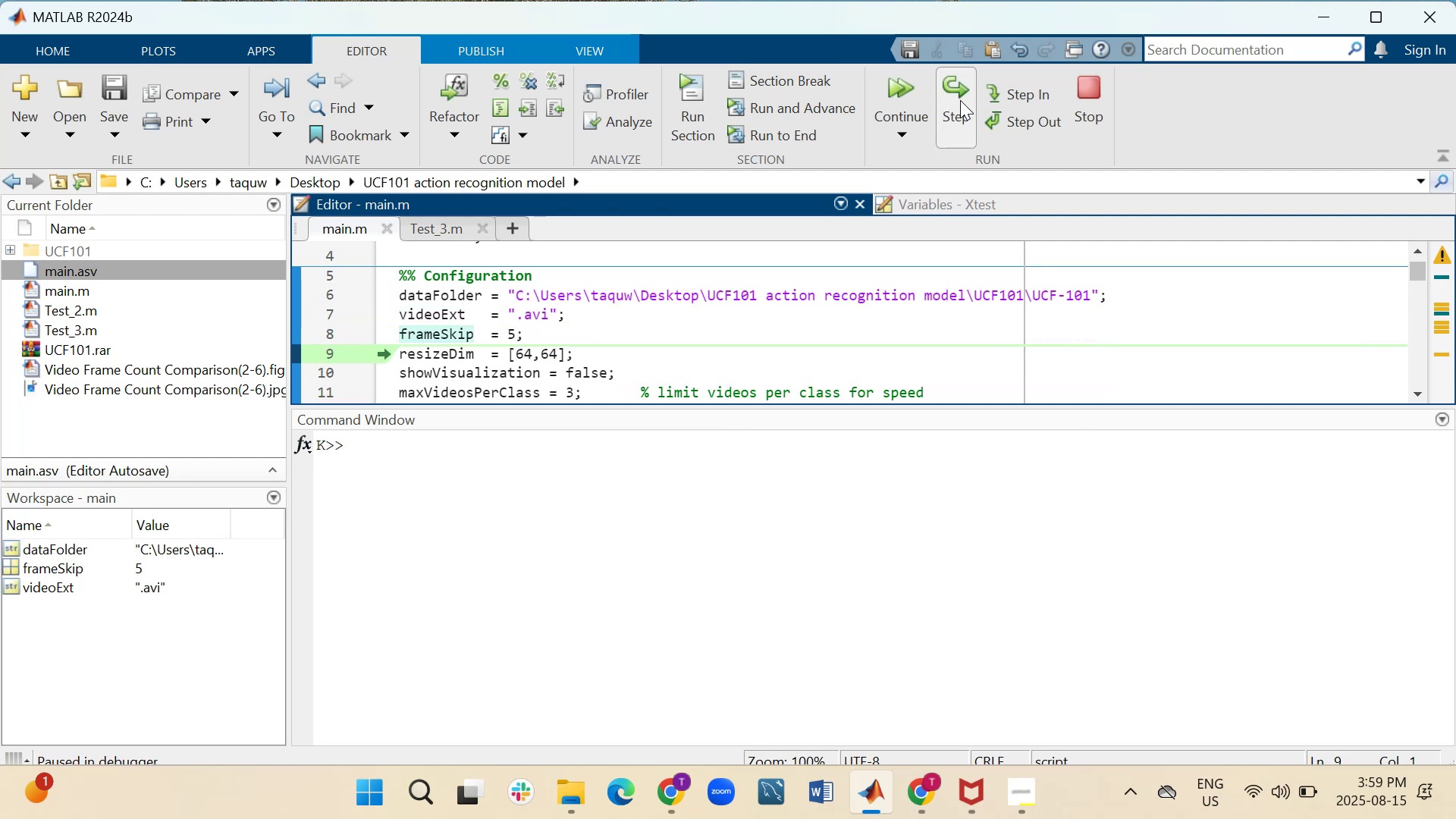 
left_click([960, 100])
 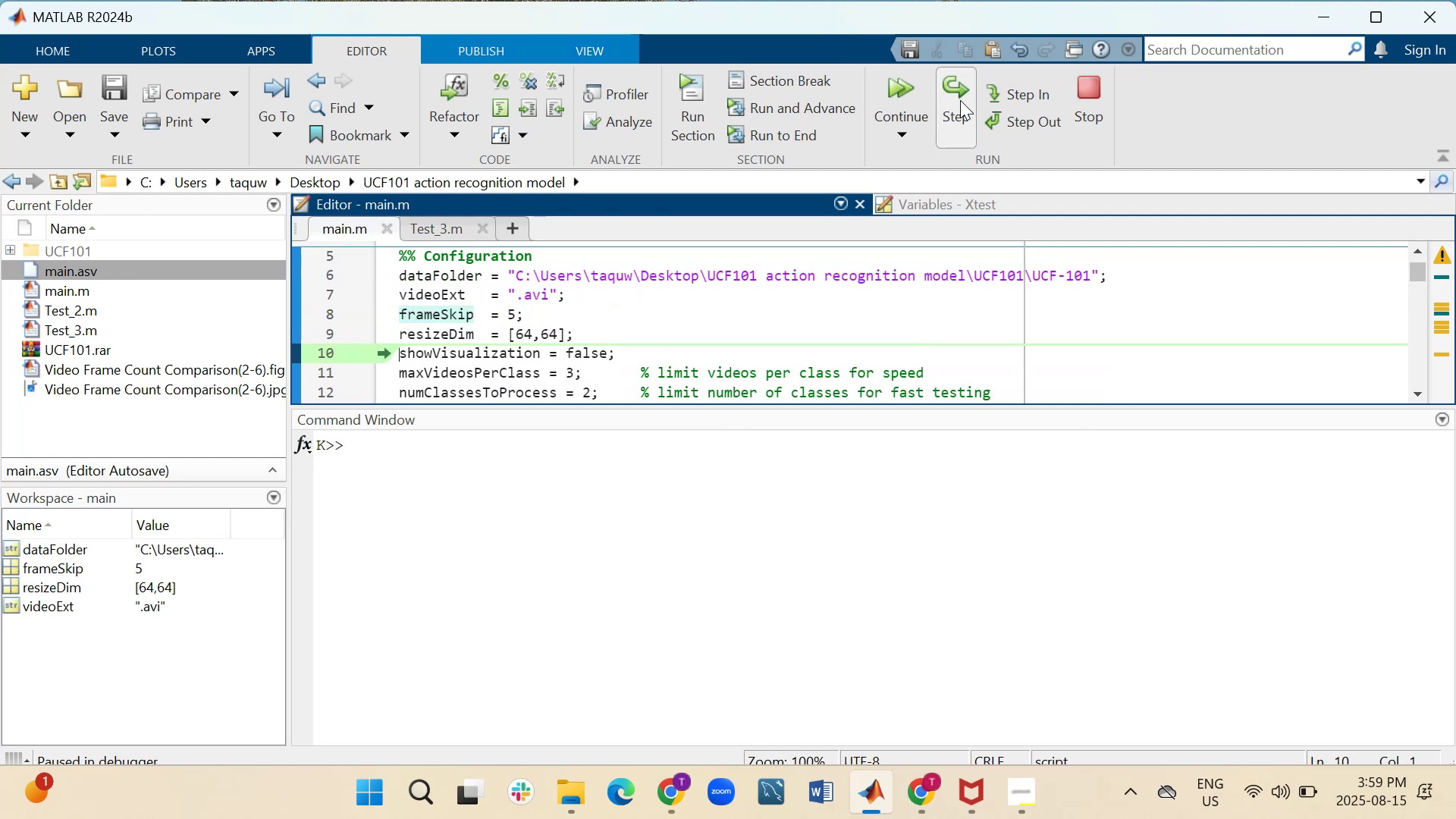 
left_click([960, 100])
 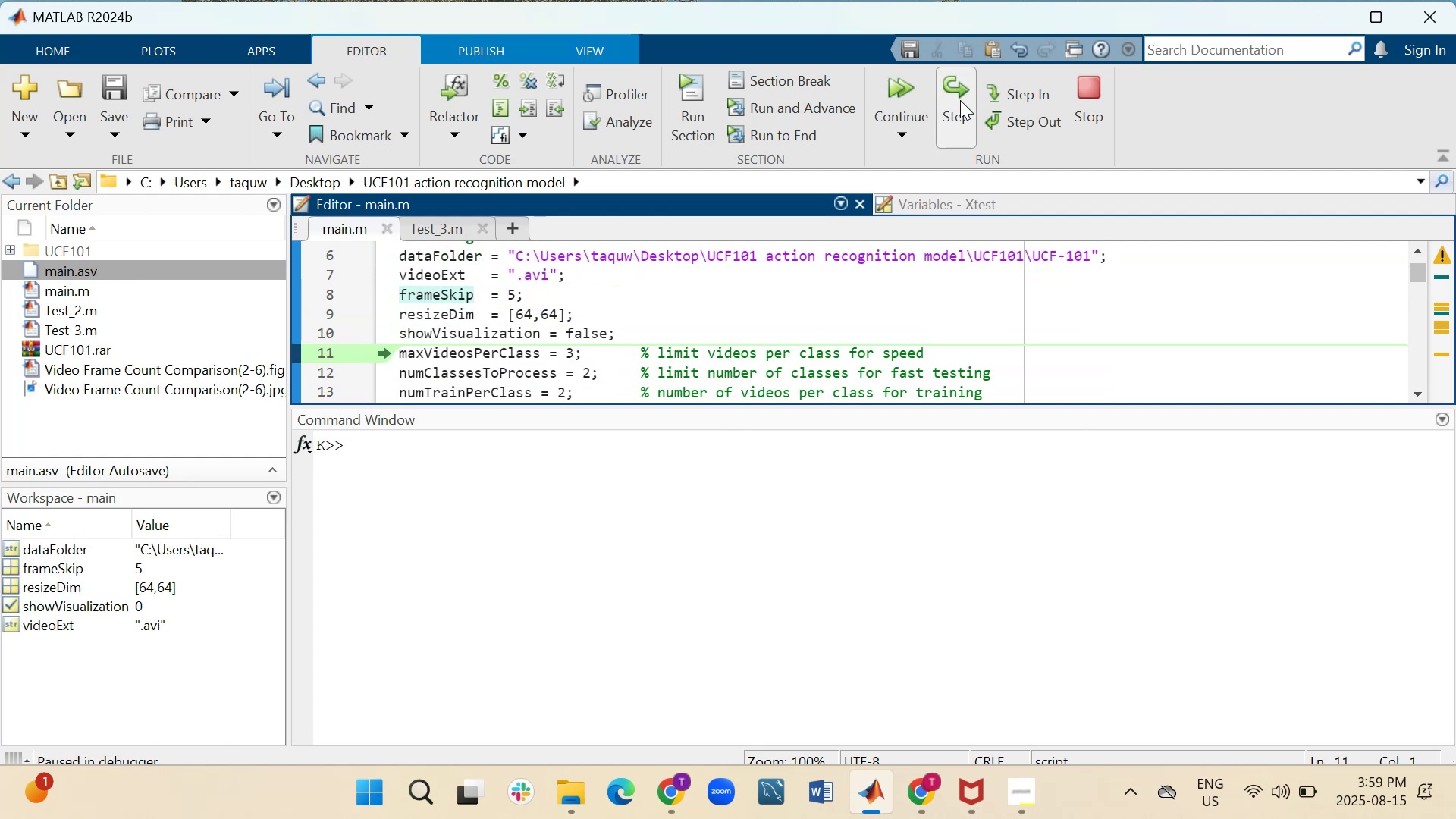 
left_click([960, 100])
 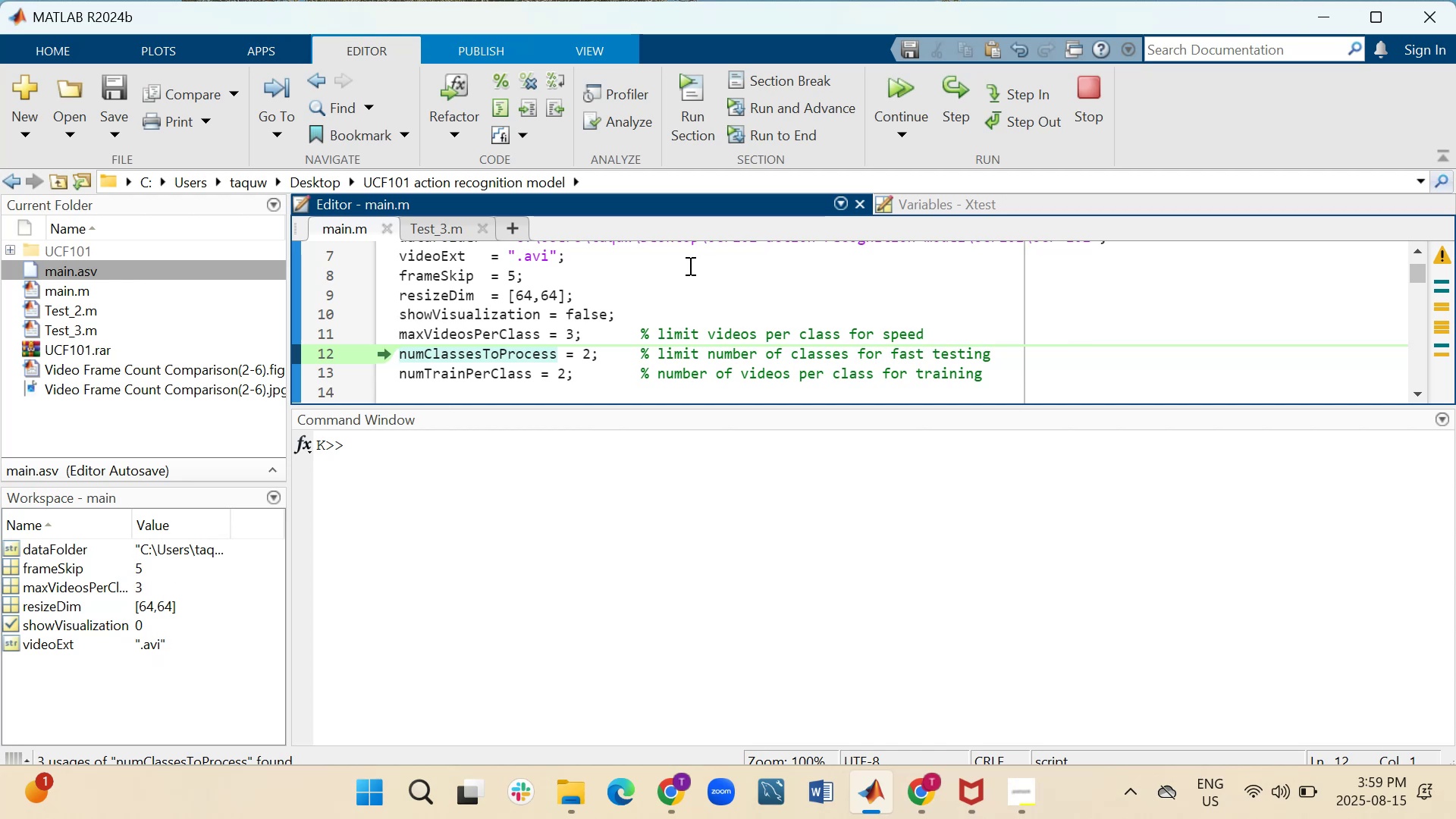 
wait(7.89)
 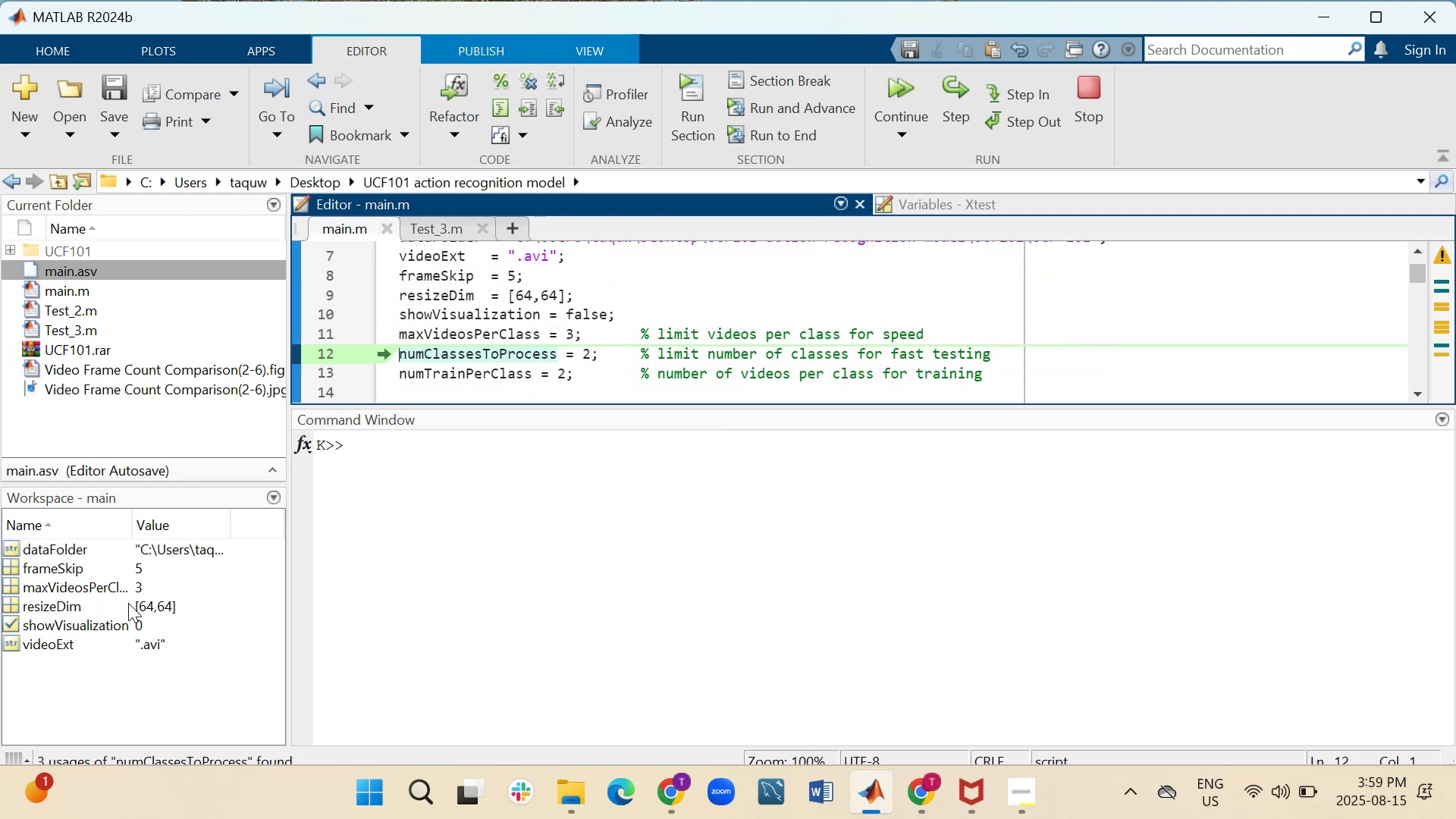 
left_click([953, 92])
 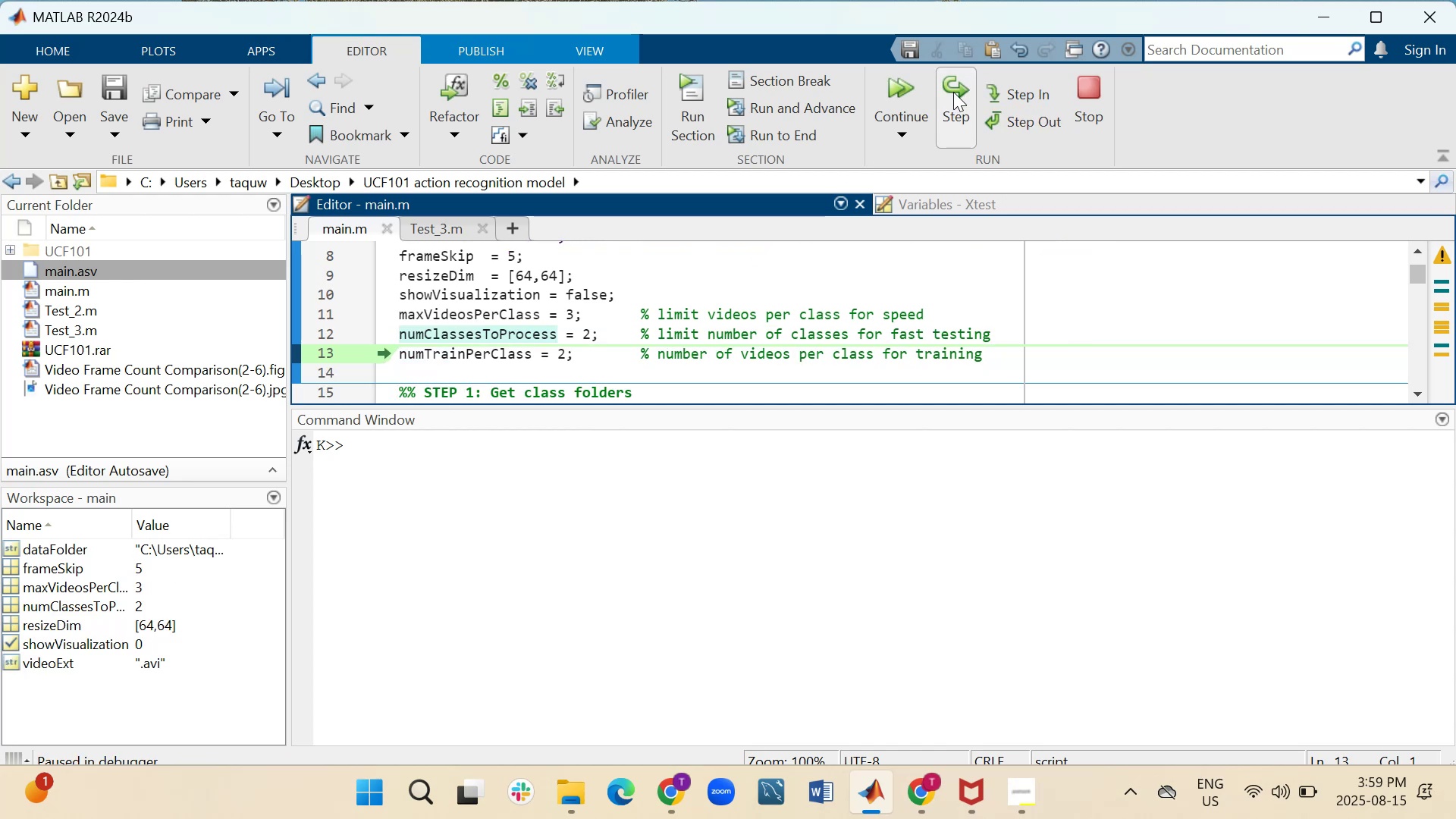 
left_click([953, 92])
 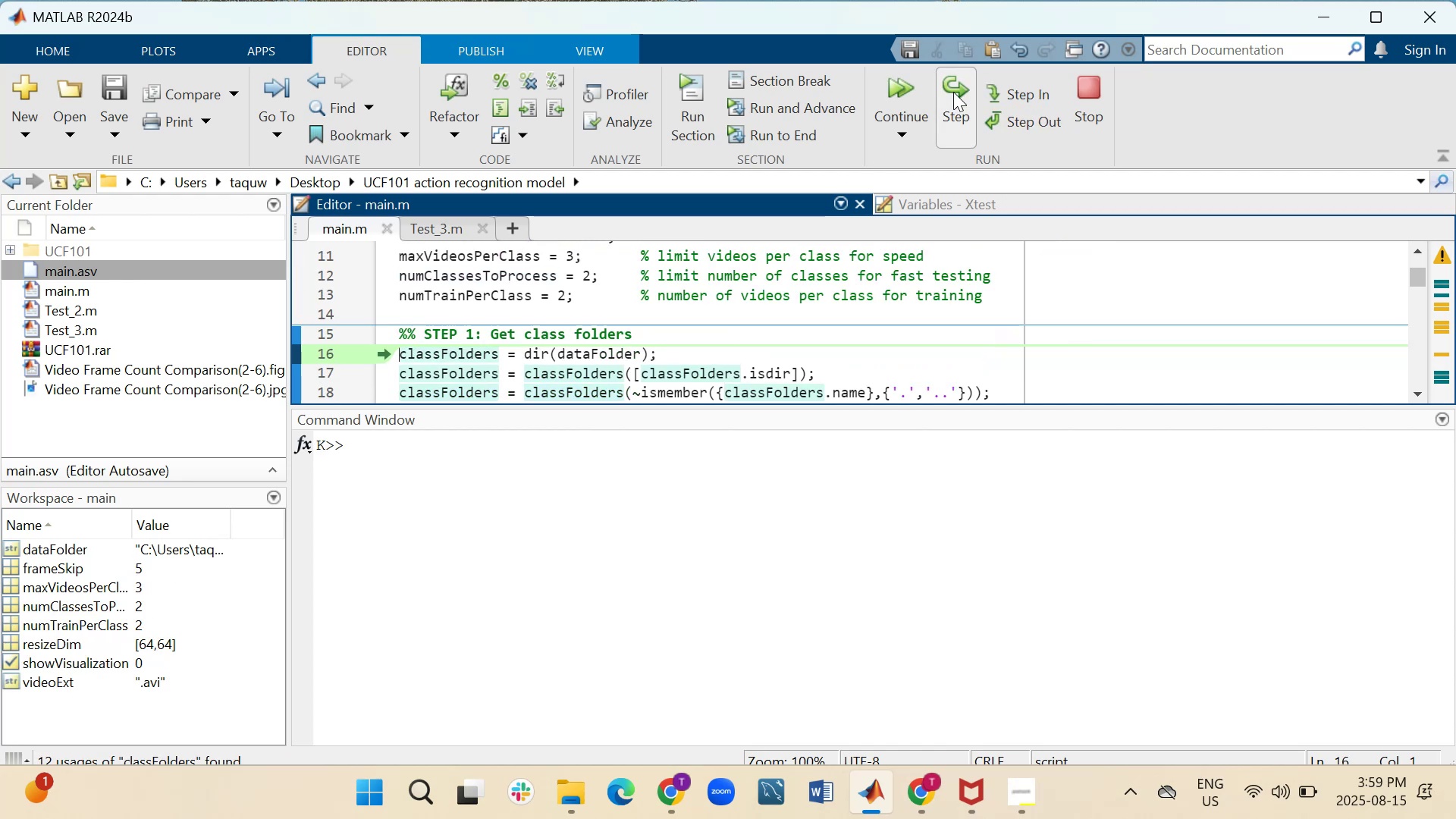 
left_click([953, 92])
 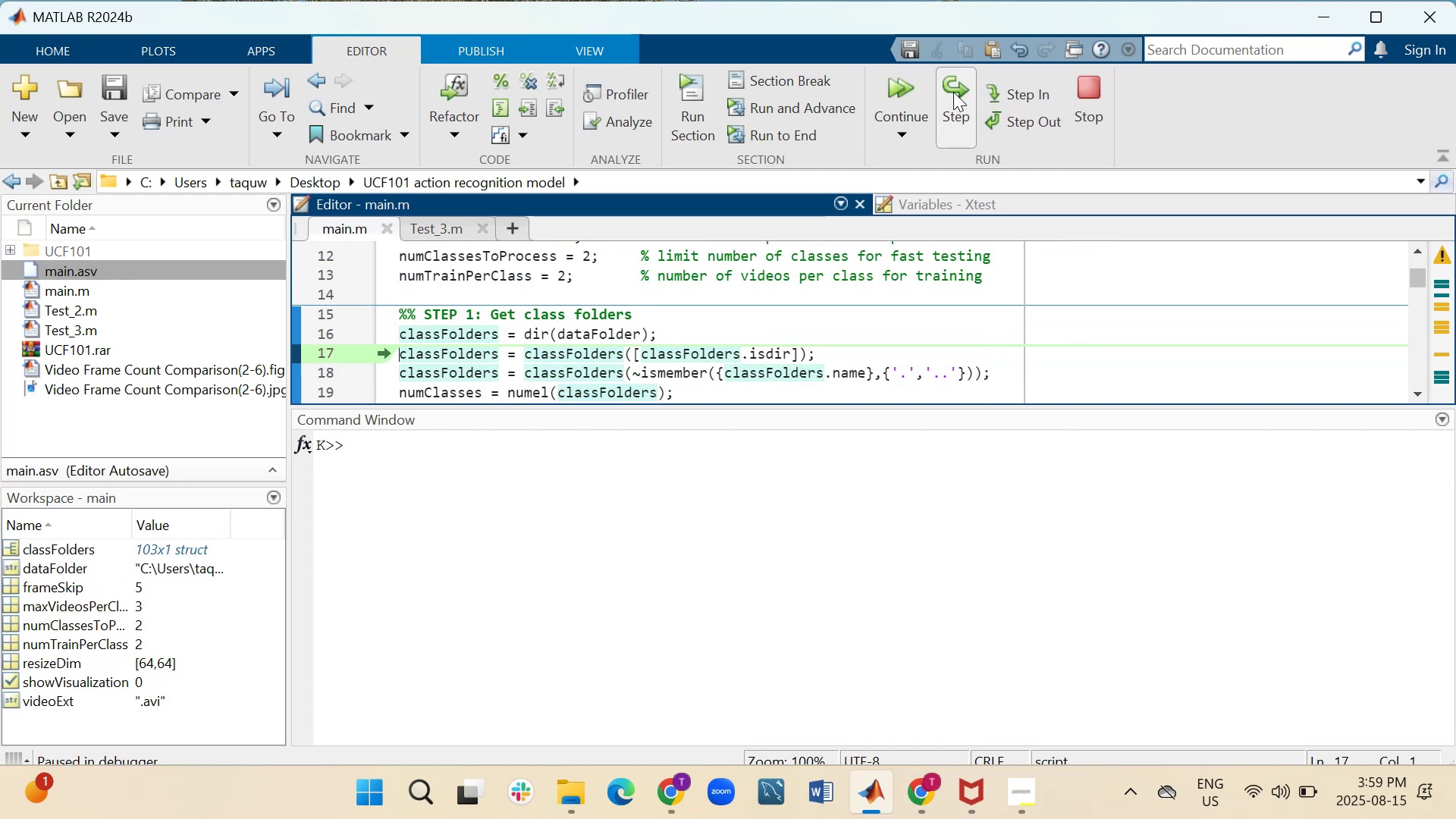 
left_click([953, 92])
 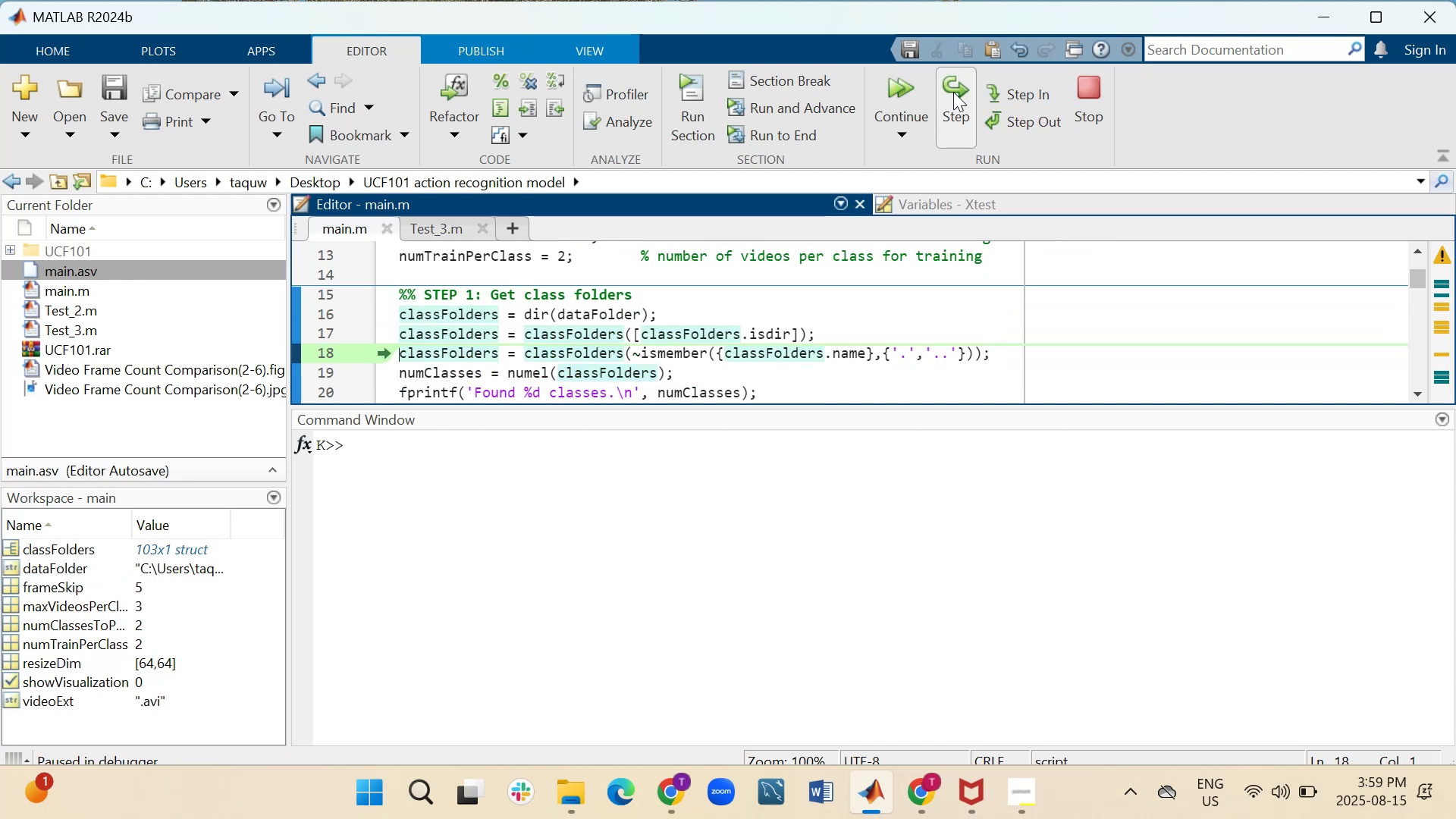 
left_click([953, 92])
 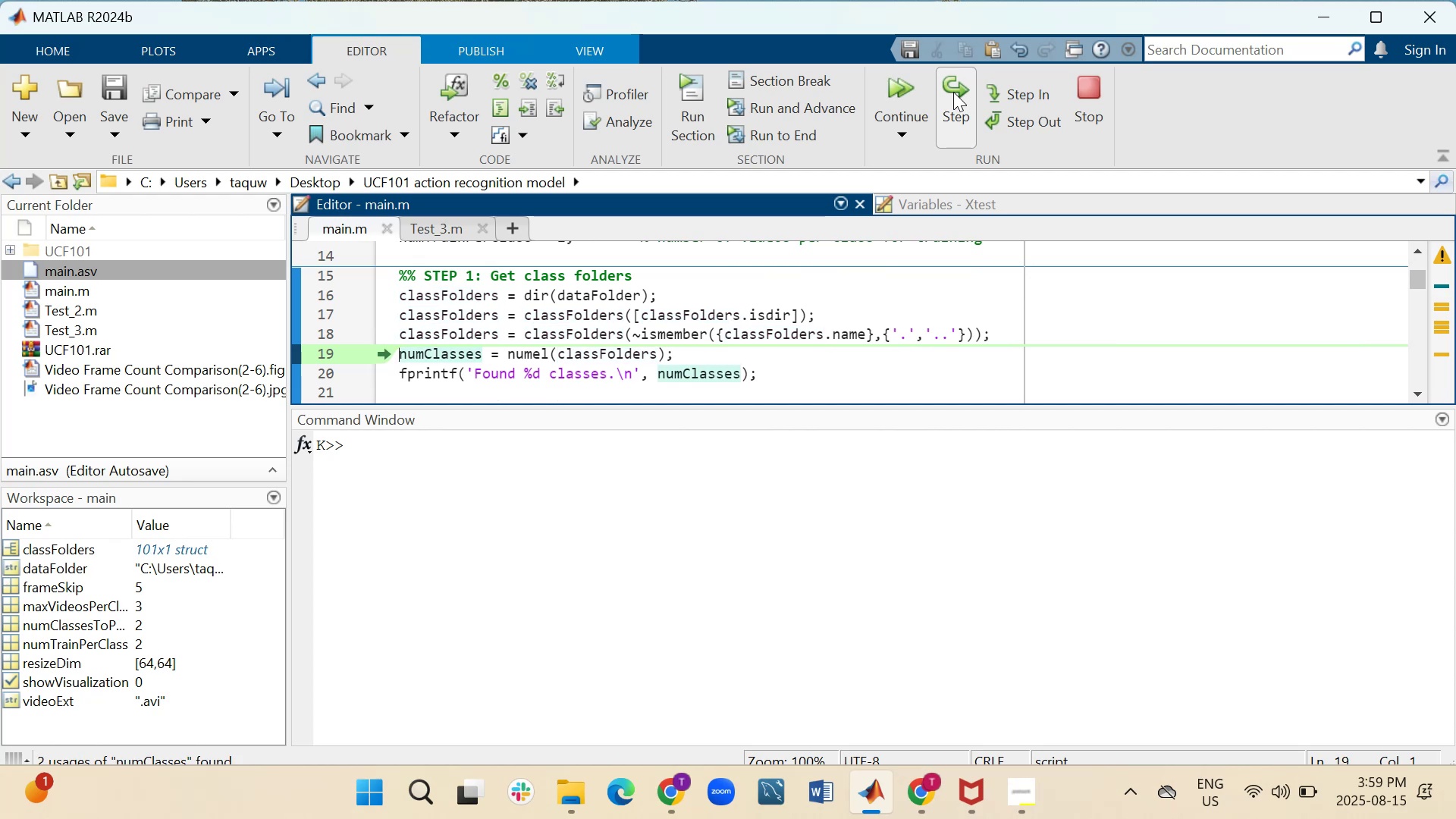 
left_click([953, 92])
 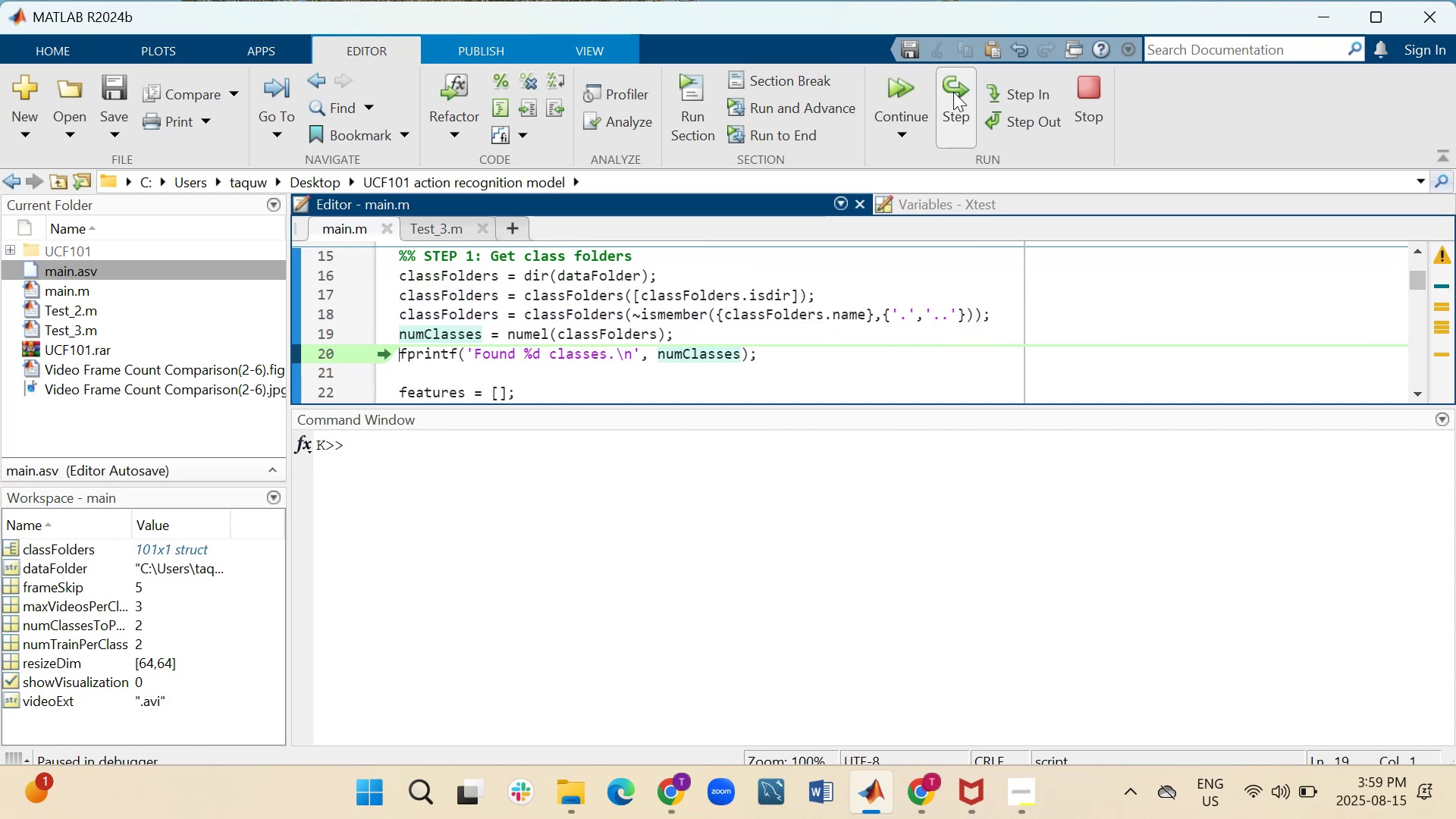 
left_click([953, 92])
 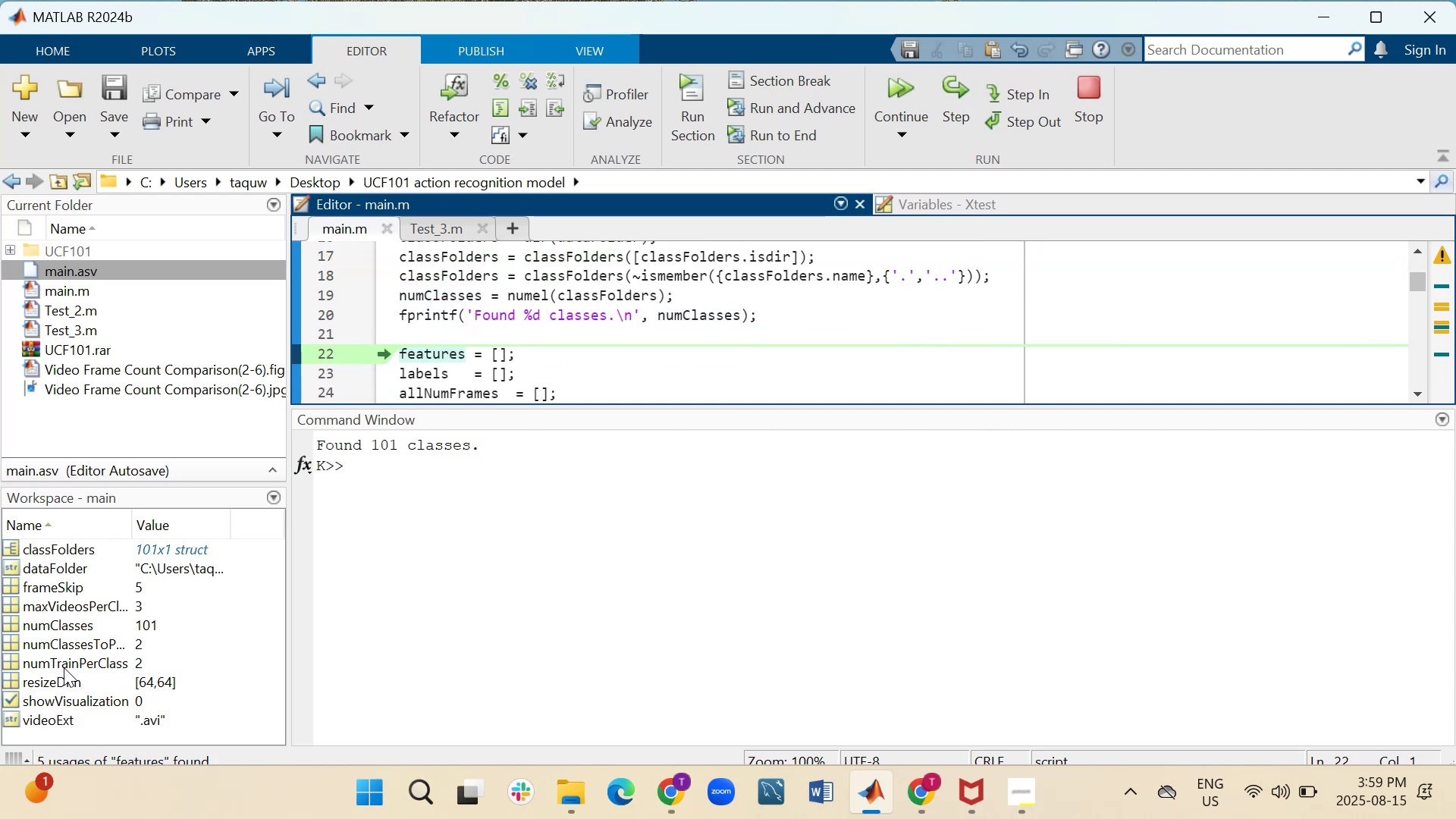 
scroll: coordinate [133, 608], scroll_direction: up, amount: 1.0
 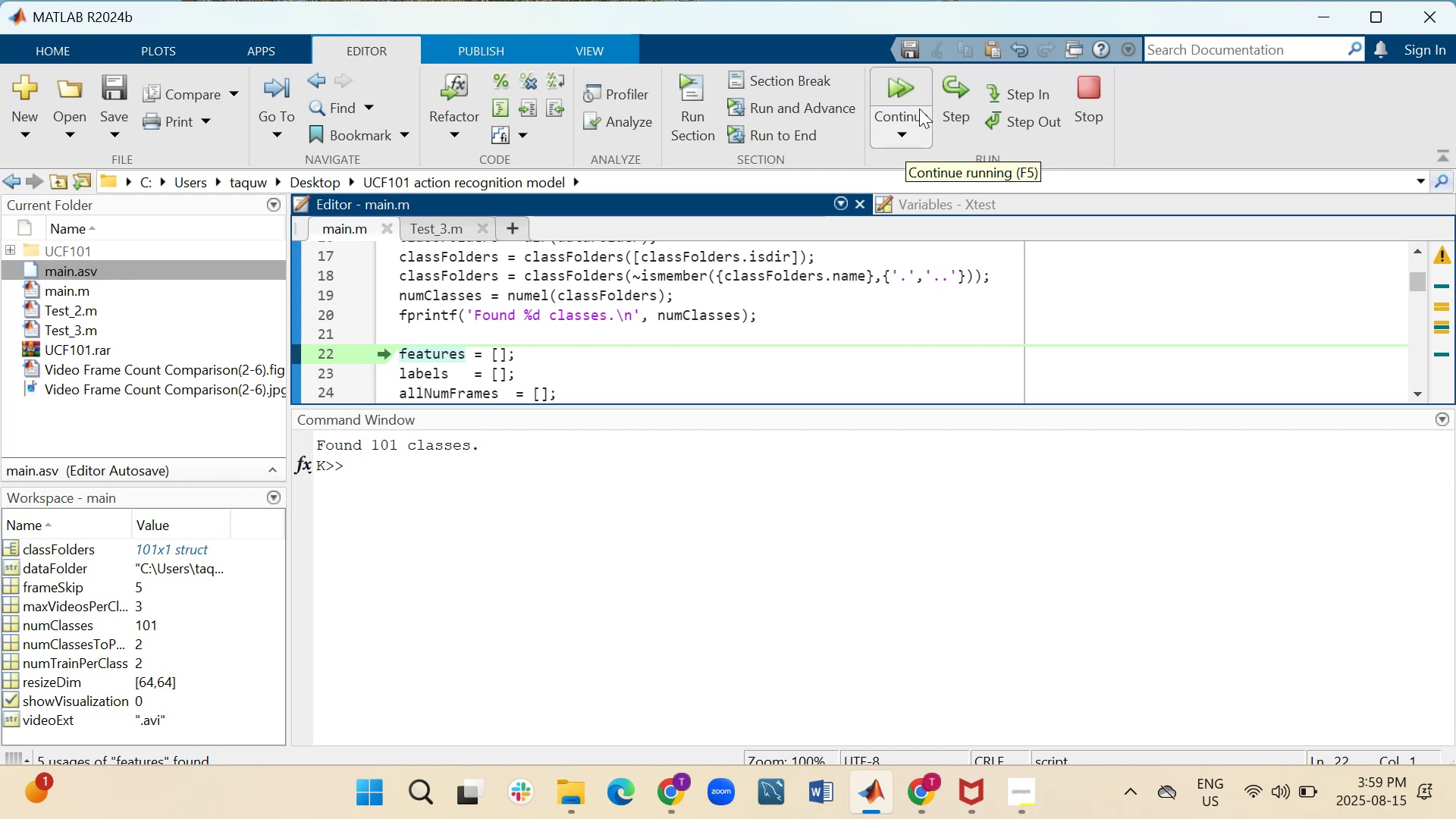 
wait(6.01)
 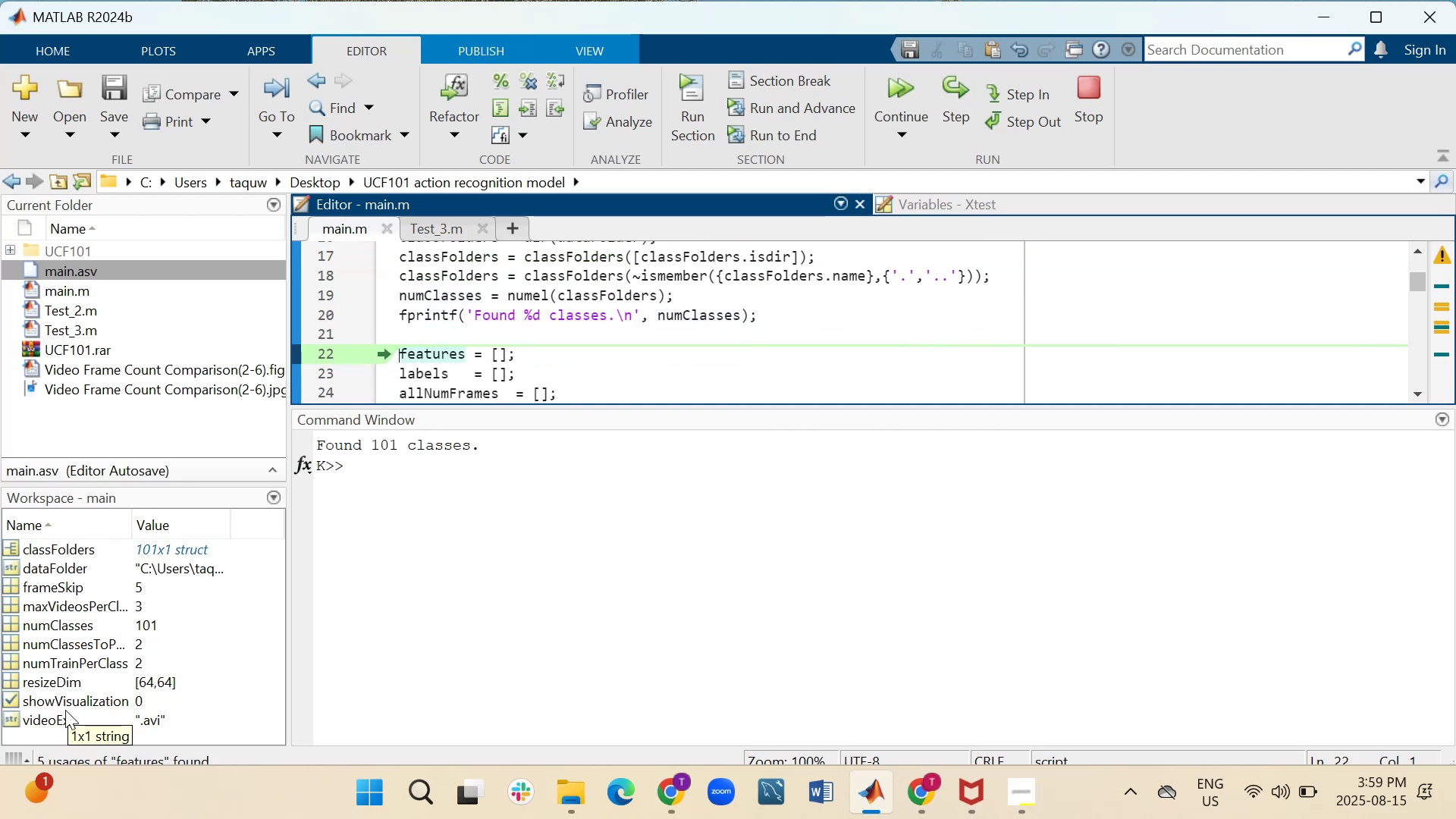 
left_click([952, 94])
 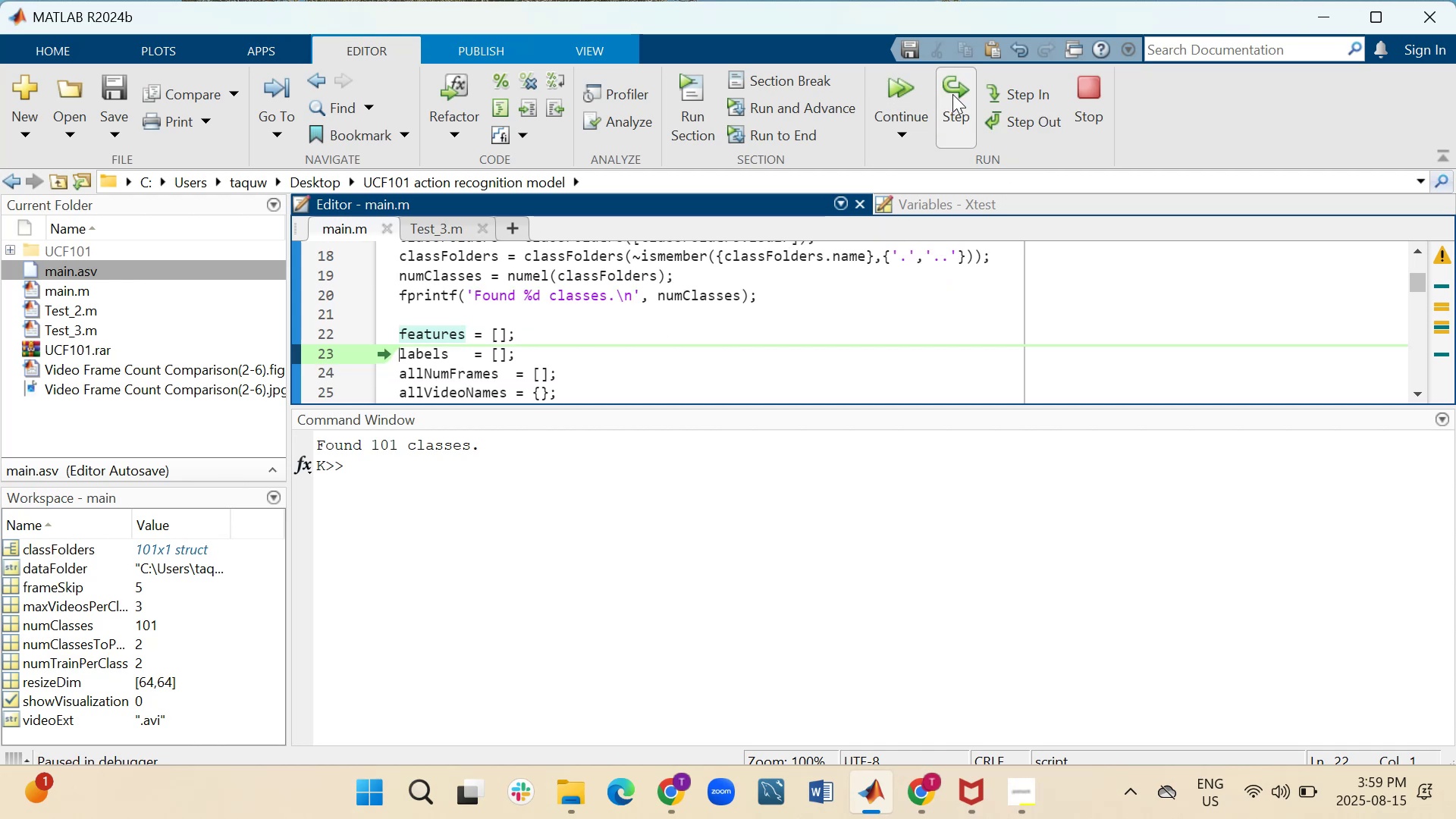 
double_click([952, 94])
 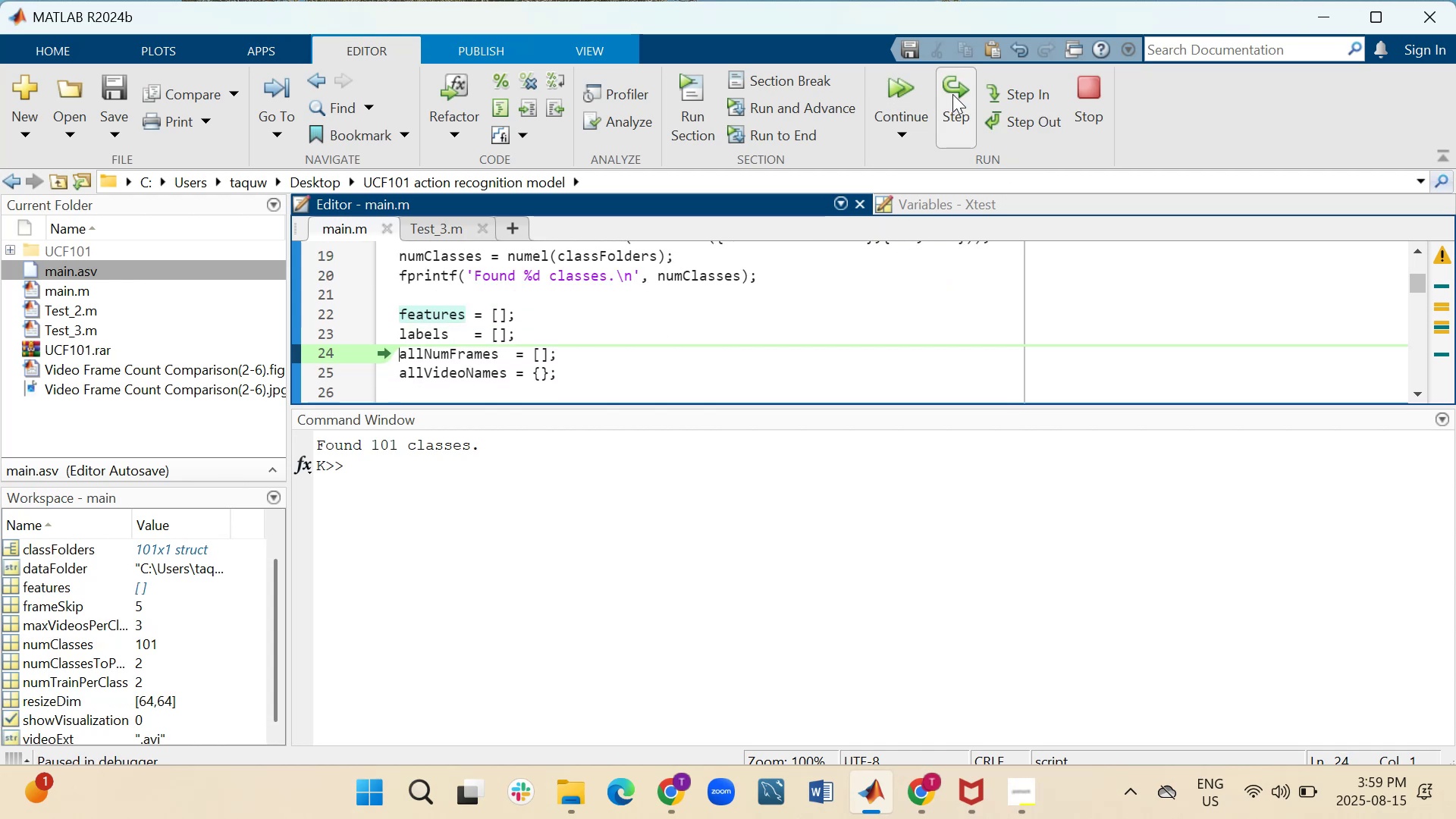 
left_click([952, 94])
 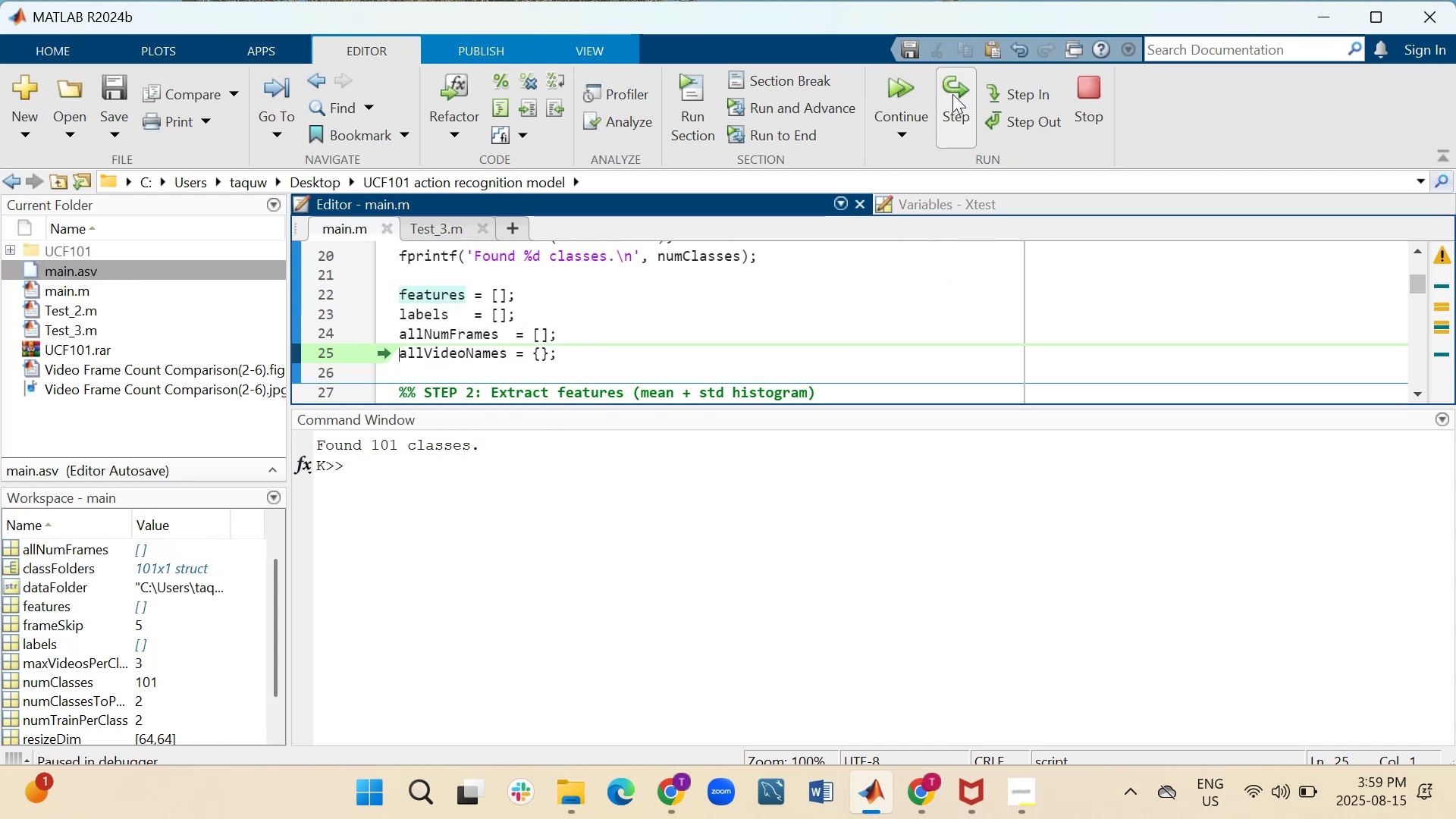 
left_click([952, 94])
 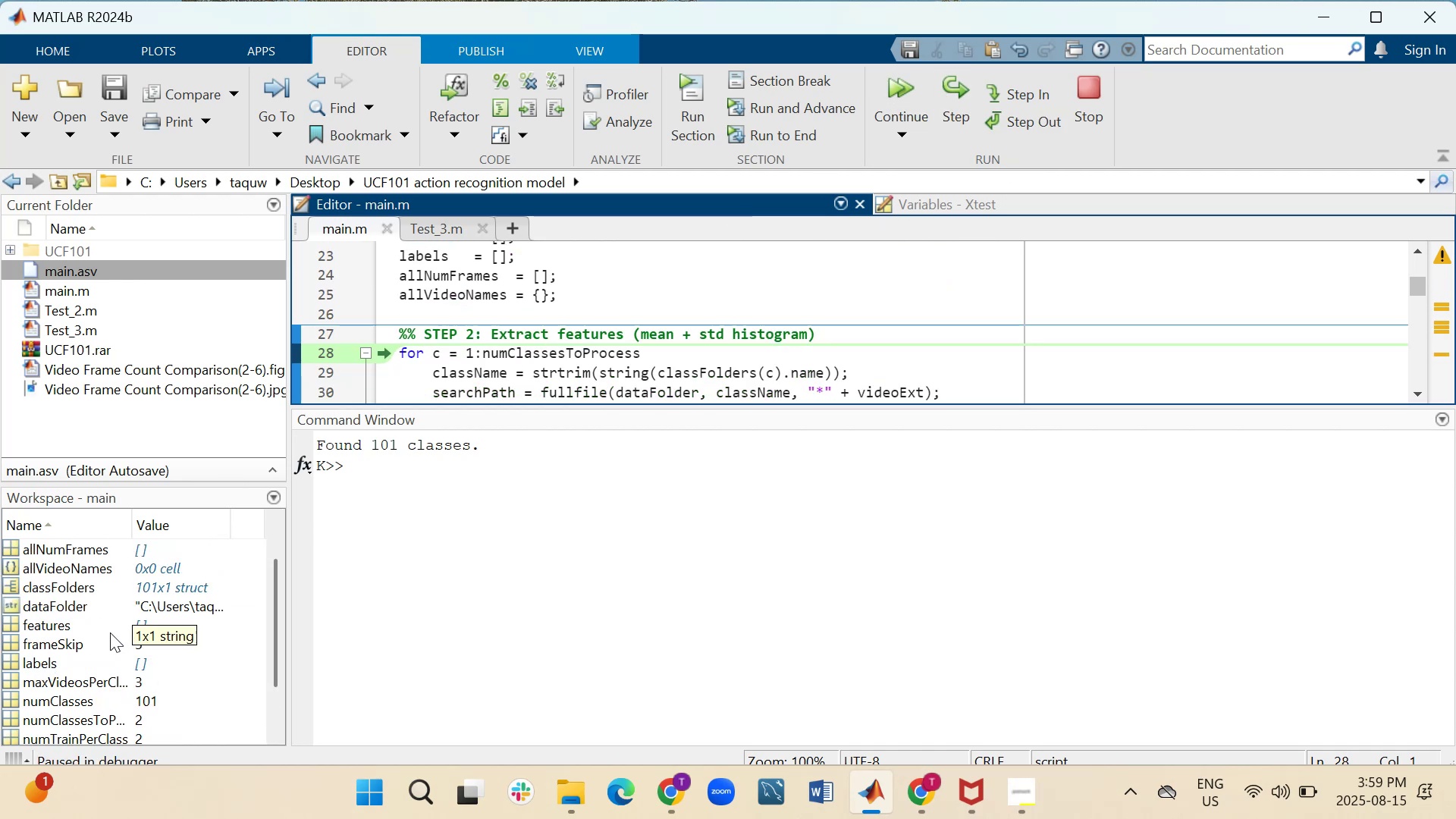 
wait(8.33)
 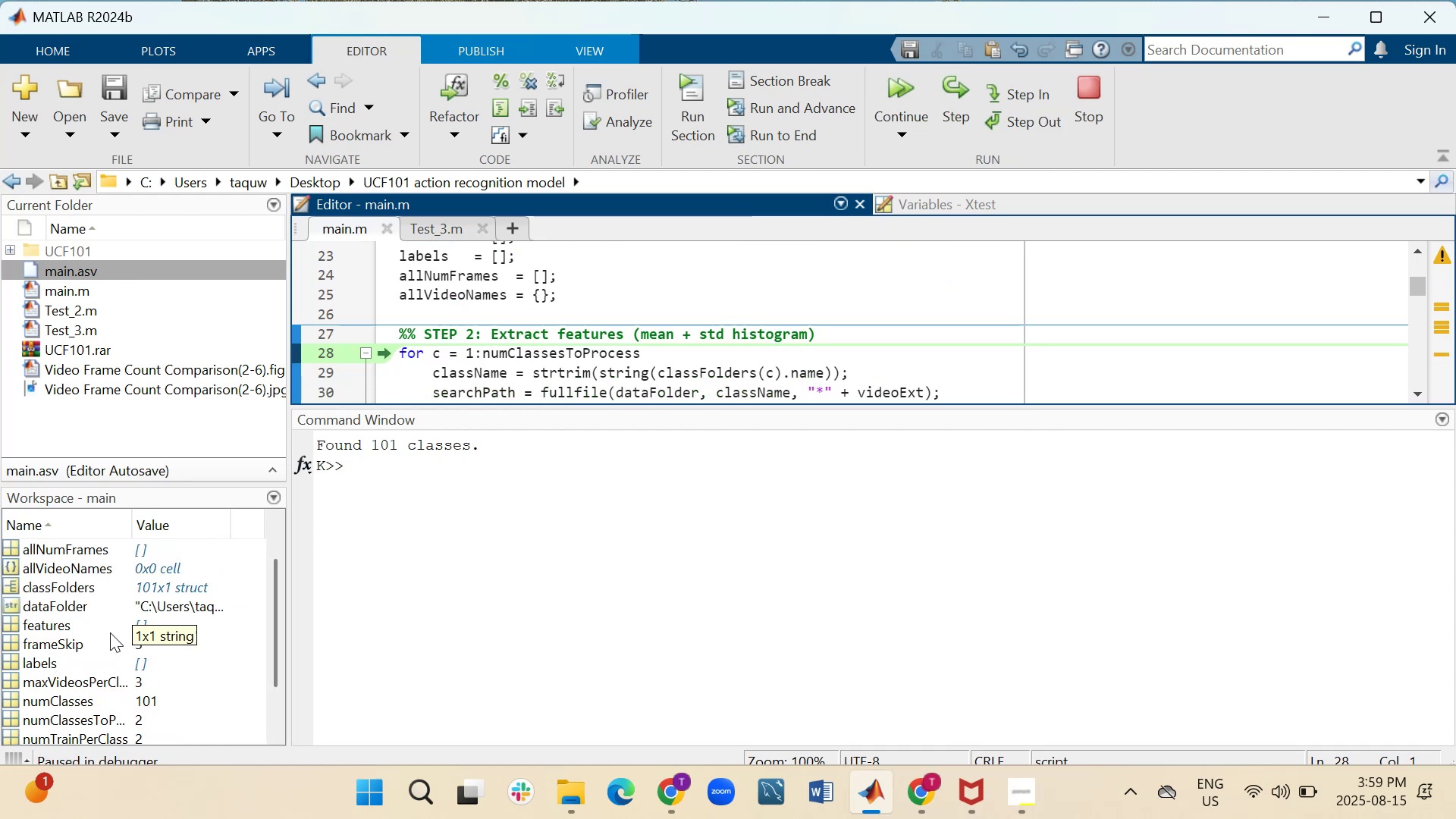 
left_click_drag(start_coordinate=[277, 672], to_coordinate=[278, 647])
 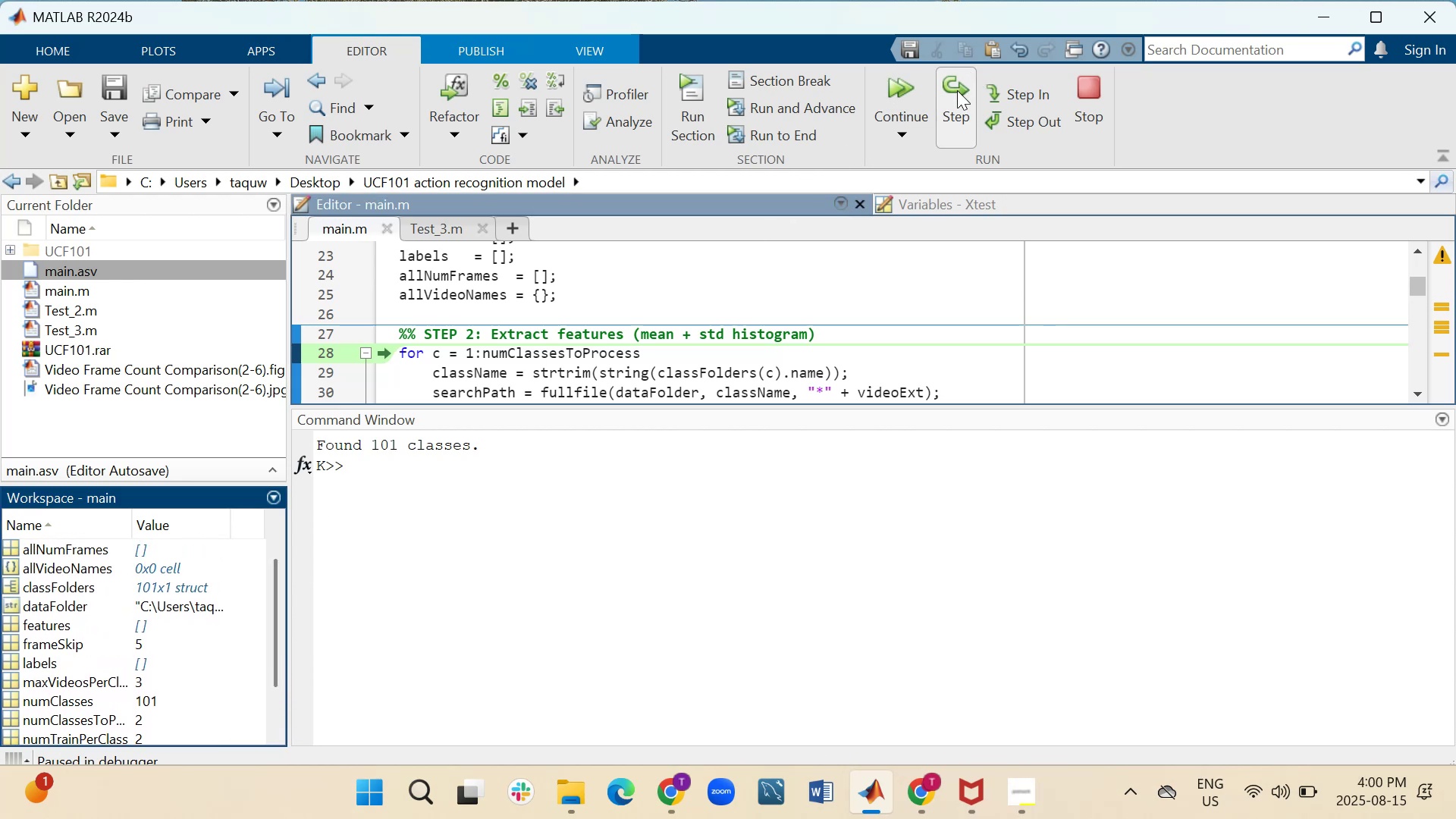 
left_click([957, 90])
 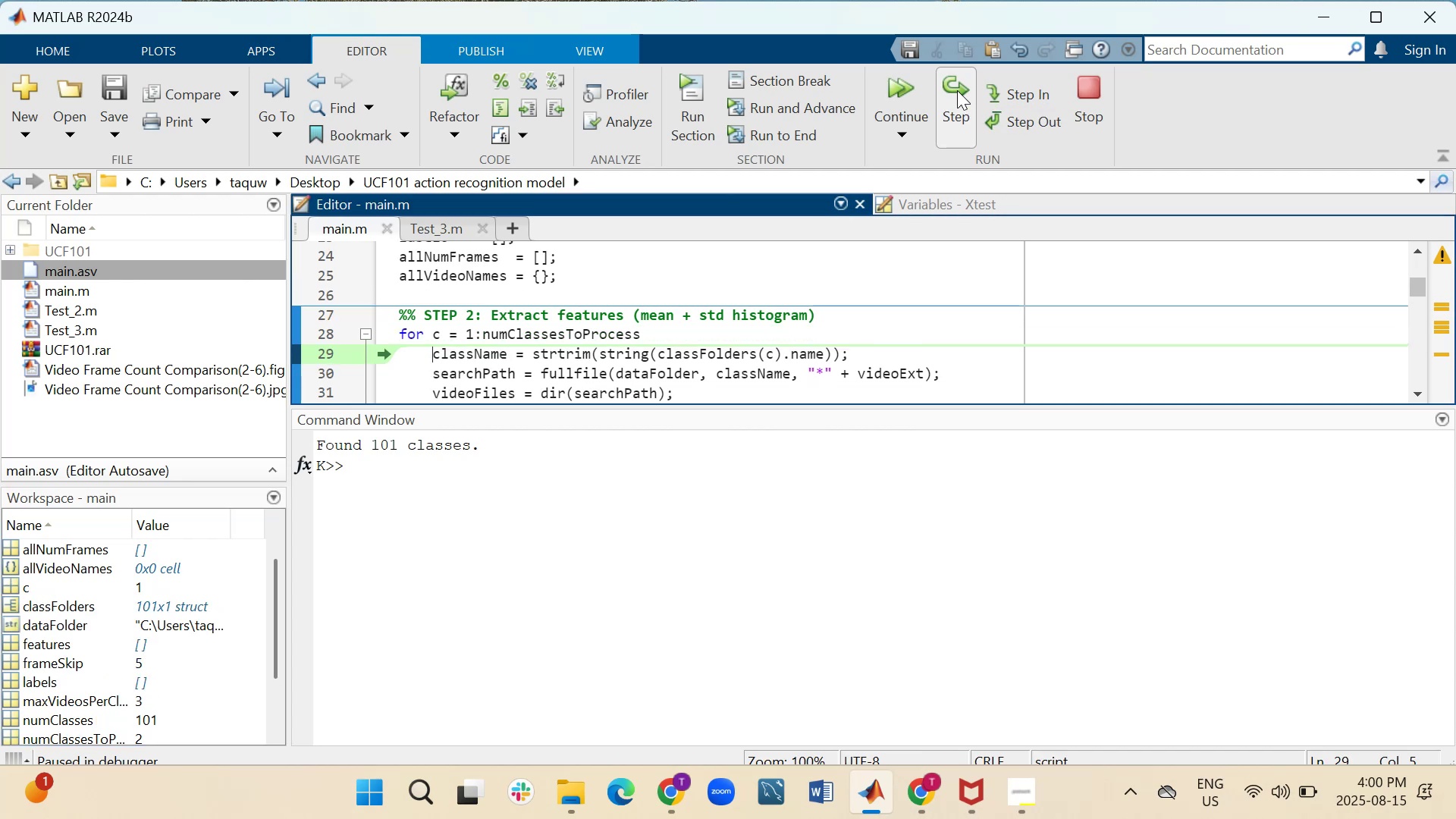 
left_click([957, 90])
 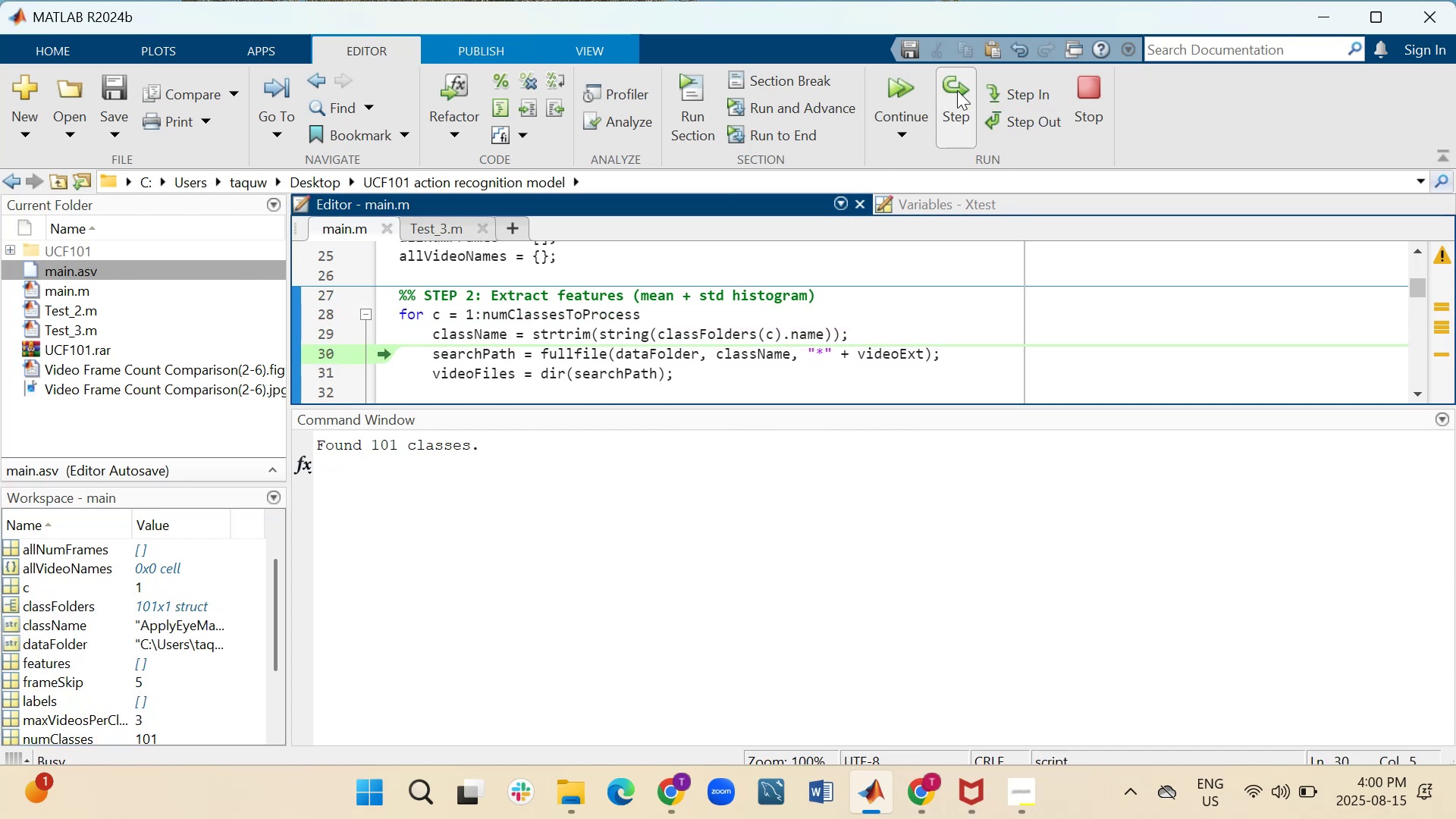 
double_click([957, 90])
 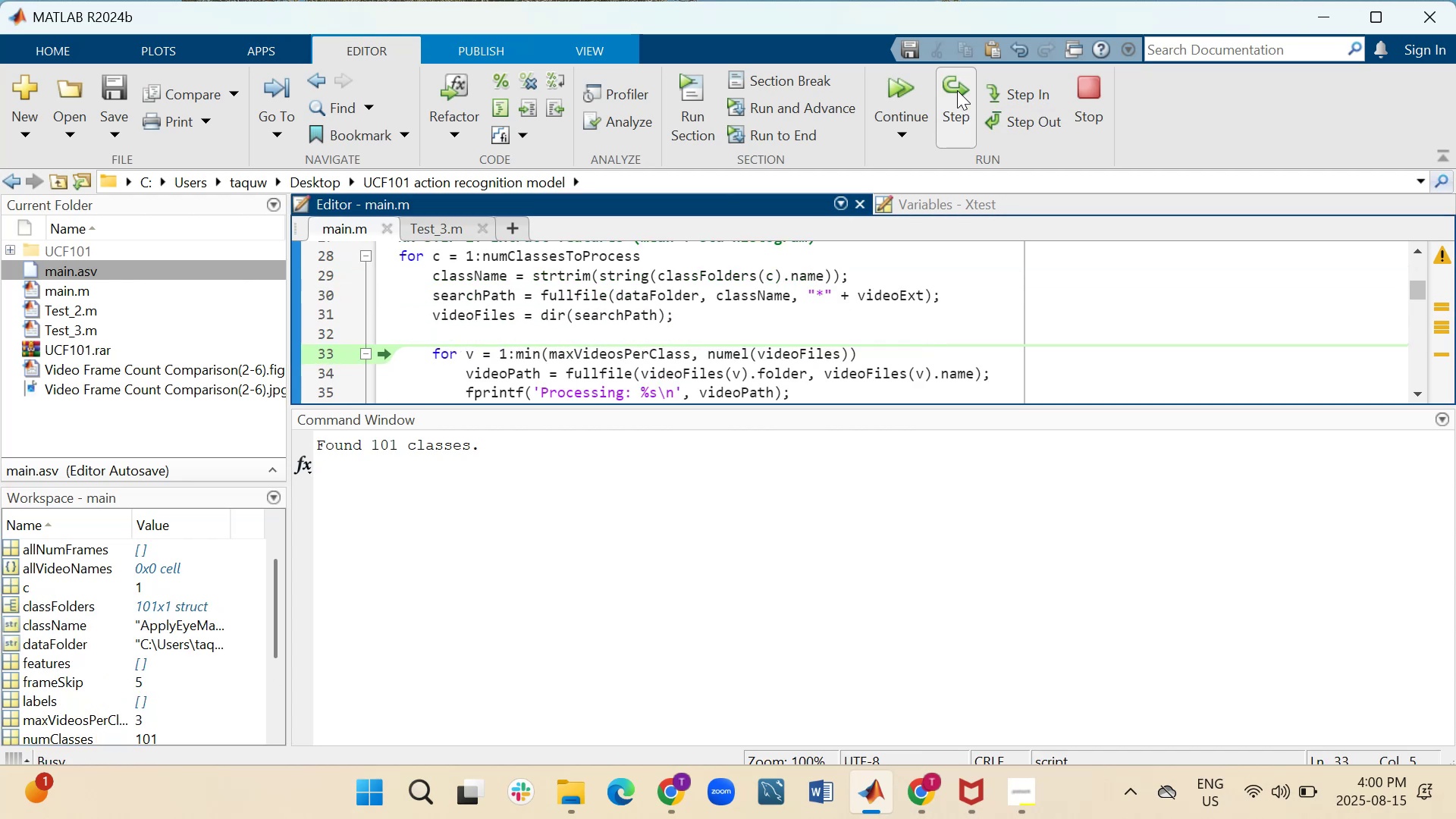 
double_click([957, 90])
 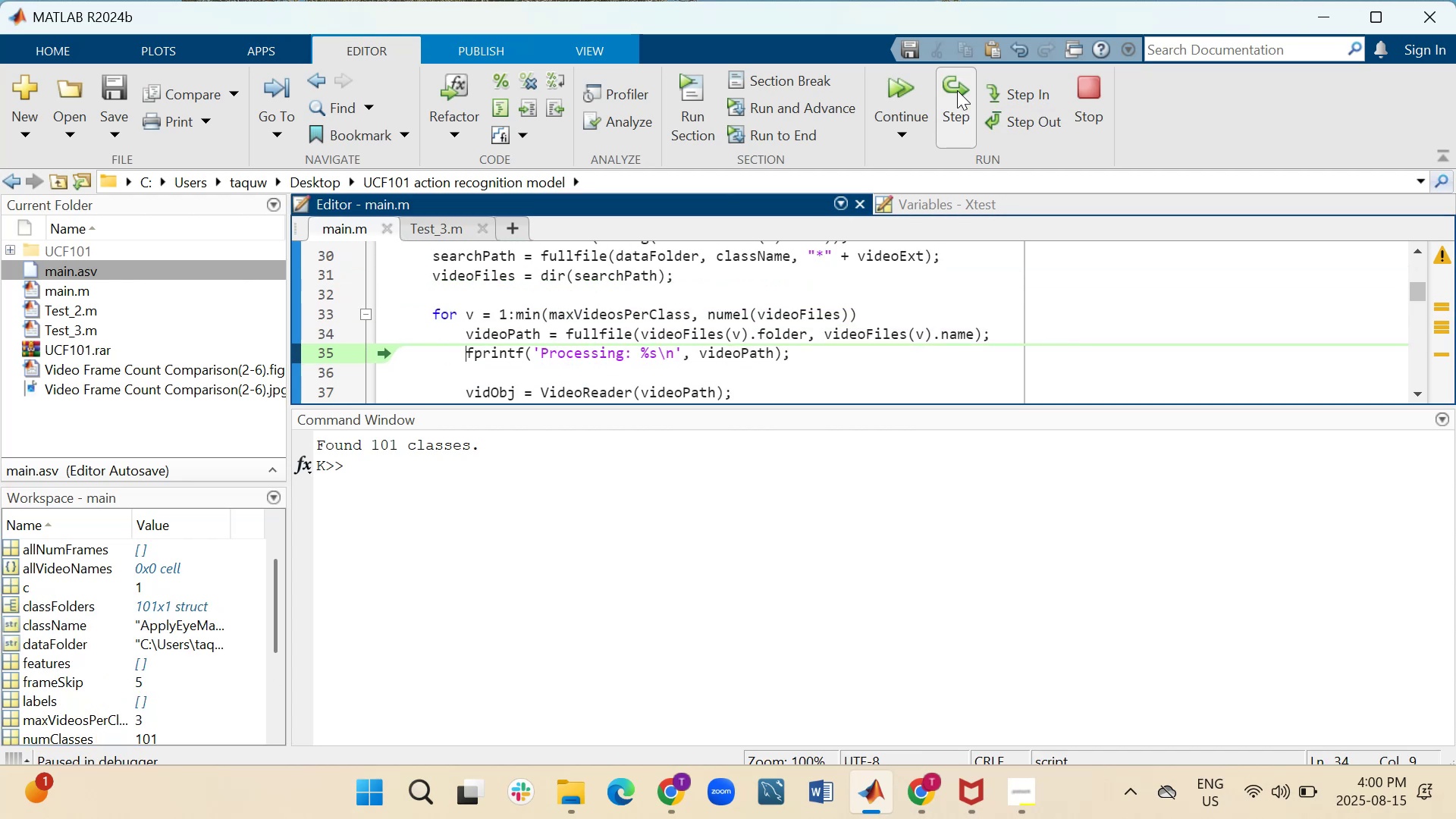 
triple_click([957, 90])
 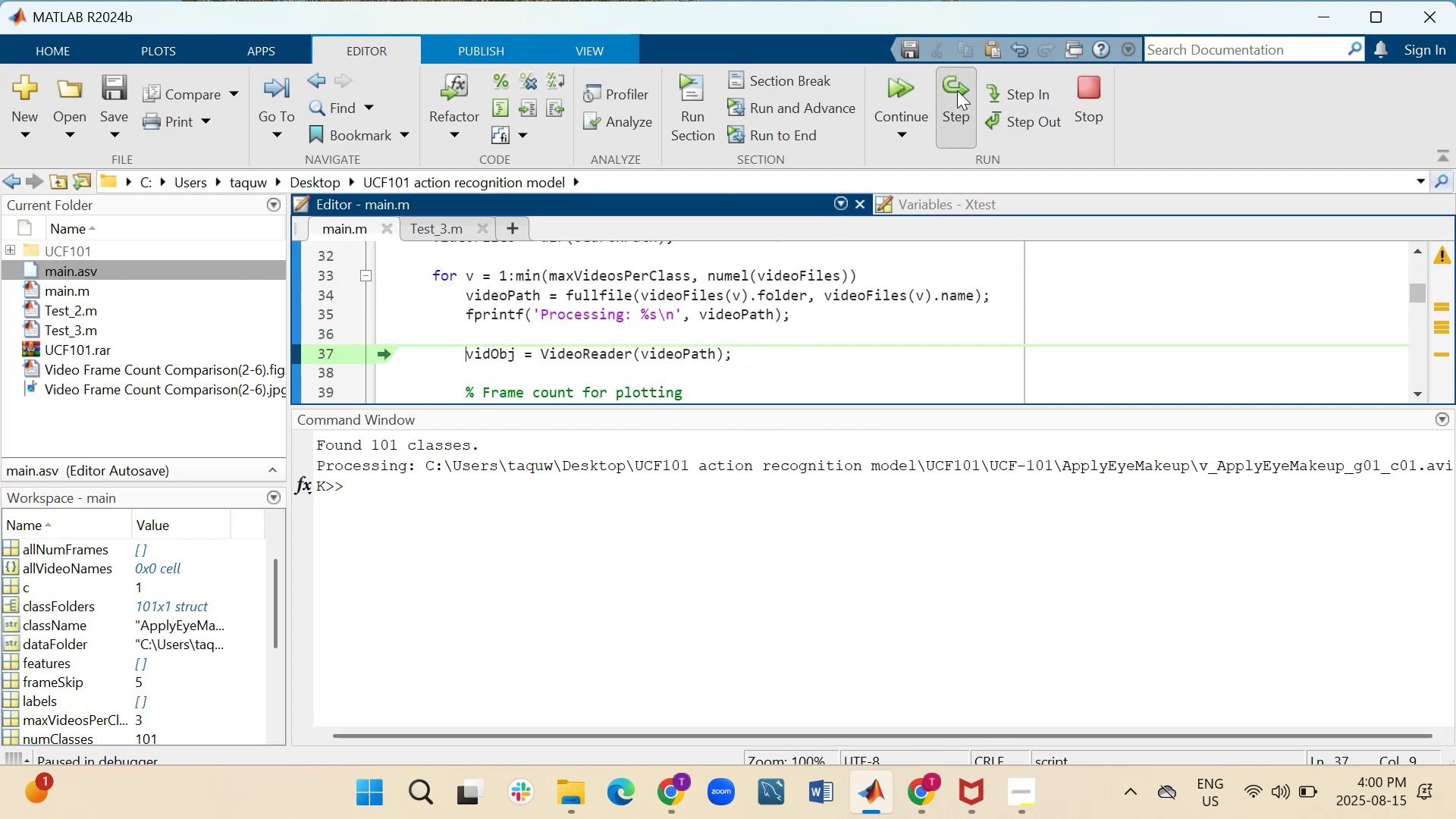 
left_click([957, 90])
 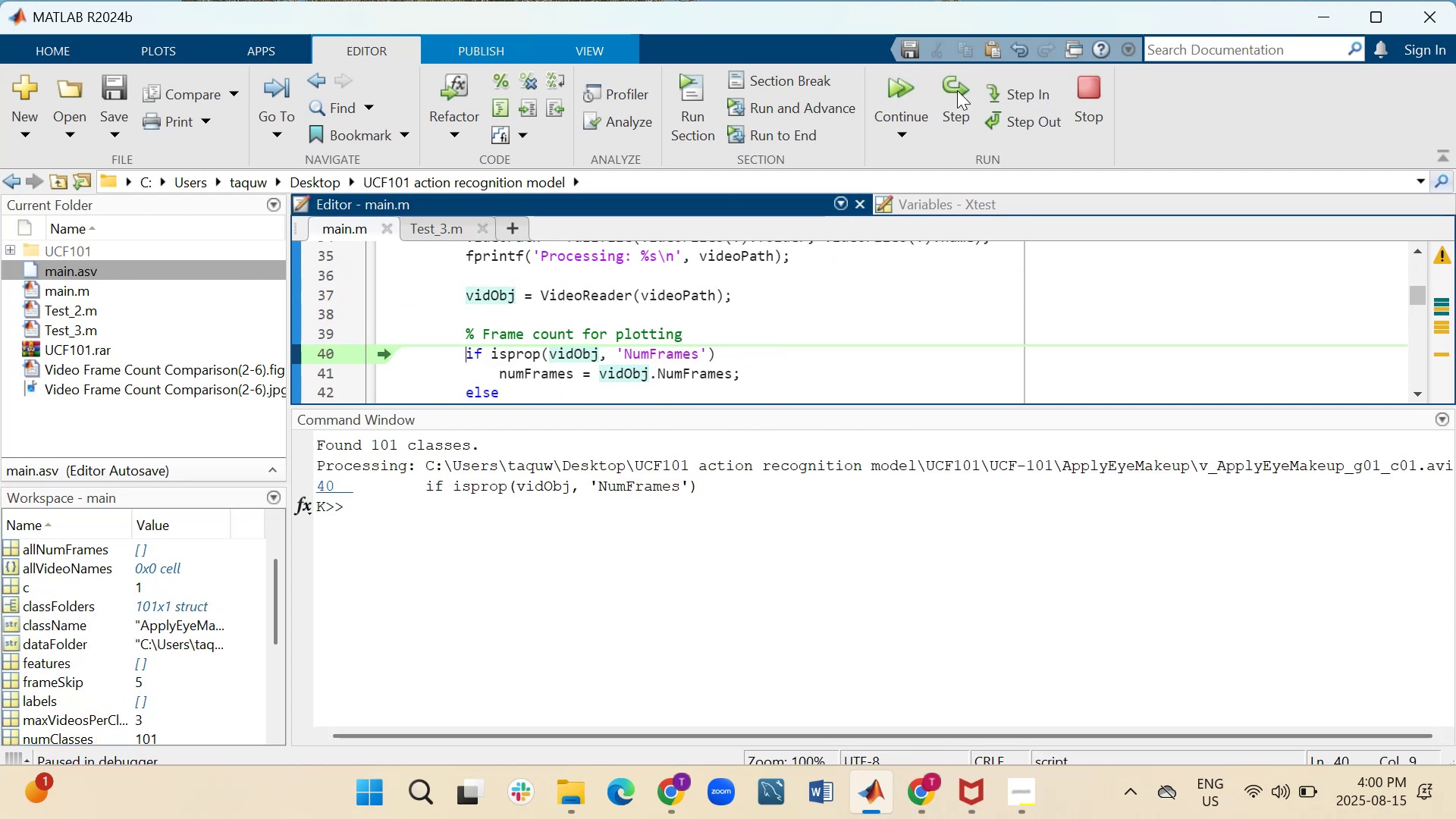 
left_click([957, 90])
 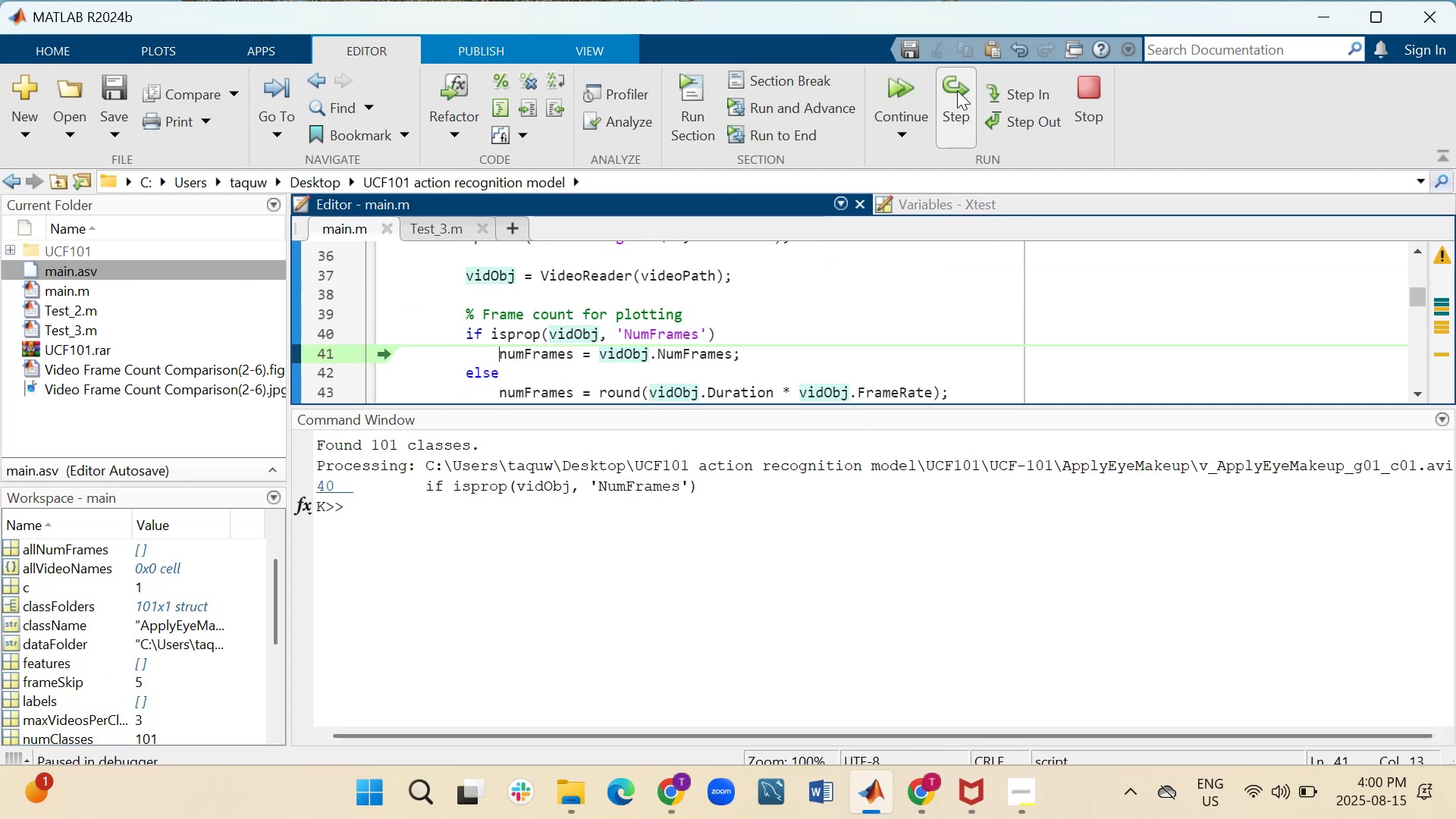 
left_click([957, 90])
 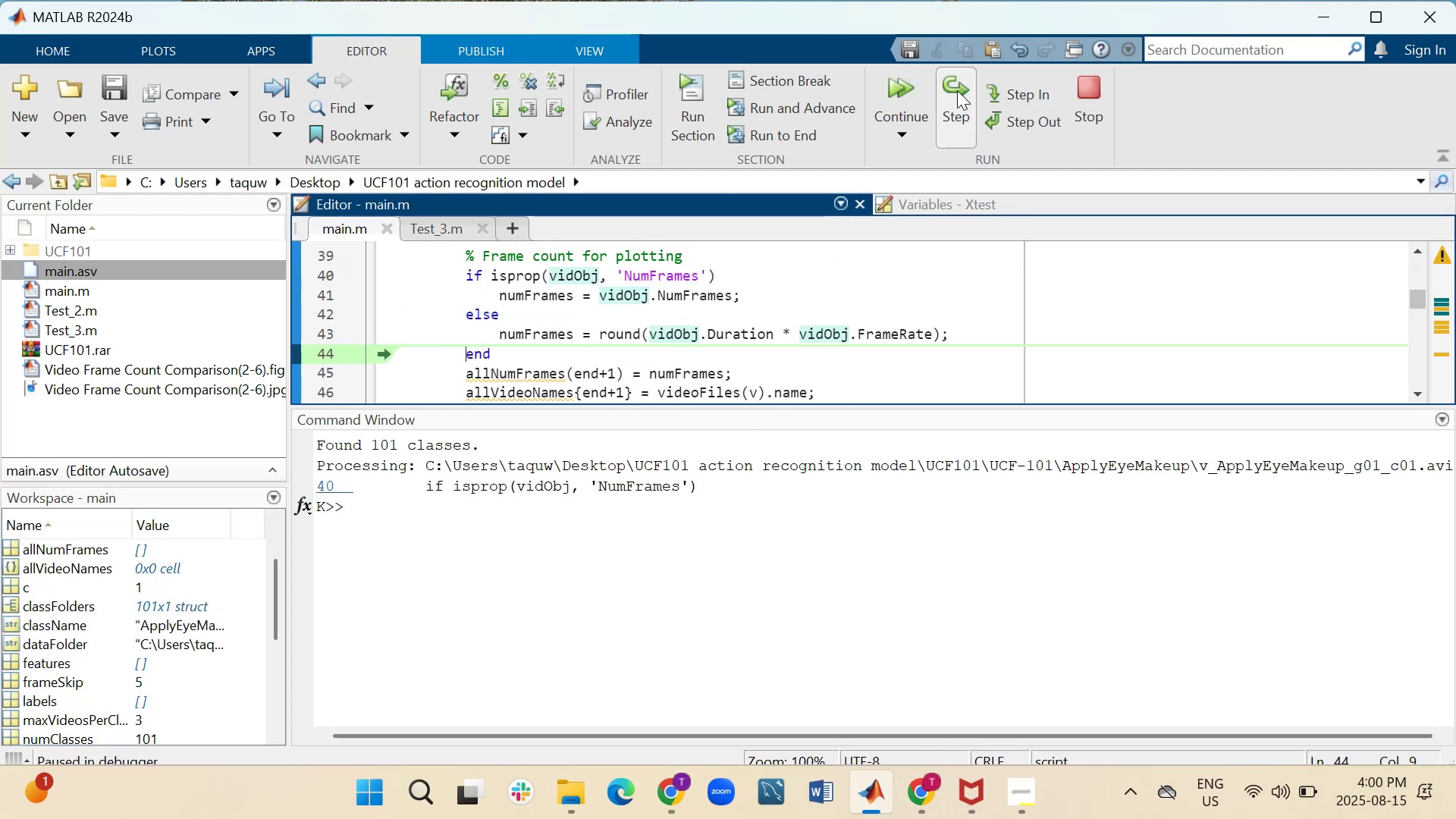 
left_click([957, 90])
 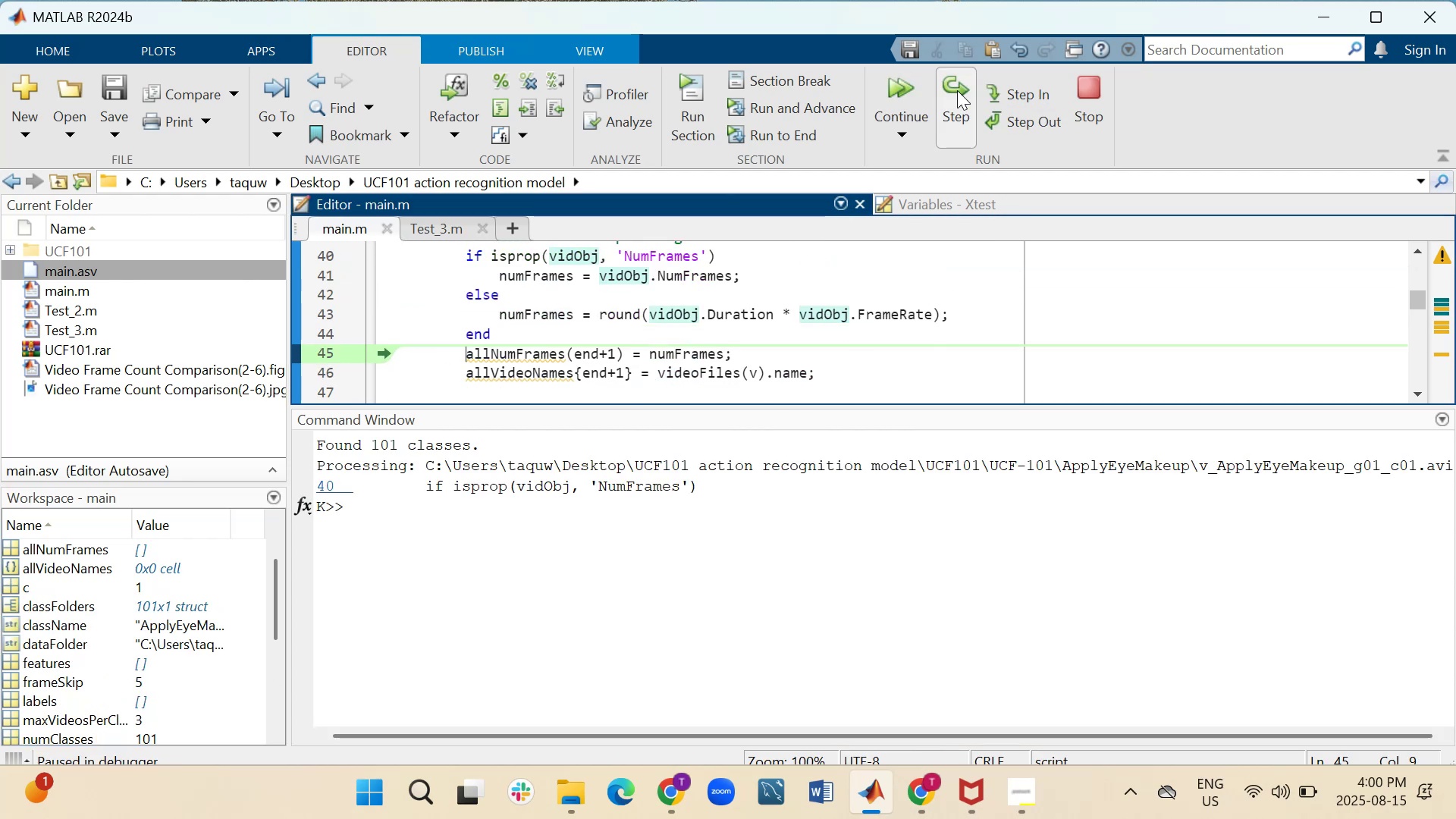 
double_click([957, 90])
 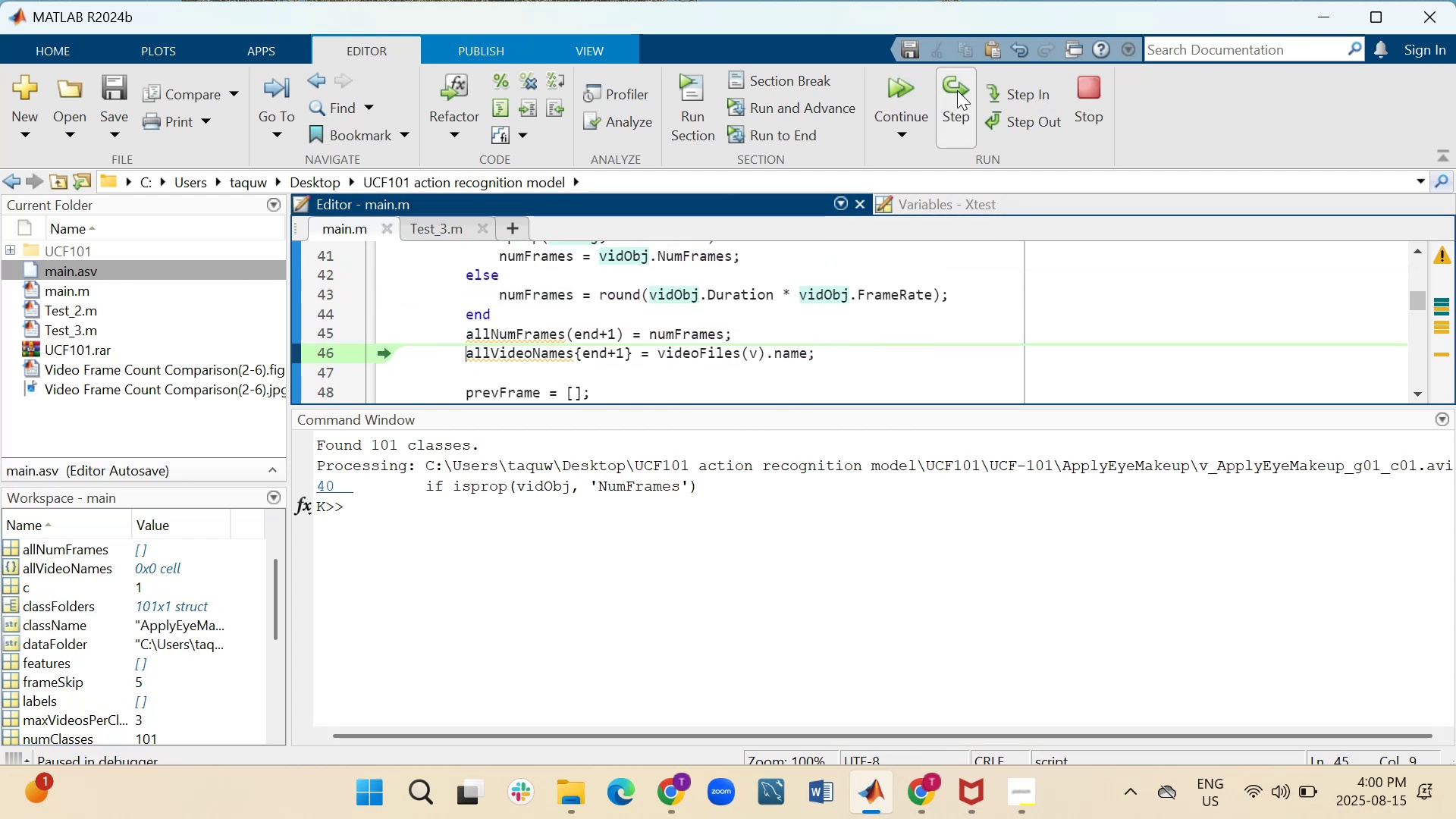 
triple_click([957, 90])
 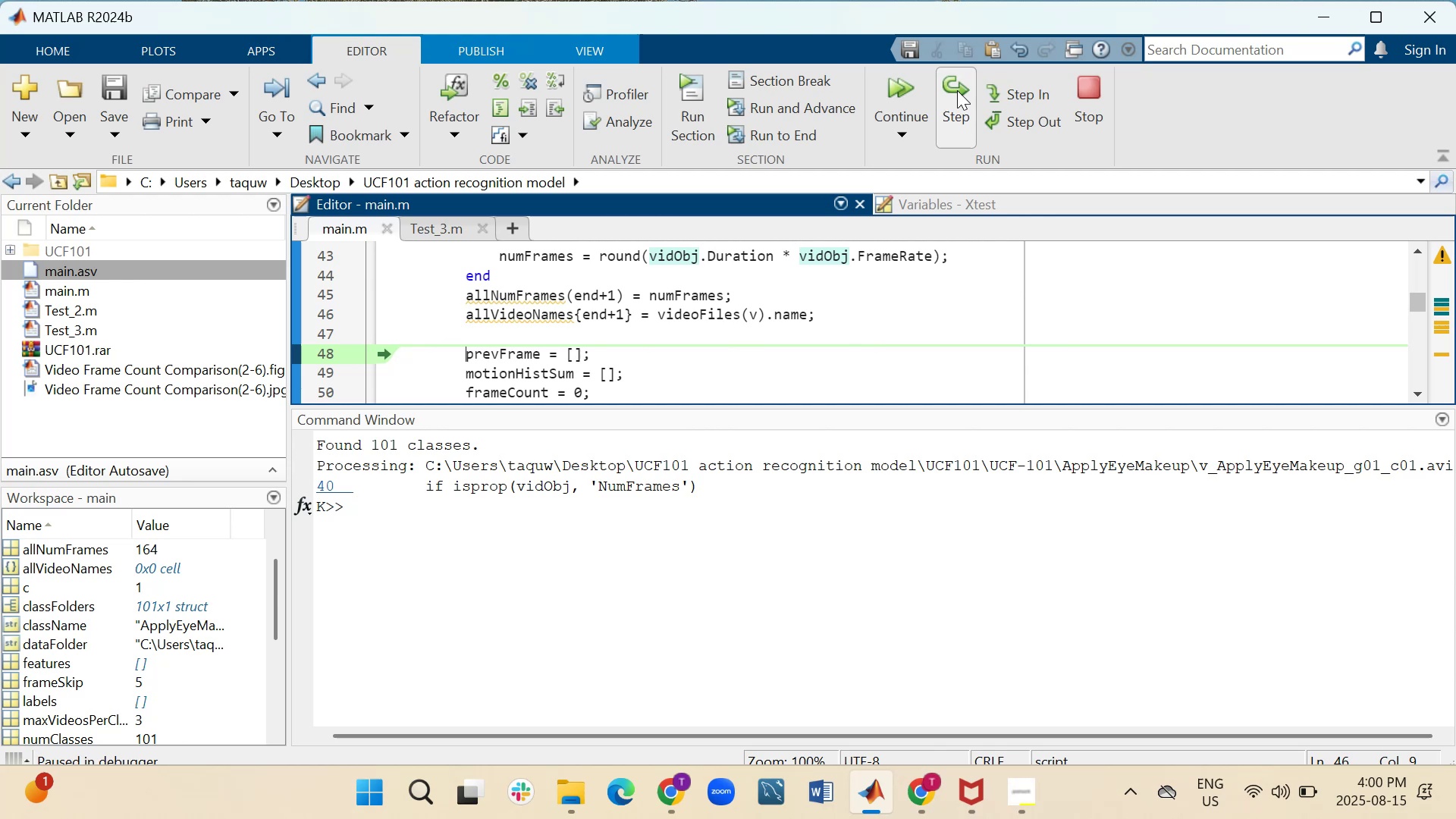 
triple_click([957, 90])
 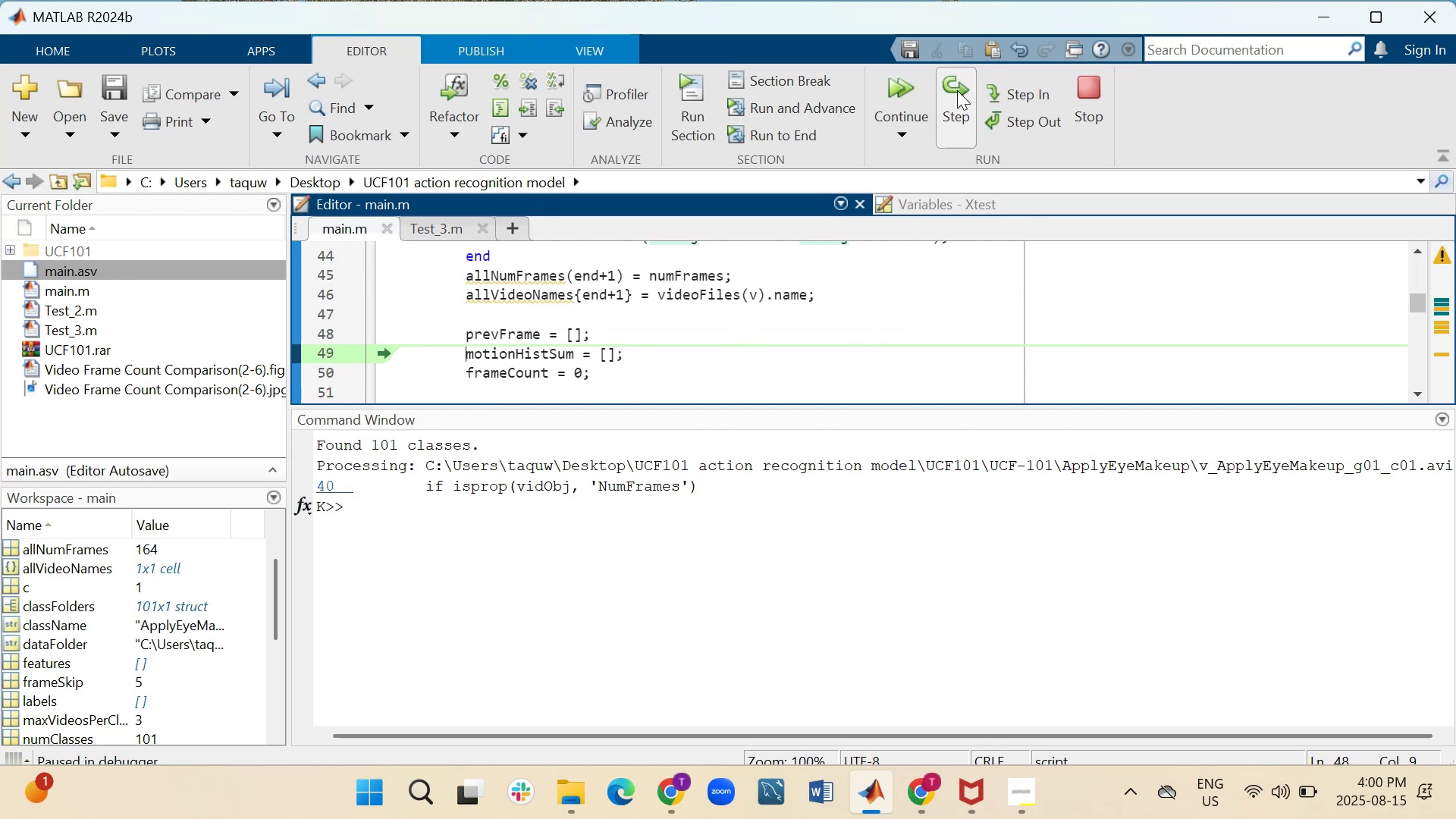 
triple_click([957, 90])
 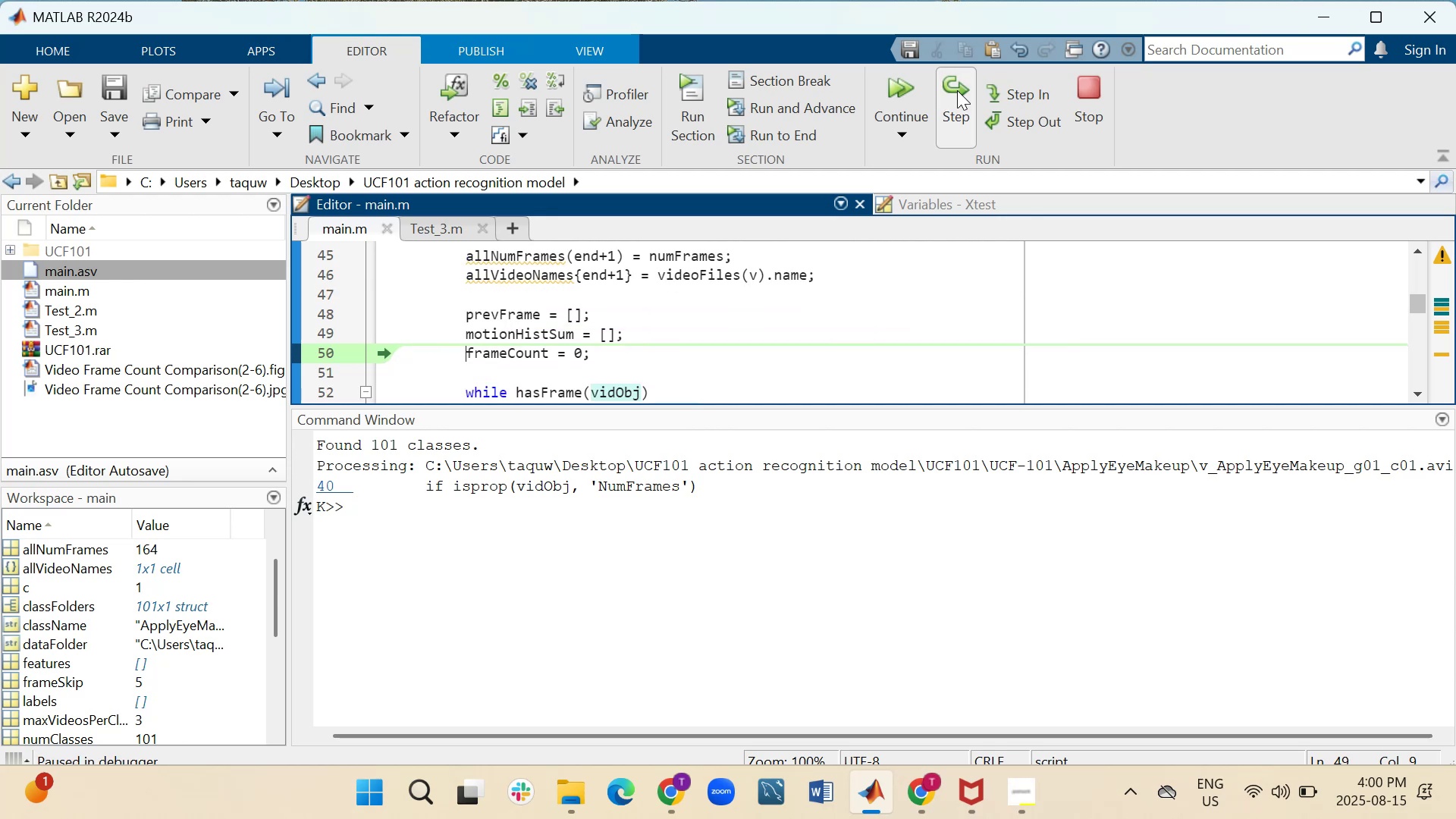 
triple_click([957, 90])
 